 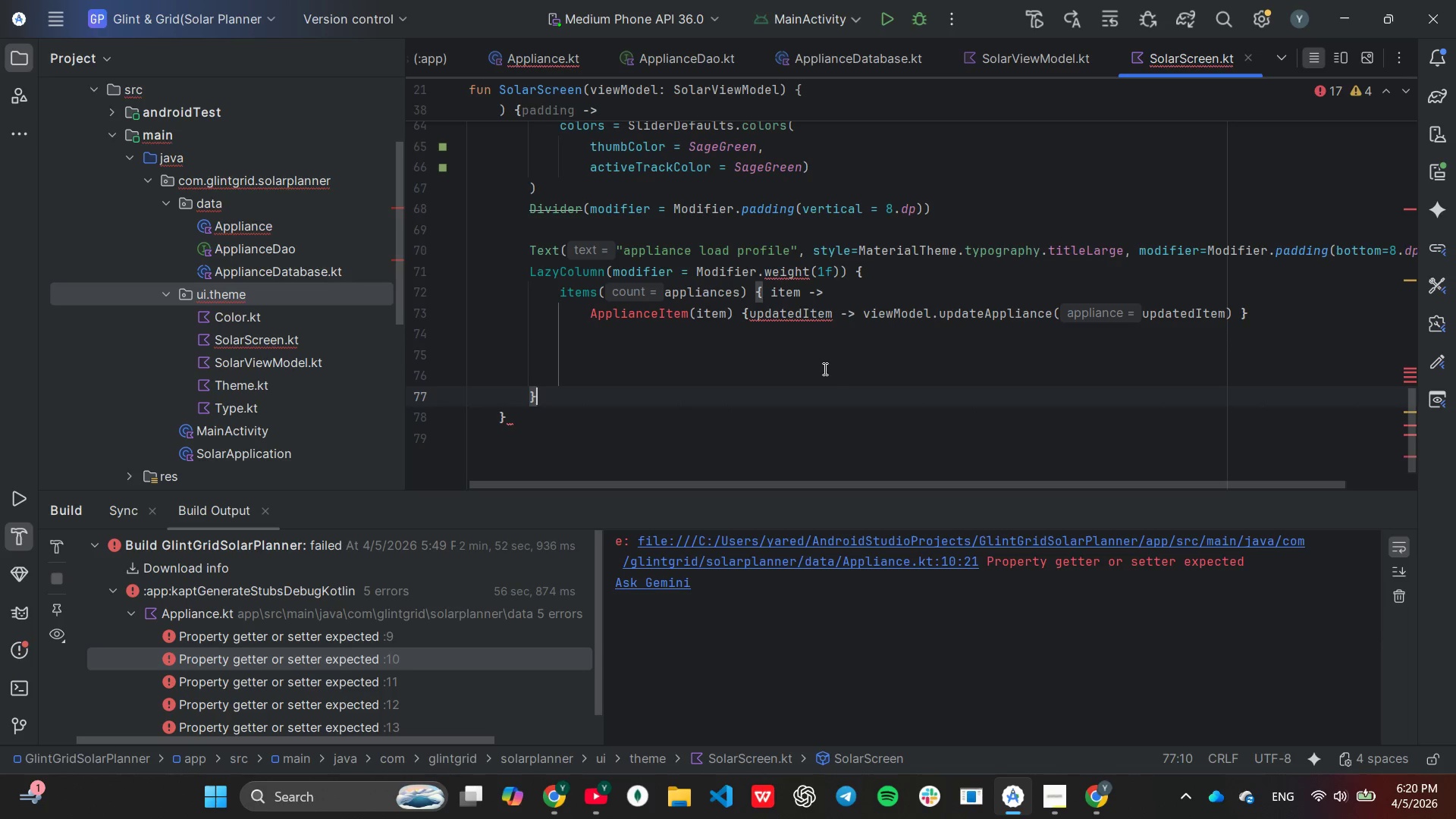 
scroll: coordinate [867, 407], scroll_direction: down, amount: 1.0
 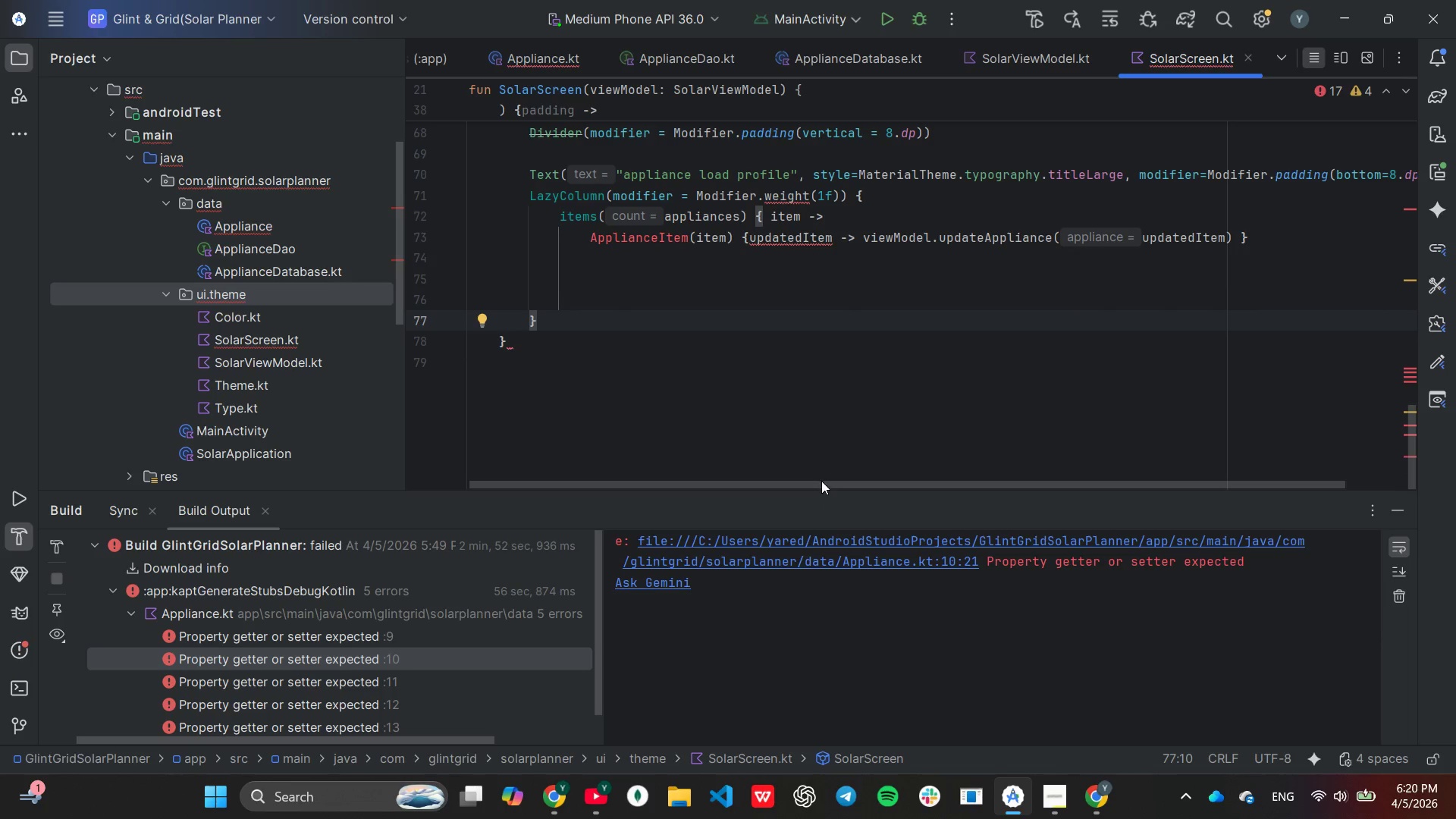 
left_click_drag(start_coordinate=[821, 481], to_coordinate=[760, 488])
 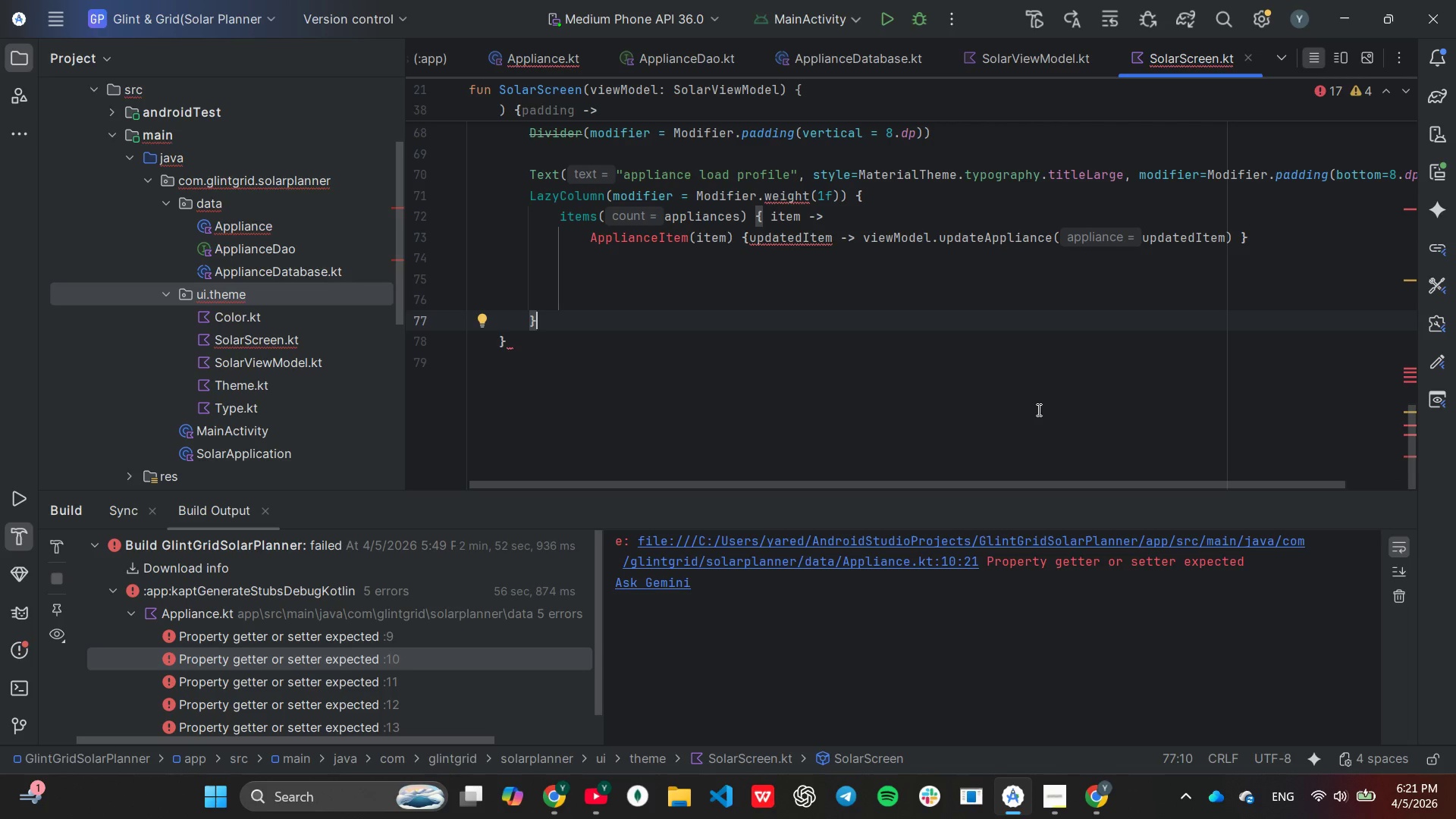 
wait(14.7)
 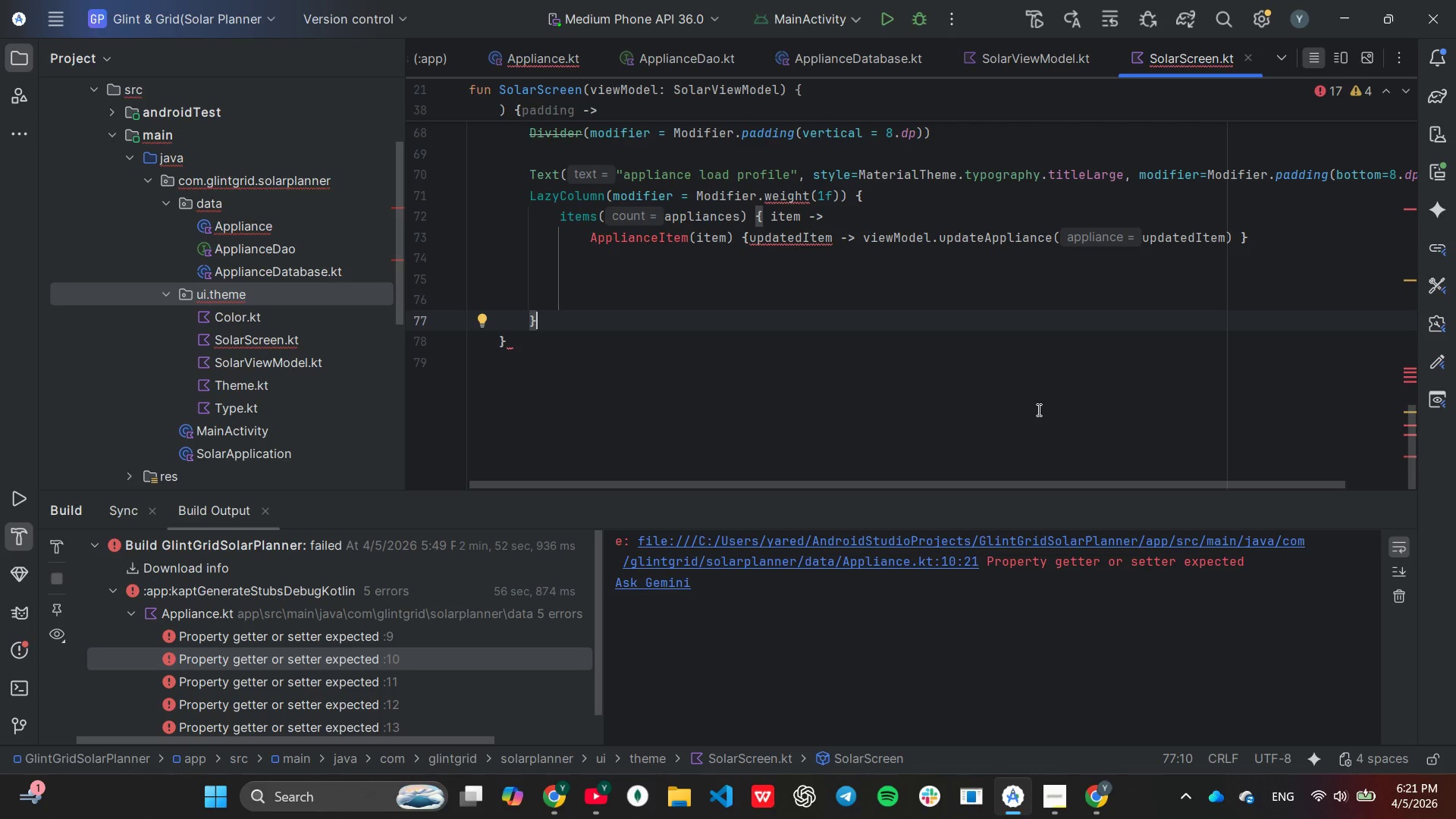 
left_click([821, 275])
 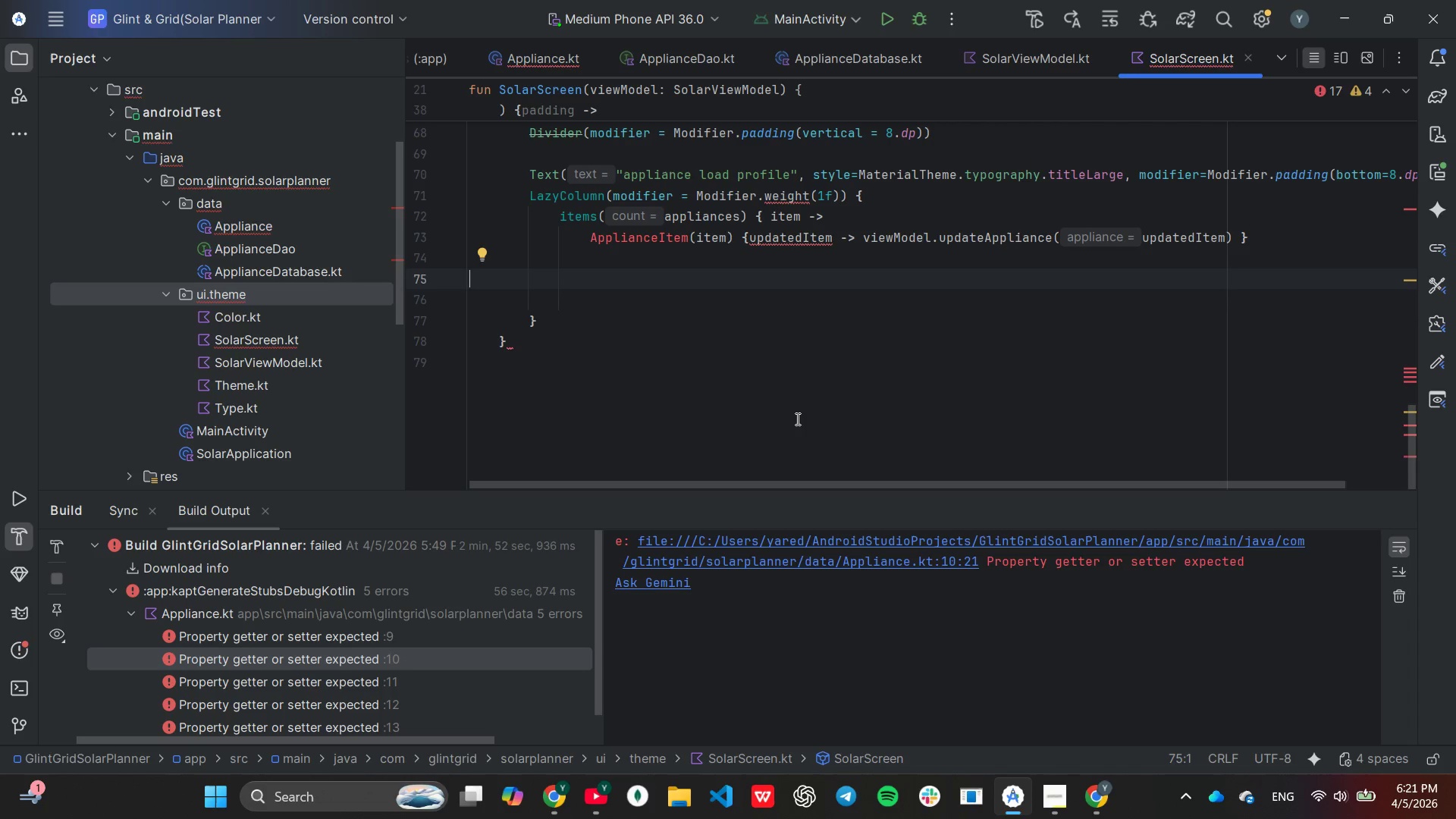 
key(Shift+BracketRight)
 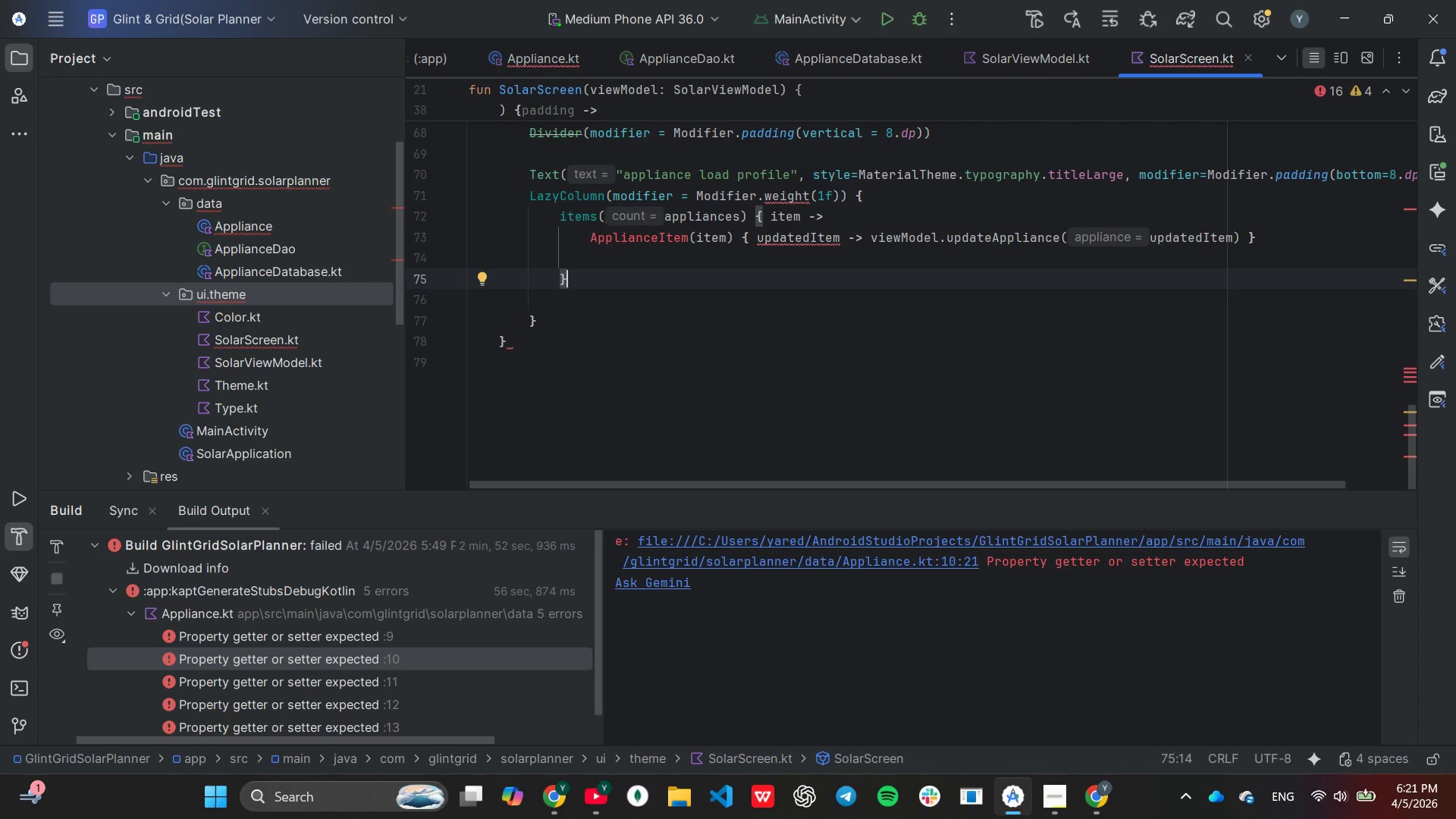 
key(ArrowDown)
 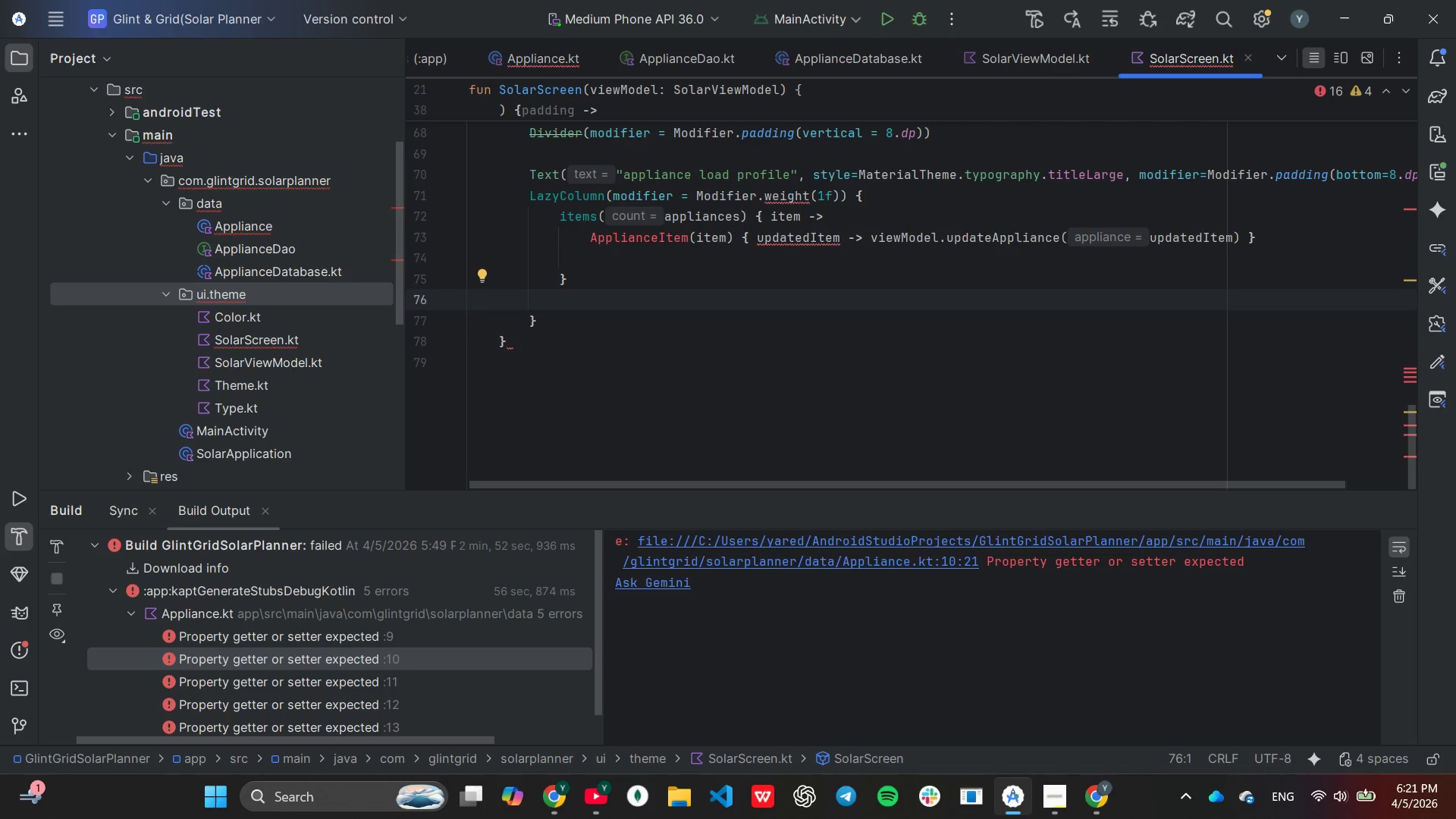 
key(Shift+BracketRight)
 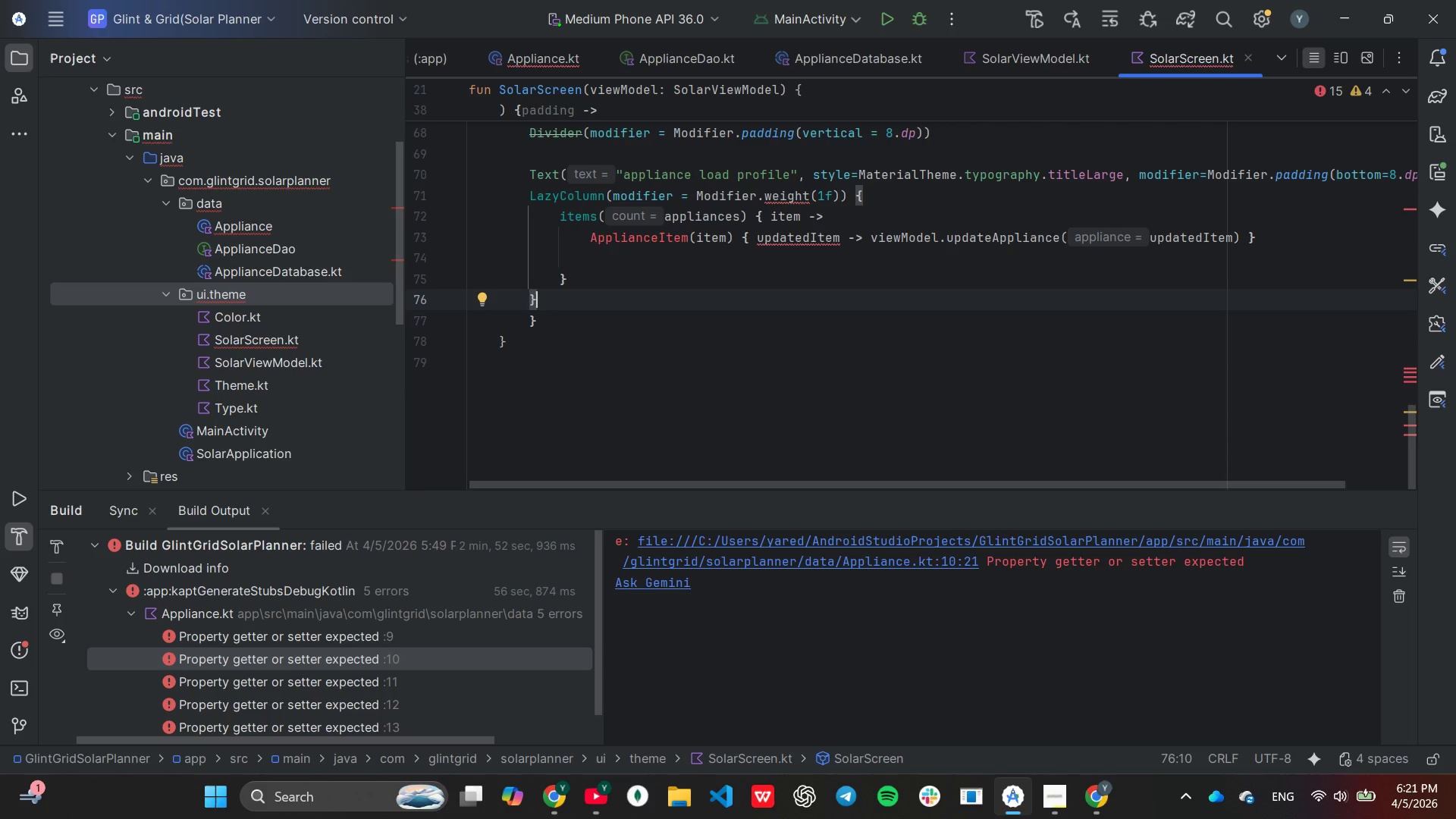 
wait(5.67)
 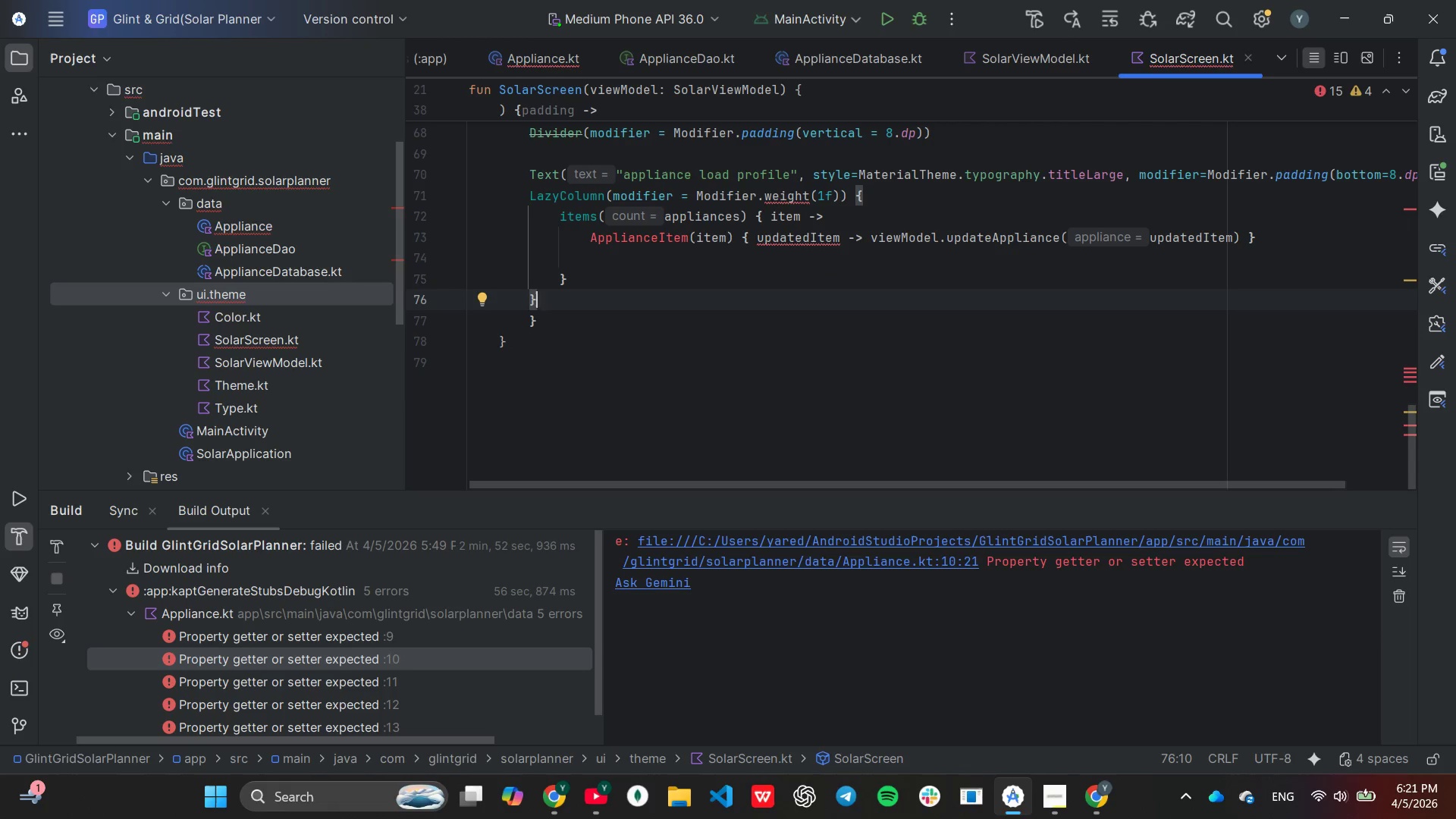 
key(Enter)
 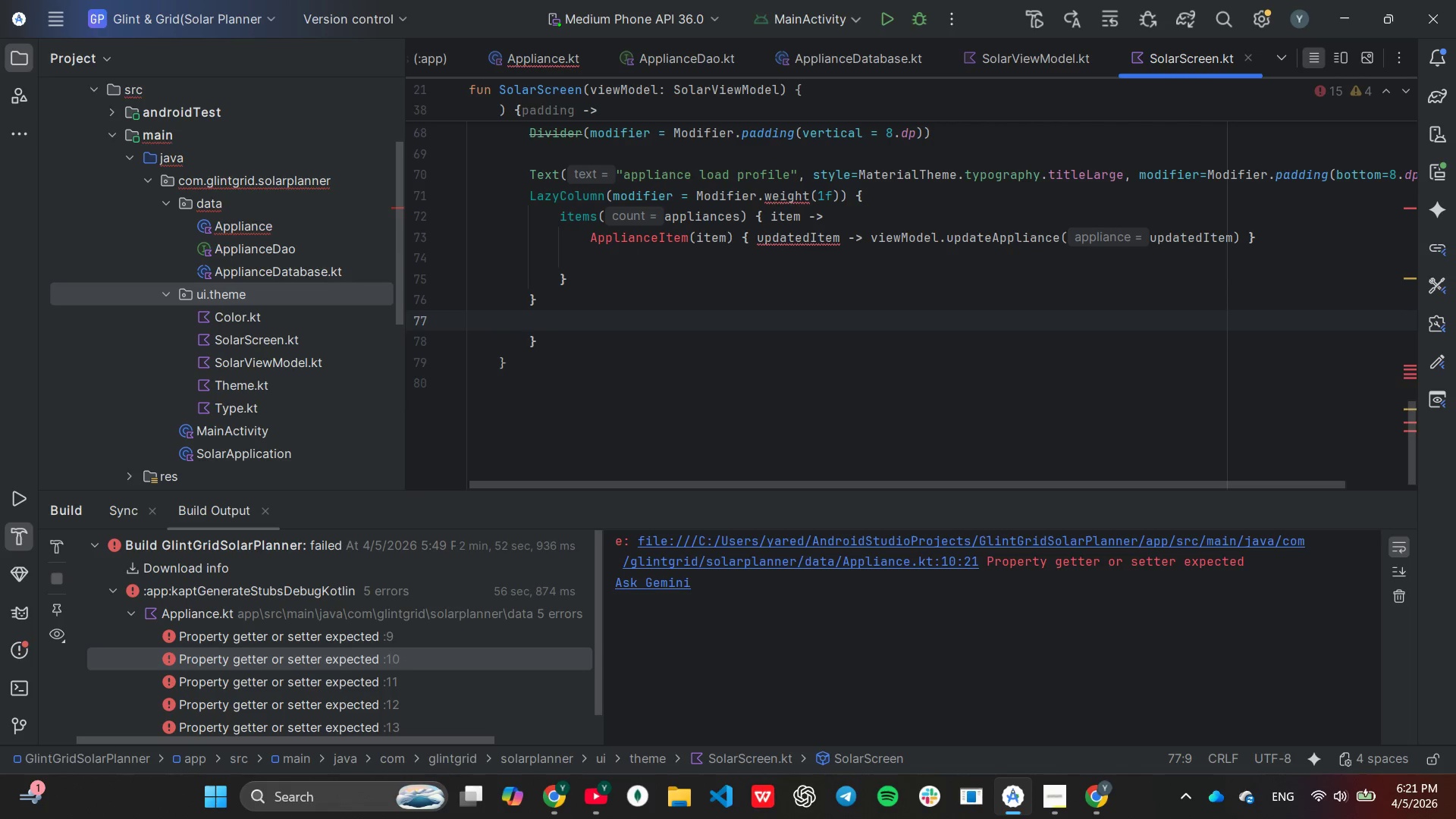 
key(Shift+BracketRight)
 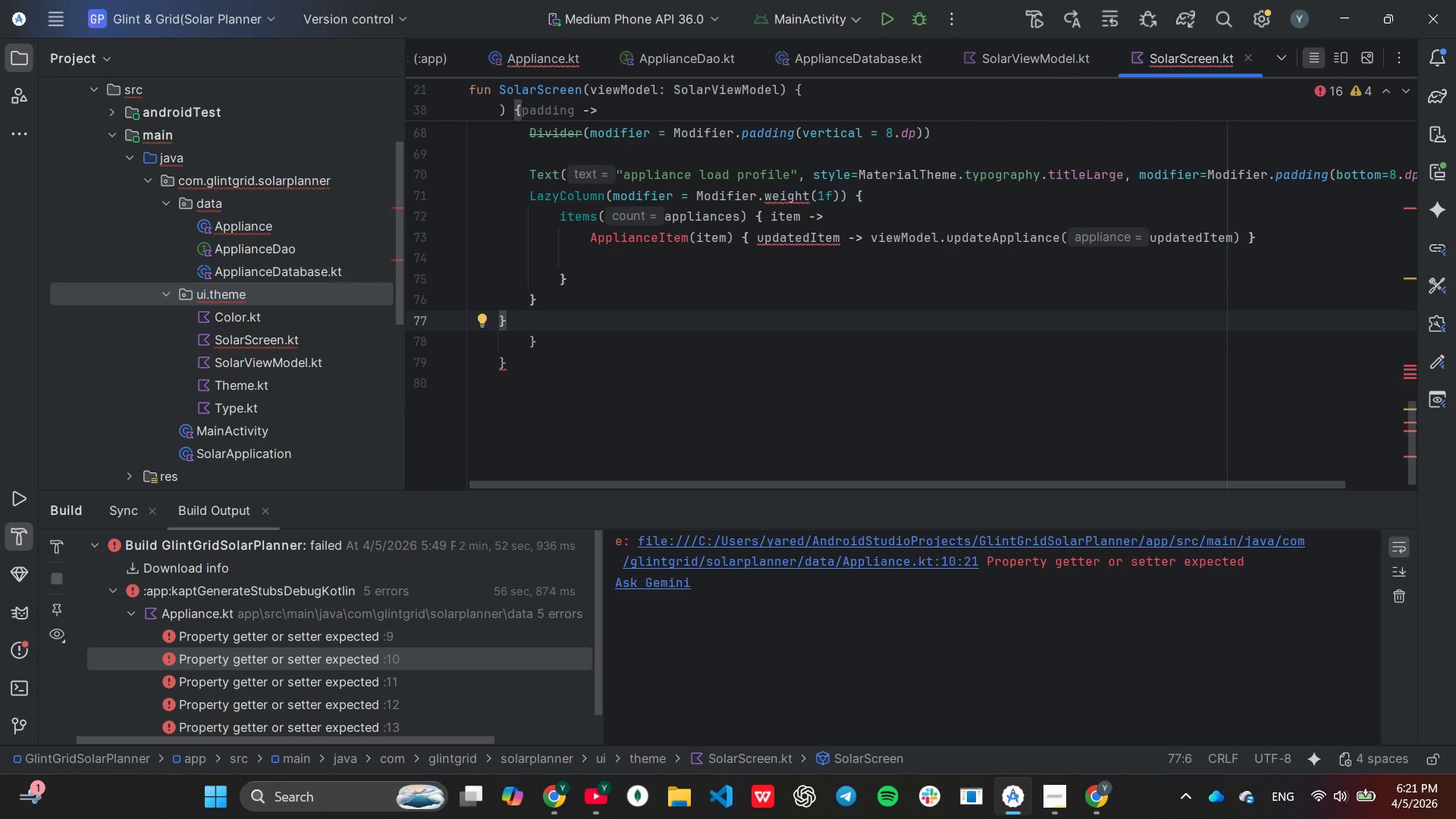 
wait(8.67)
 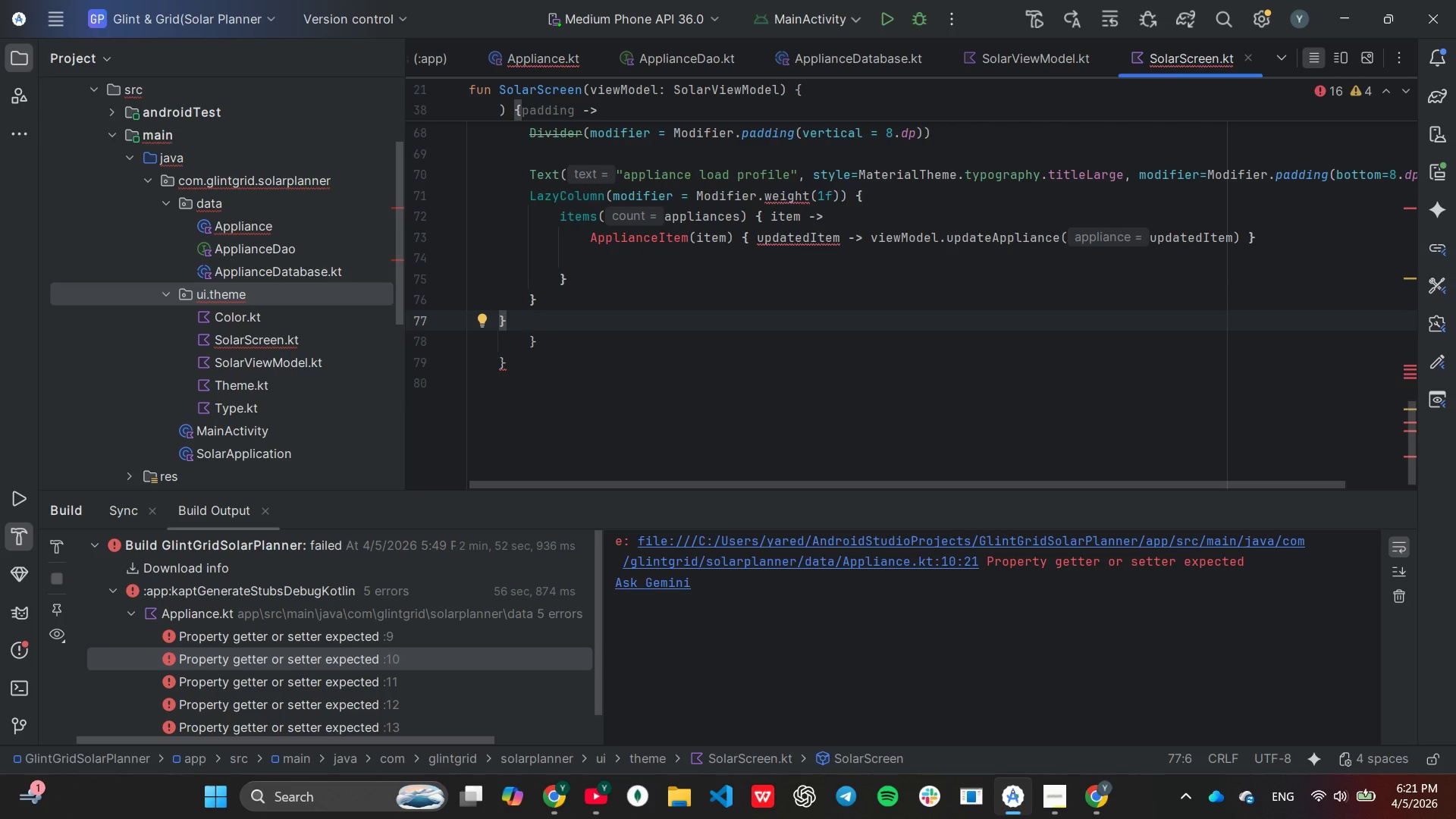 
left_click([497, 365])
 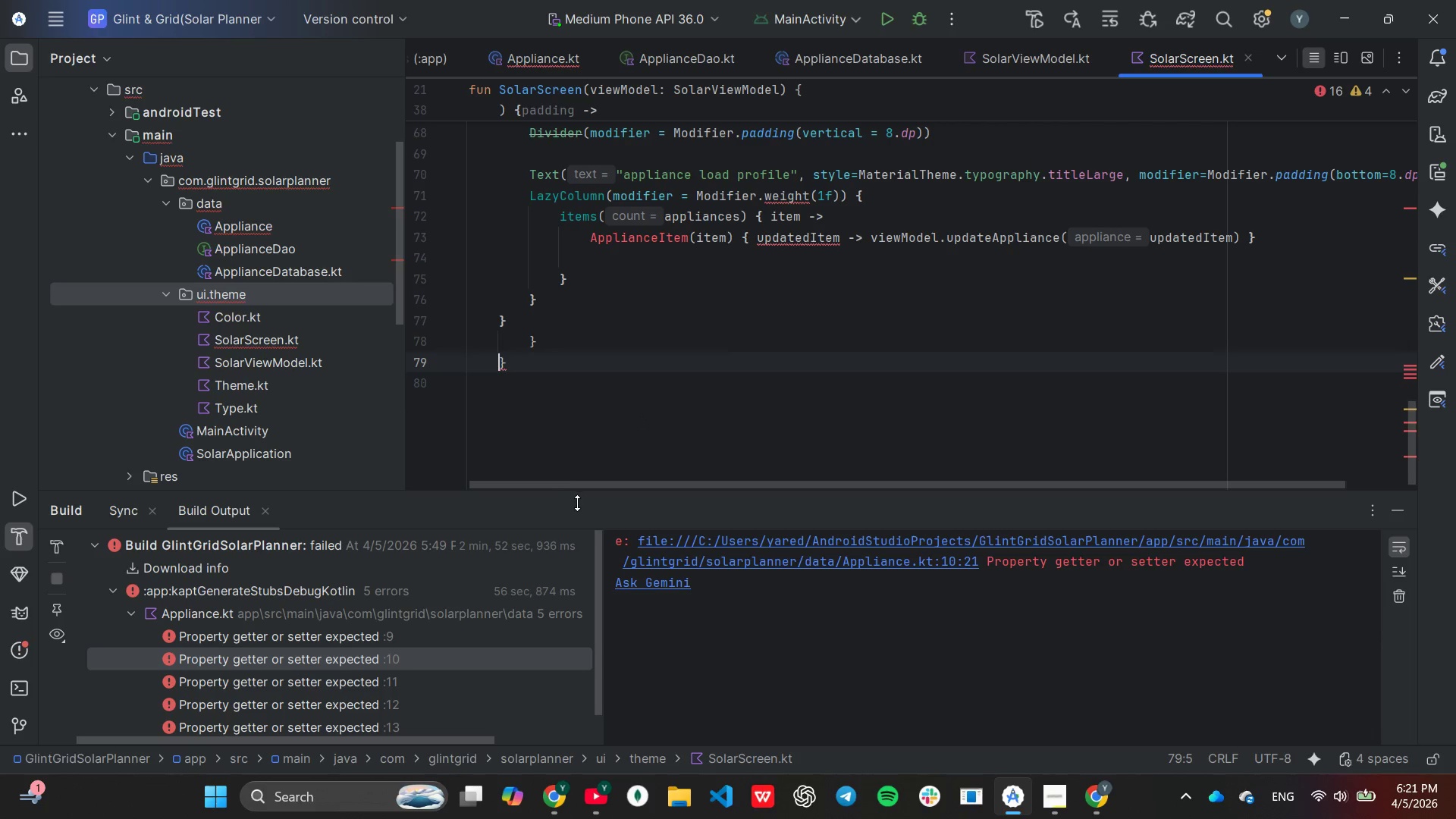 
key(Backspace)
 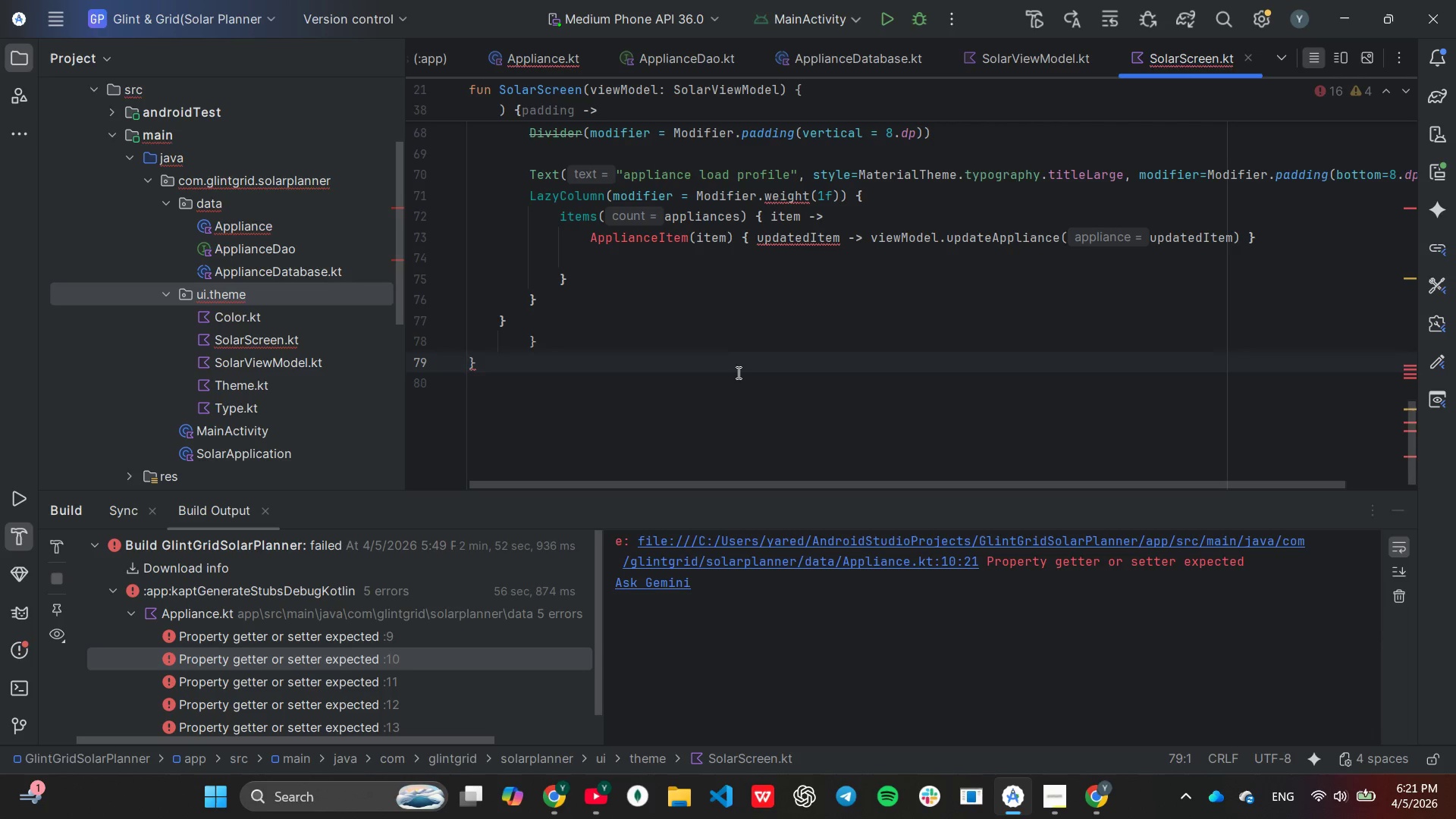 
scroll: coordinate [730, 347], scroll_direction: up, amount: 8.0
 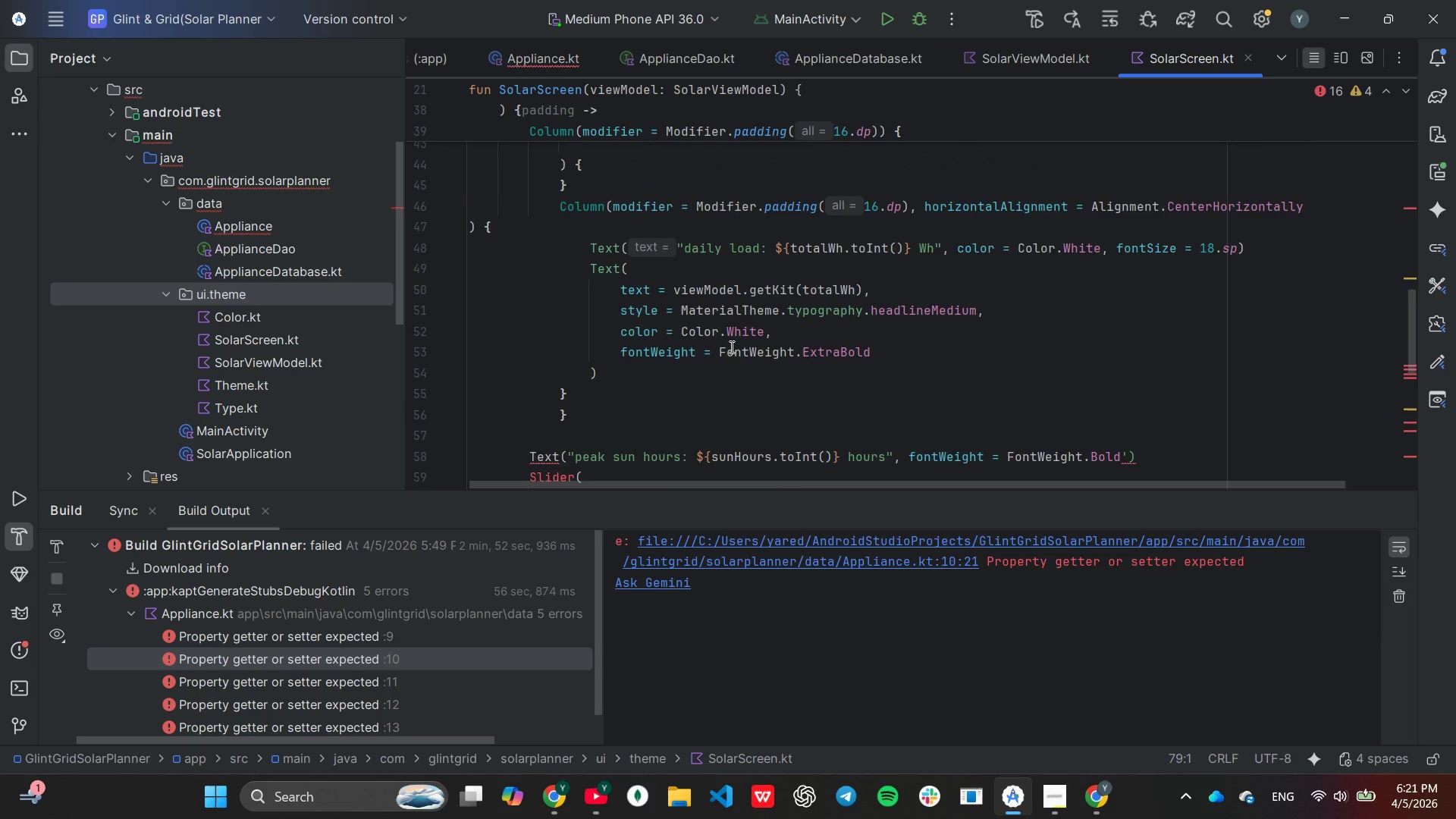 
scroll: coordinate [730, 347], scroll_direction: down, amount: 1.0
 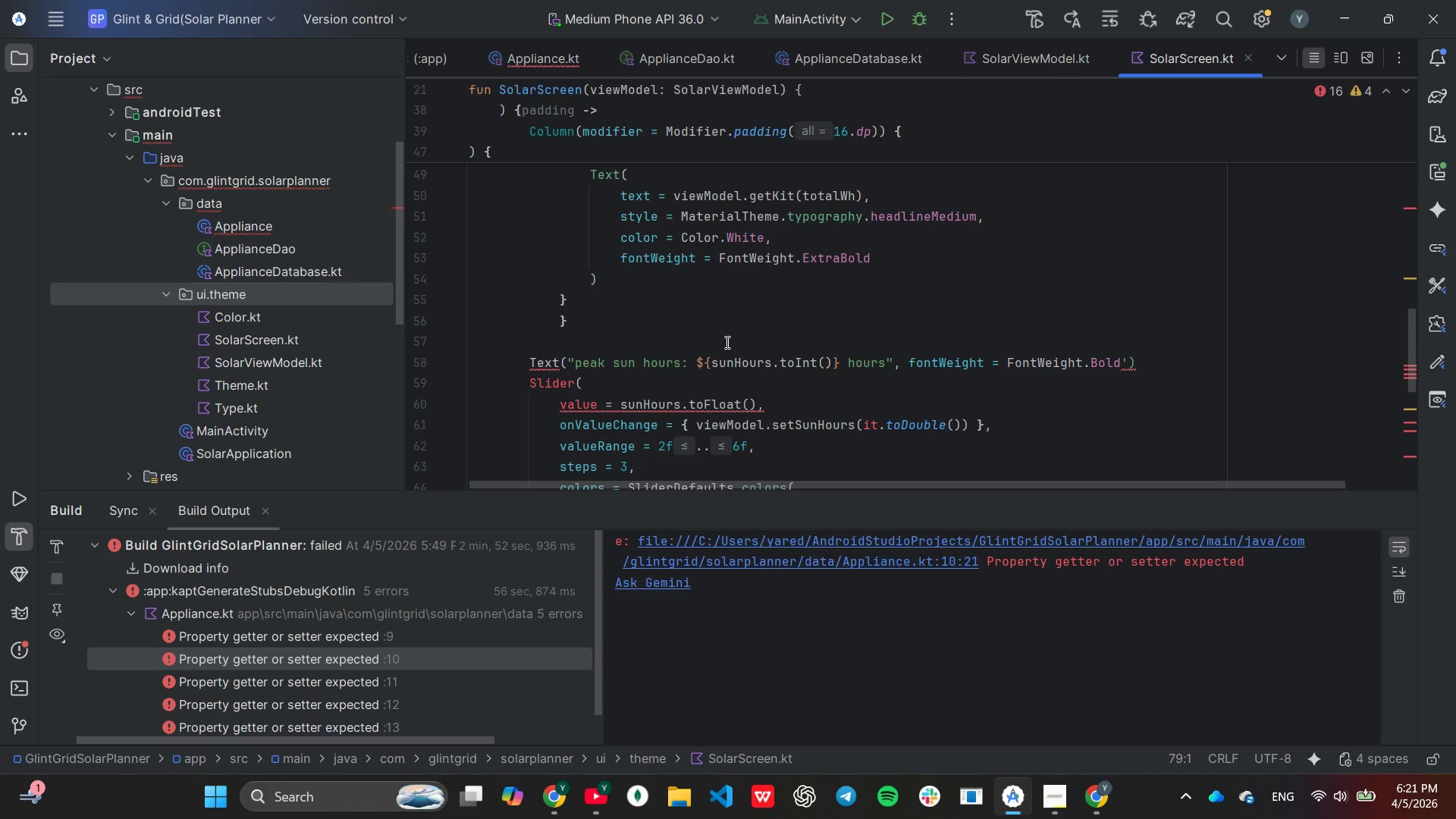 
wait(11.74)
 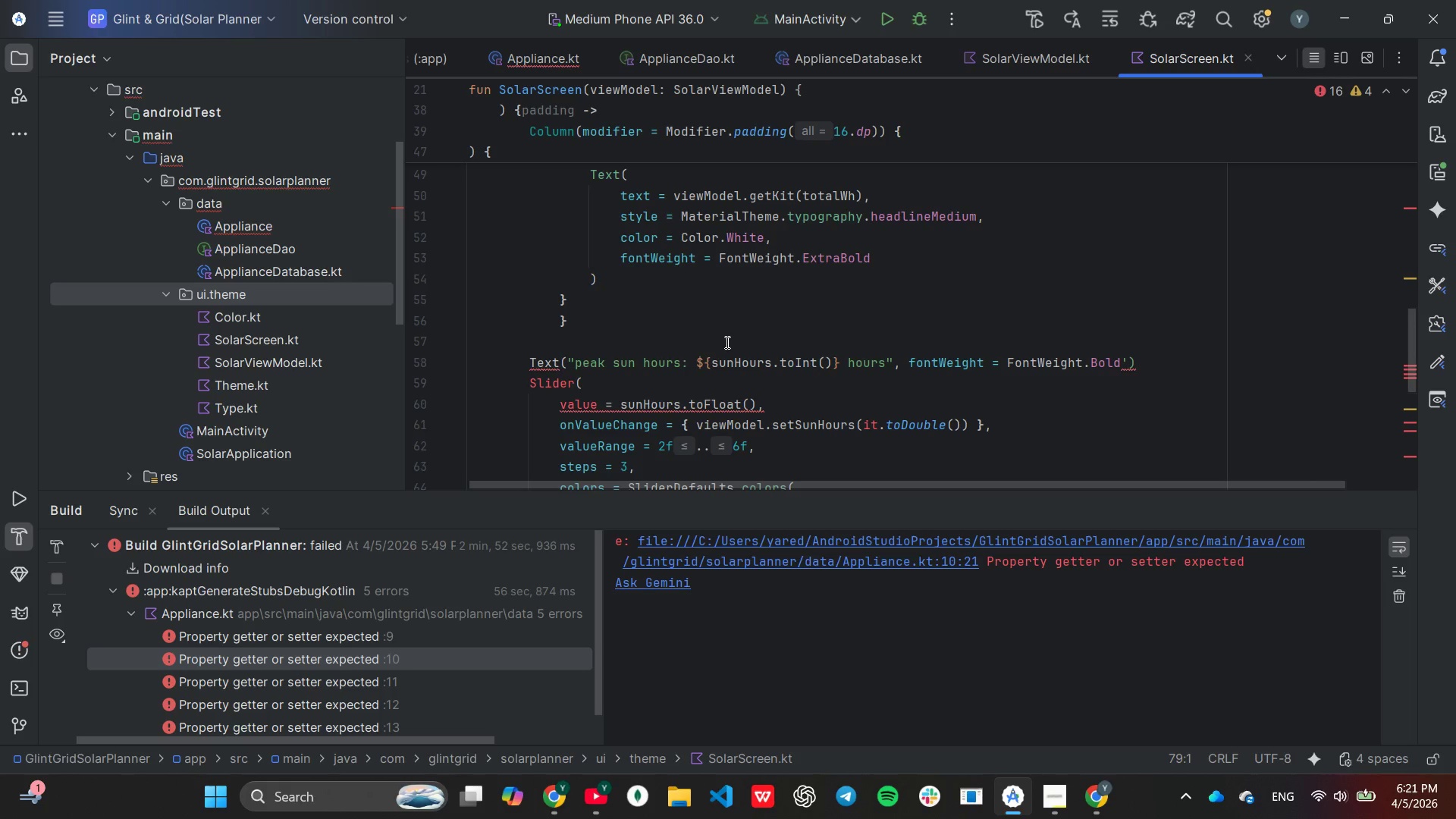 
scroll: coordinate [738, 341], scroll_direction: none, amount: 0.0
 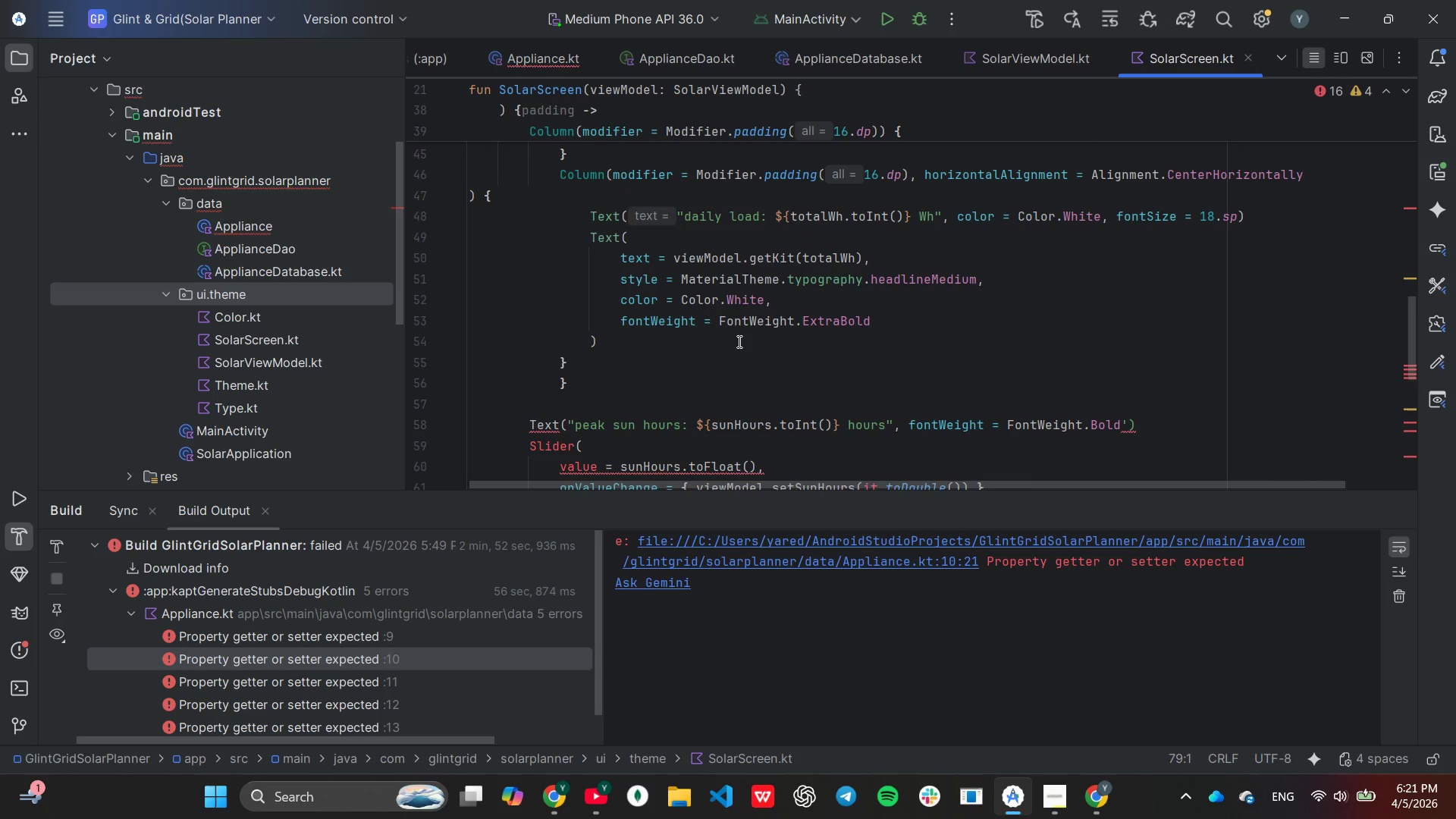 
scroll: coordinate [737, 342], scroll_direction: up, amount: 11.0
 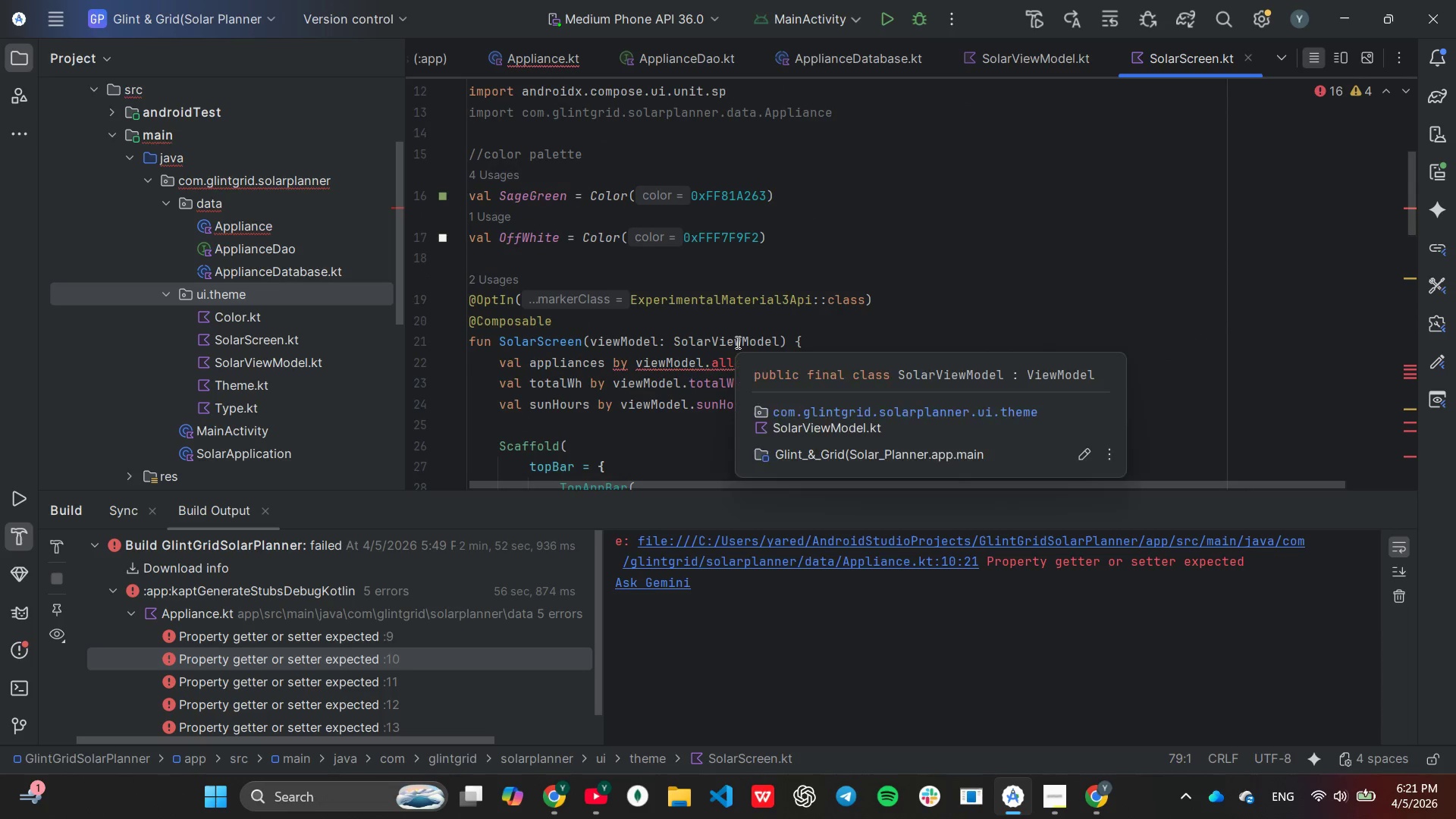 
scroll: coordinate [738, 342], scroll_direction: down, amount: 15.0
 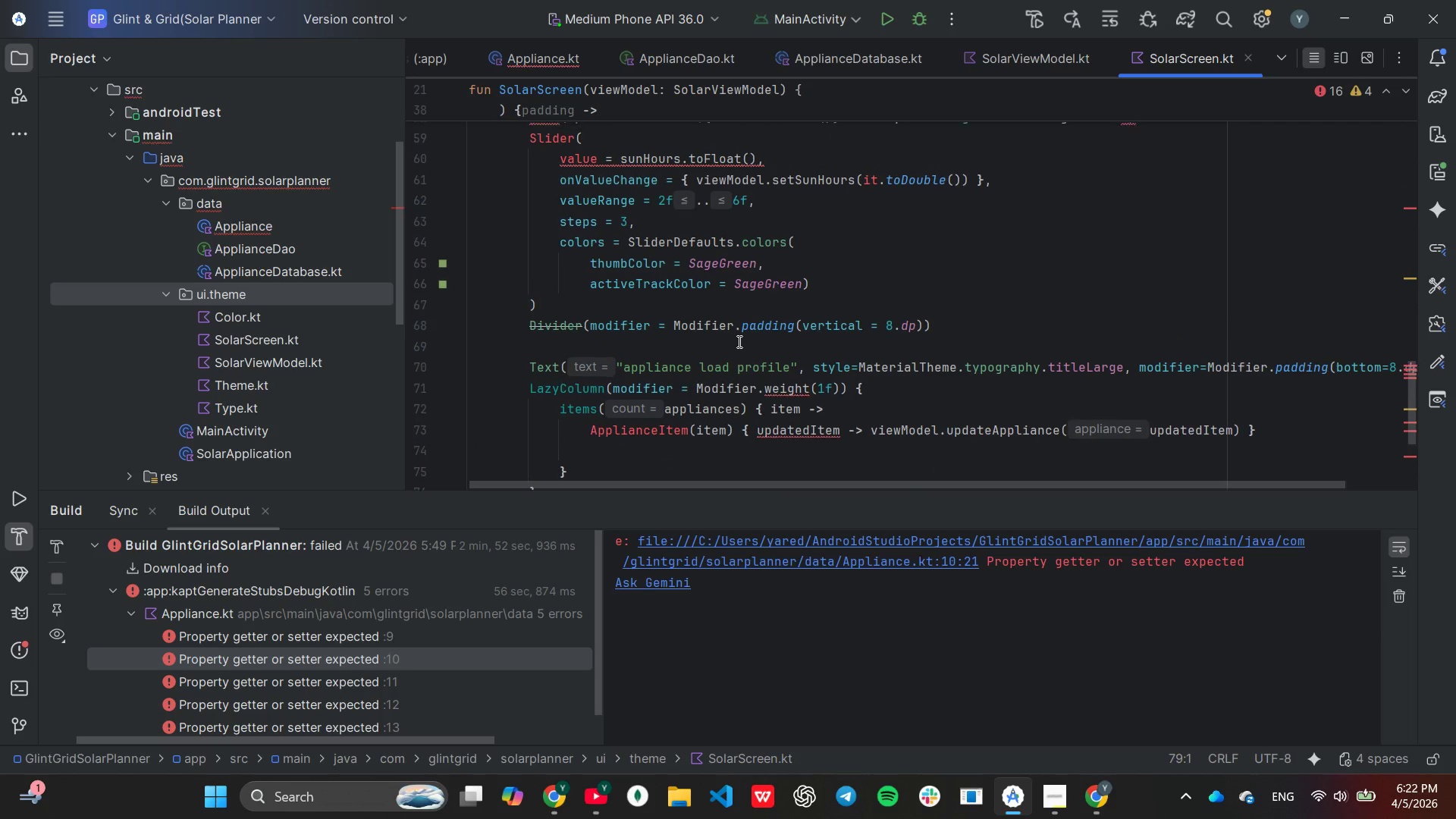 
scroll: coordinate [738, 341], scroll_direction: up, amount: 6.0
 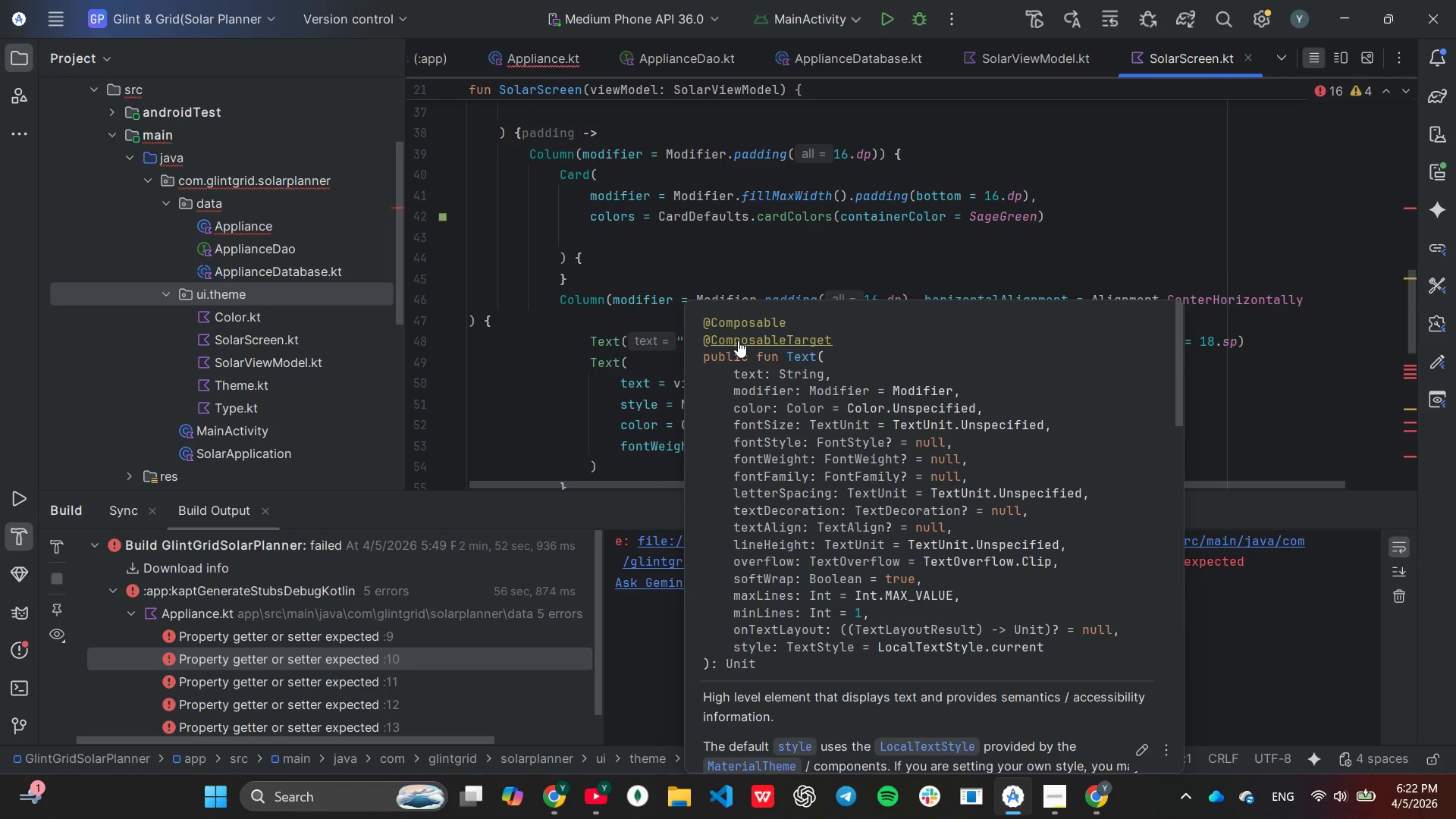 
wait(7.07)
 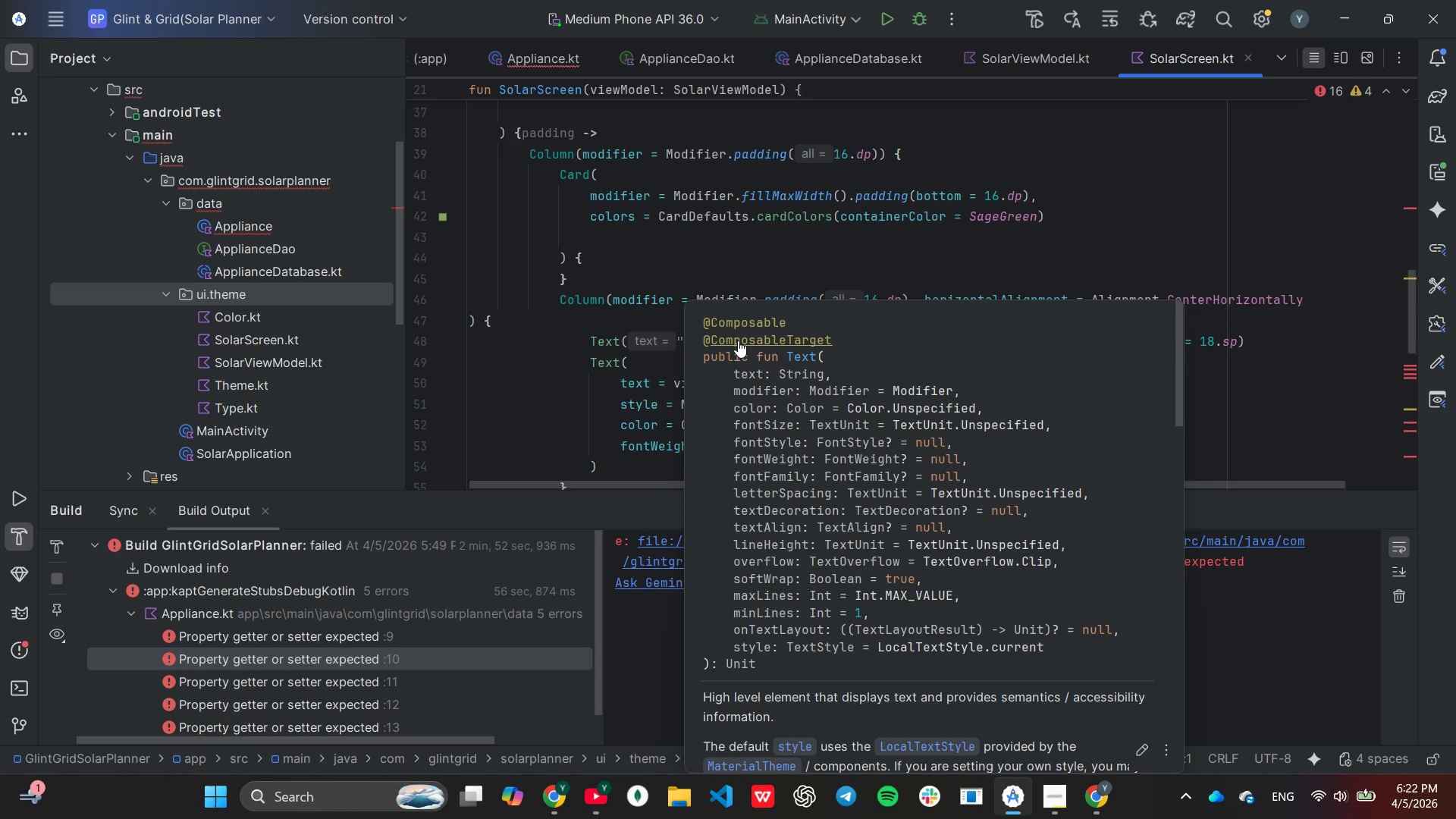 
scroll: coordinate [629, 289], scroll_direction: up, amount: 13.0
 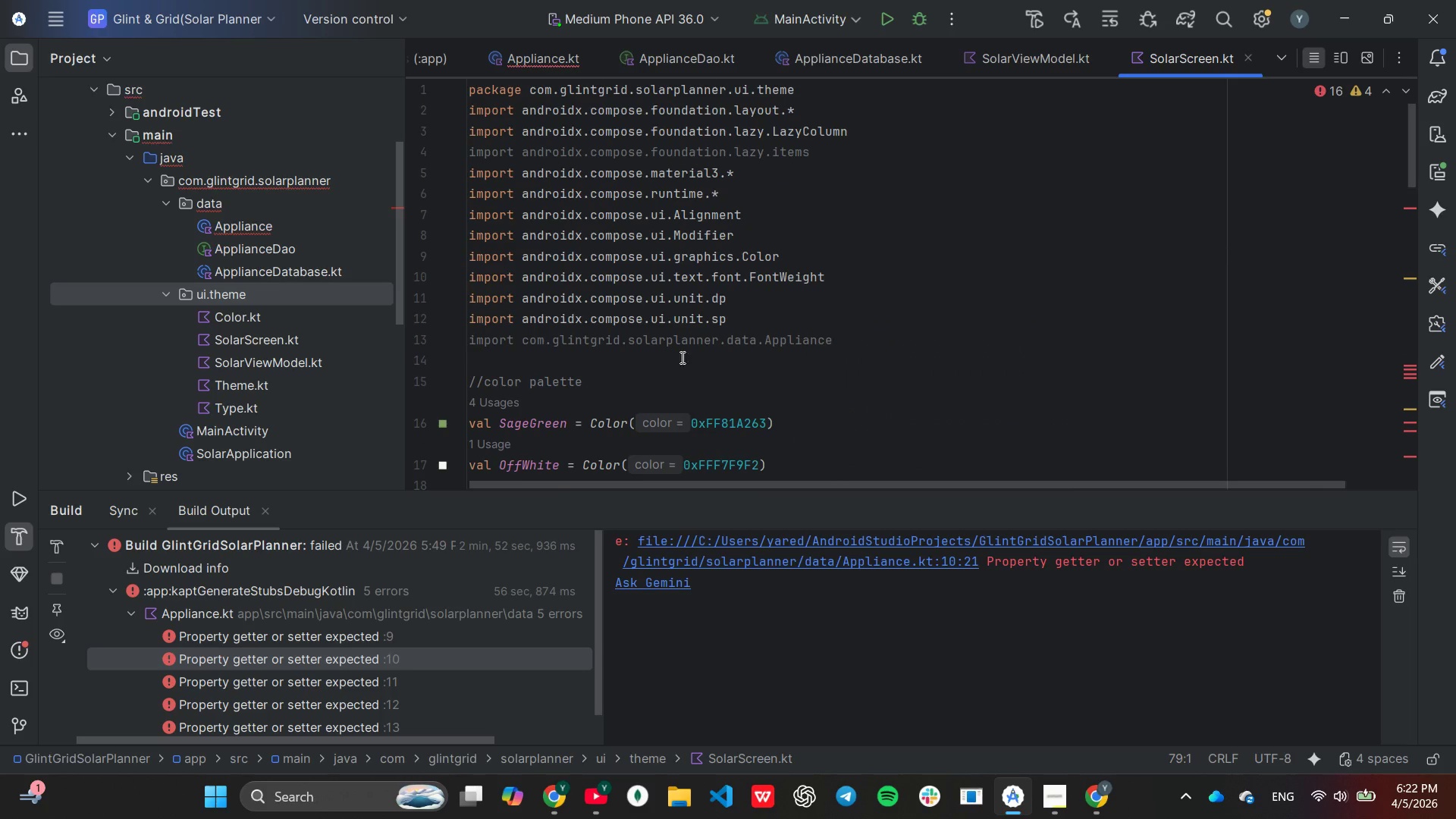 
scroll: coordinate [688, 358], scroll_direction: down, amount: 29.0
 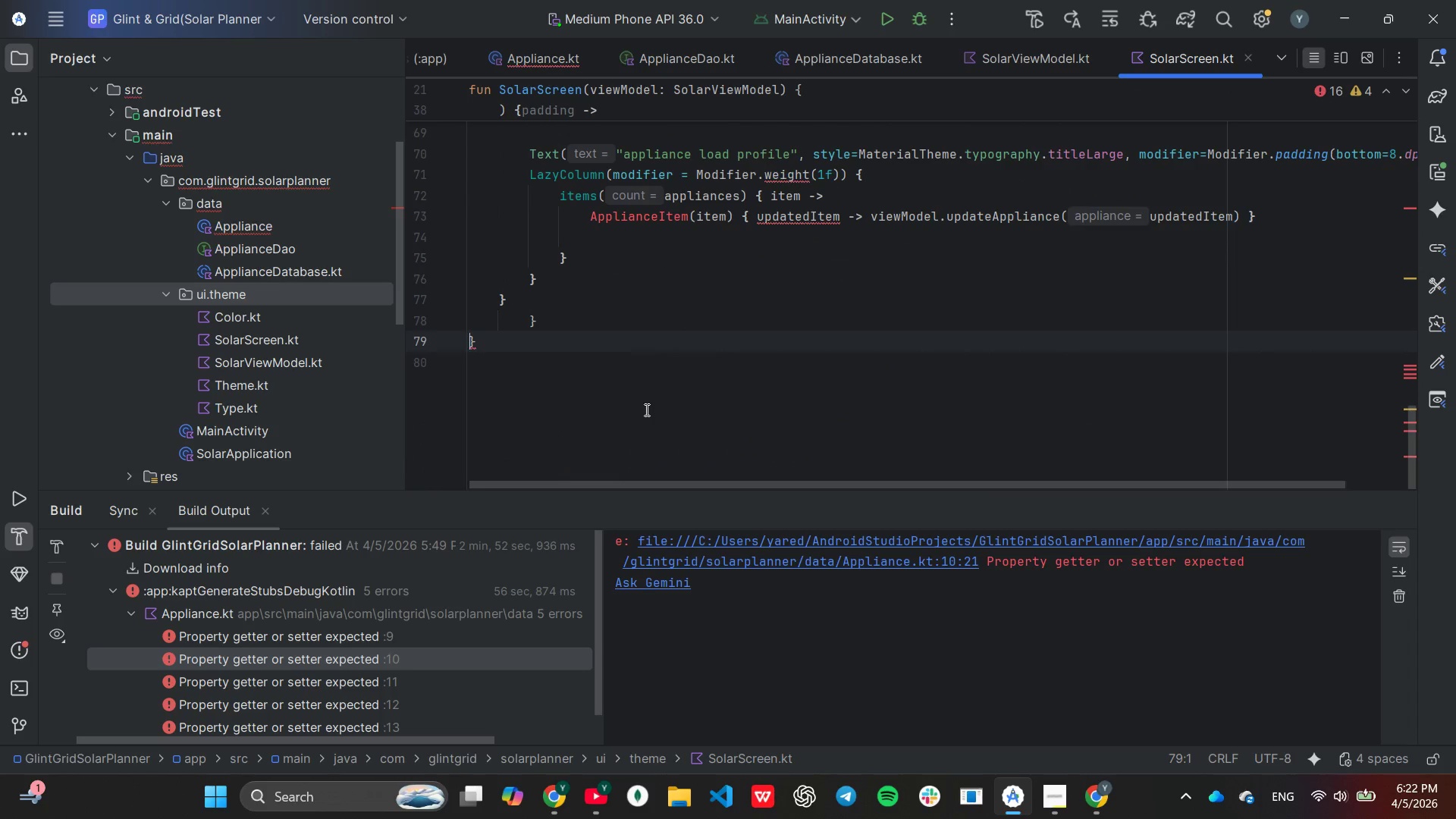 
left_click([638, 381])
 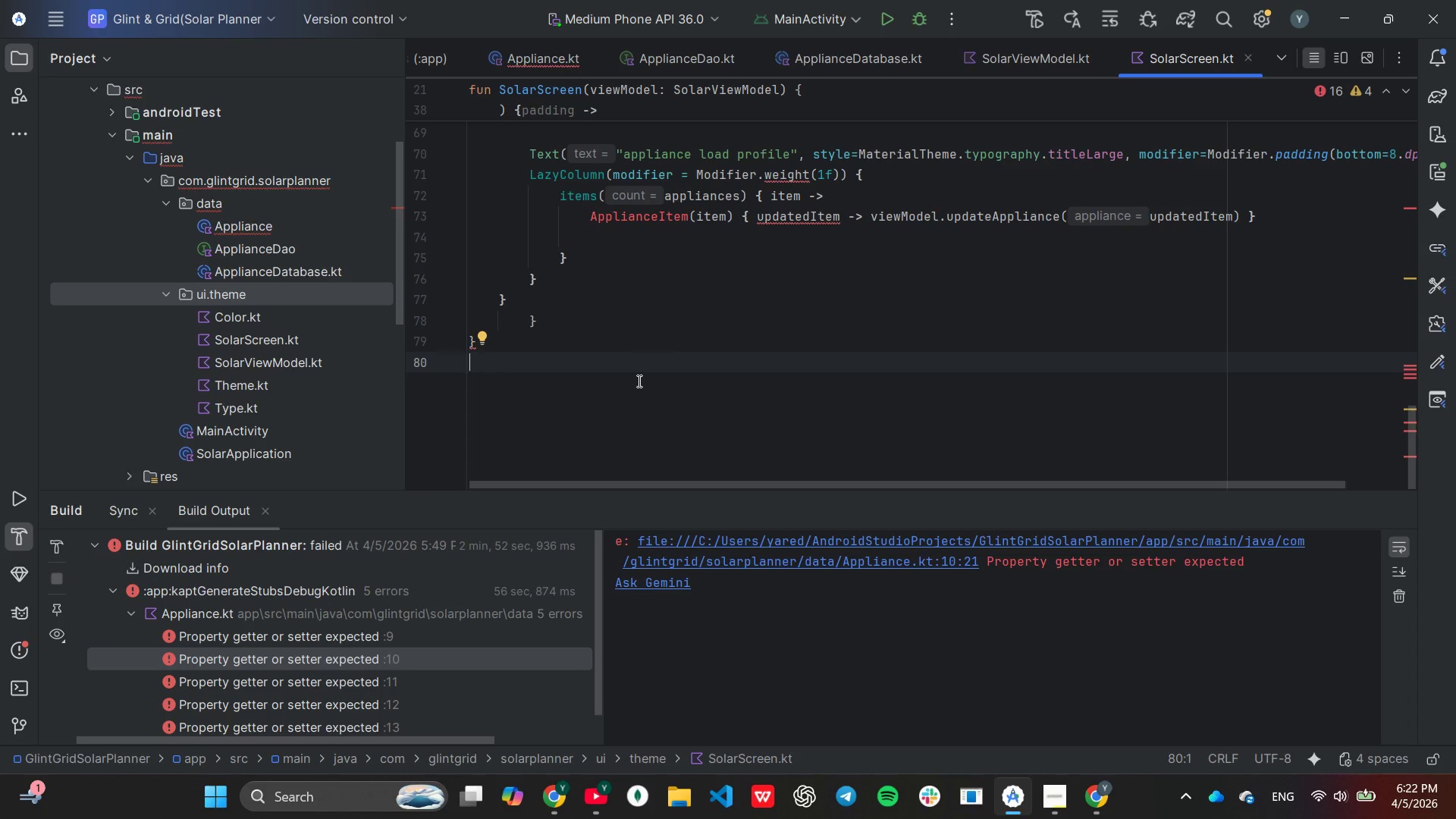 
wait(5.75)
 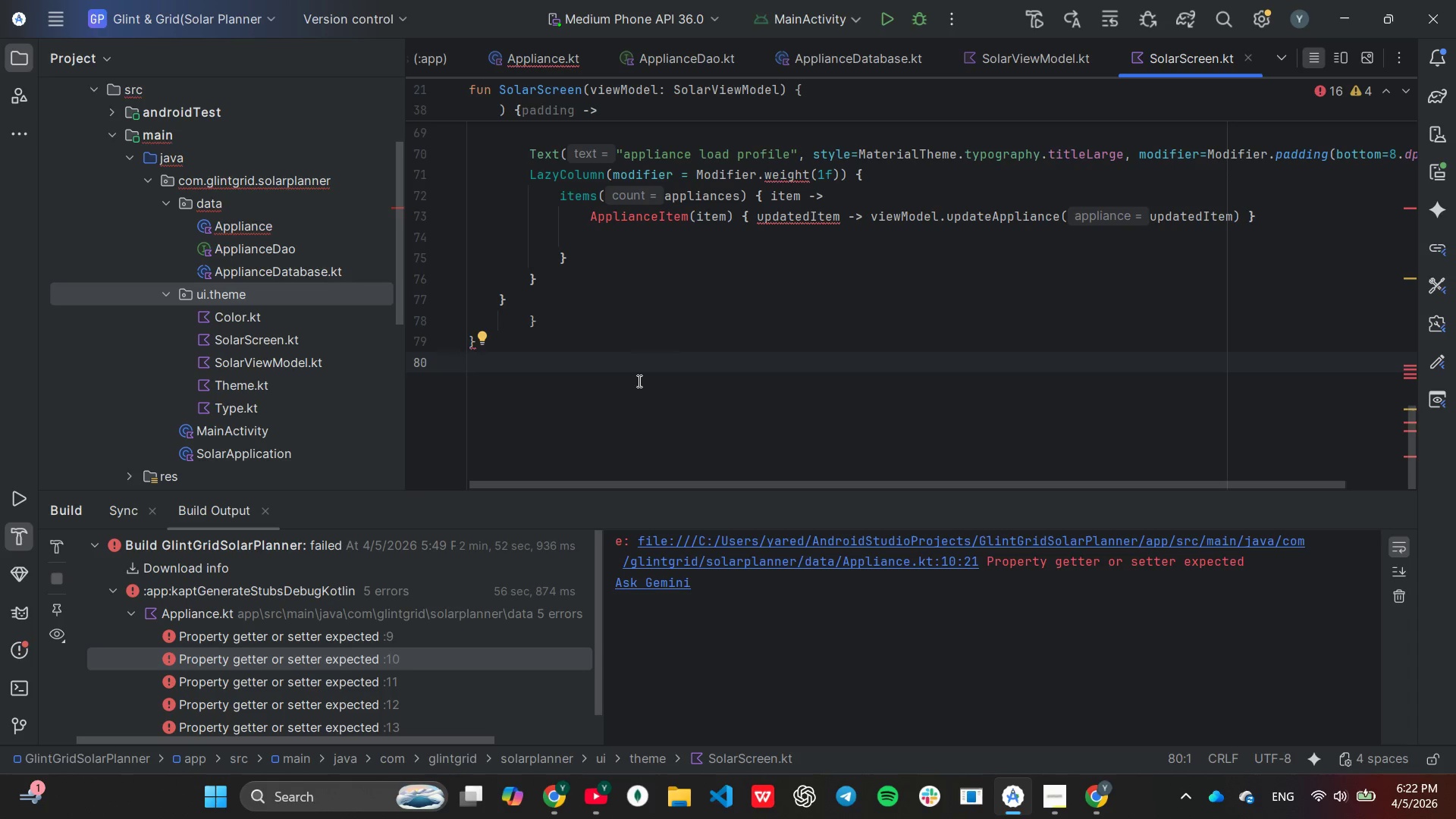 
key(Enter)
 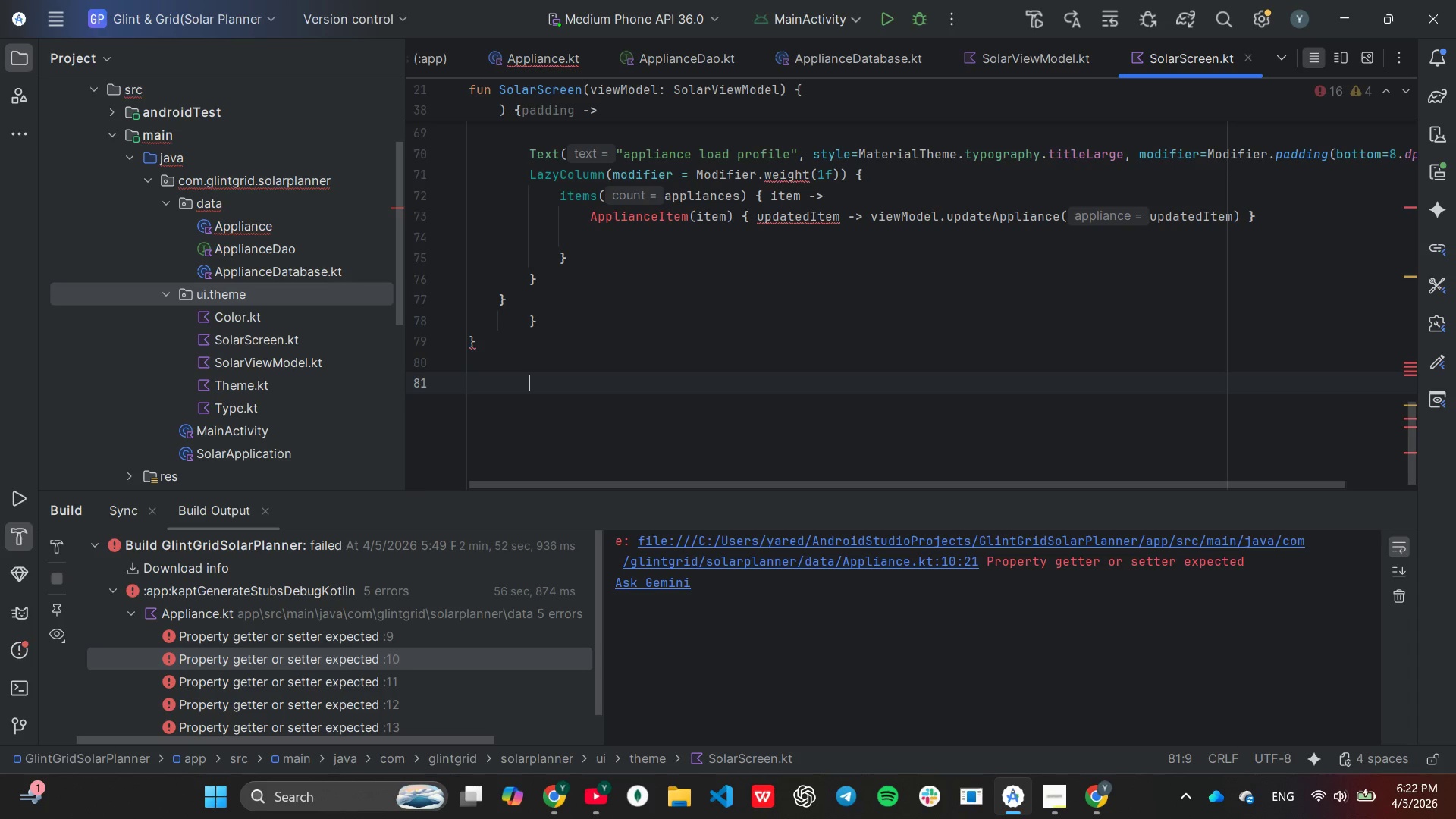 
key(Shift+ShiftRight)
 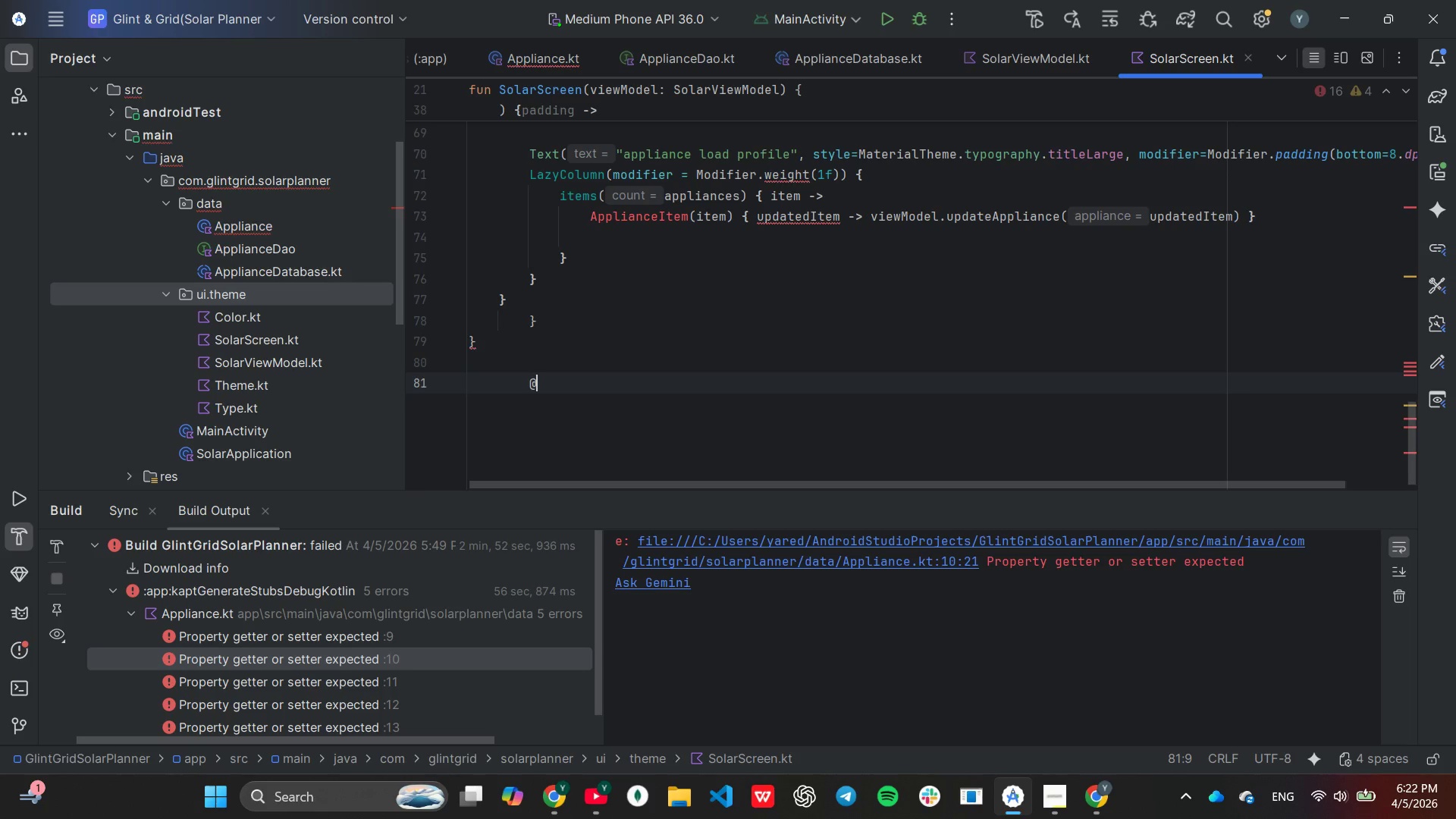 
key(Shift+2)
 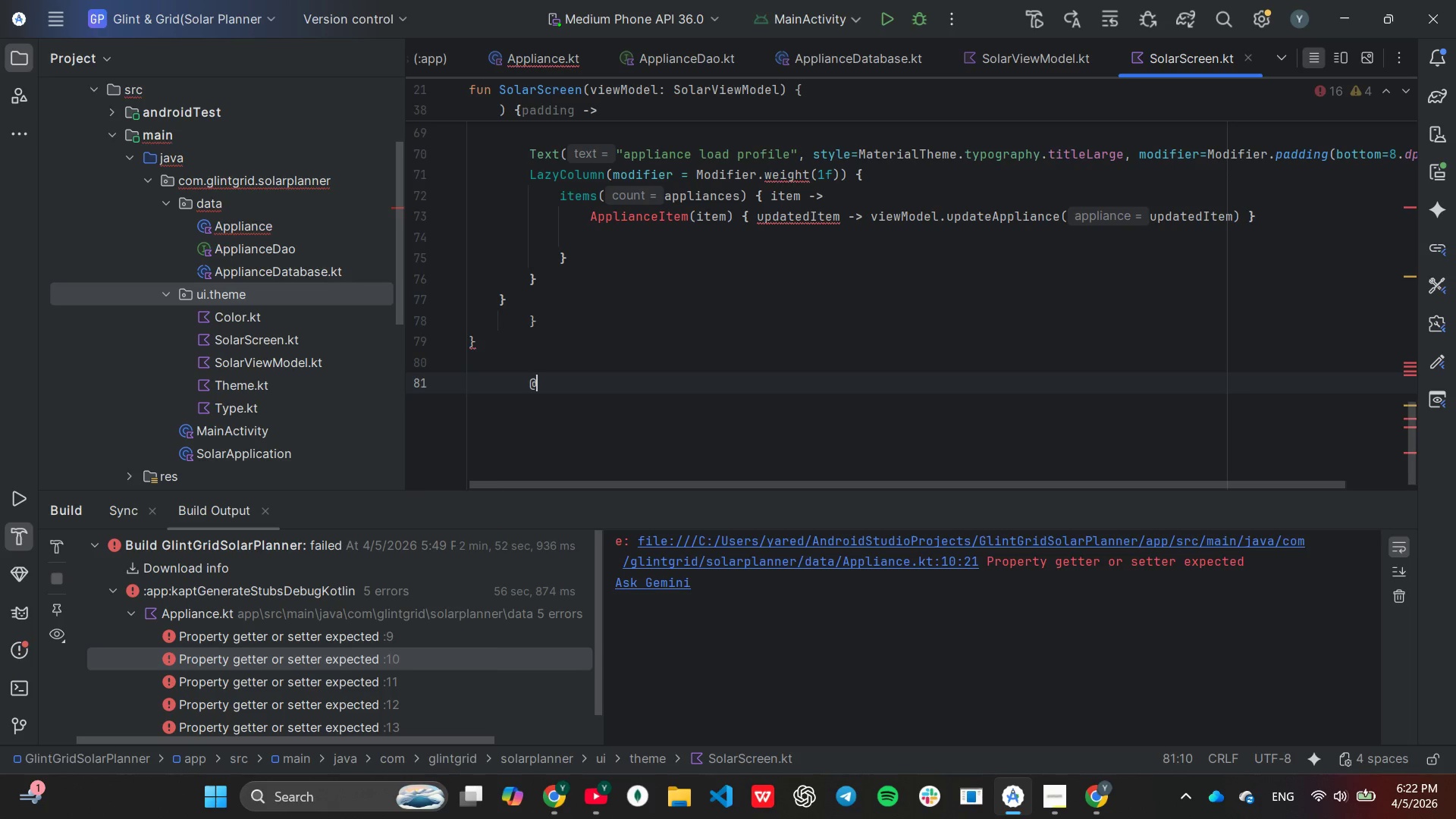 
key(Backspace)
 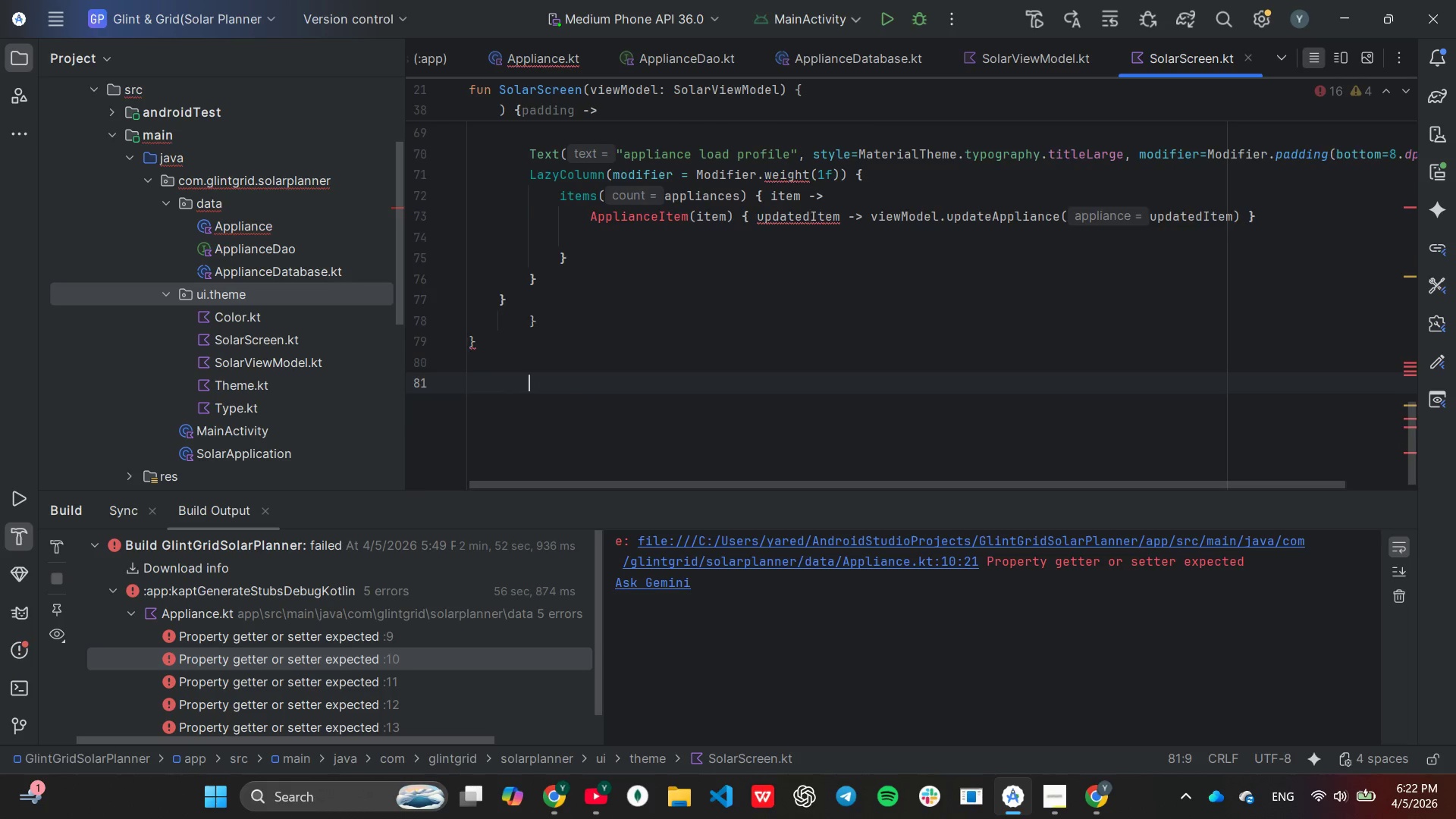 
key(Backspace)
 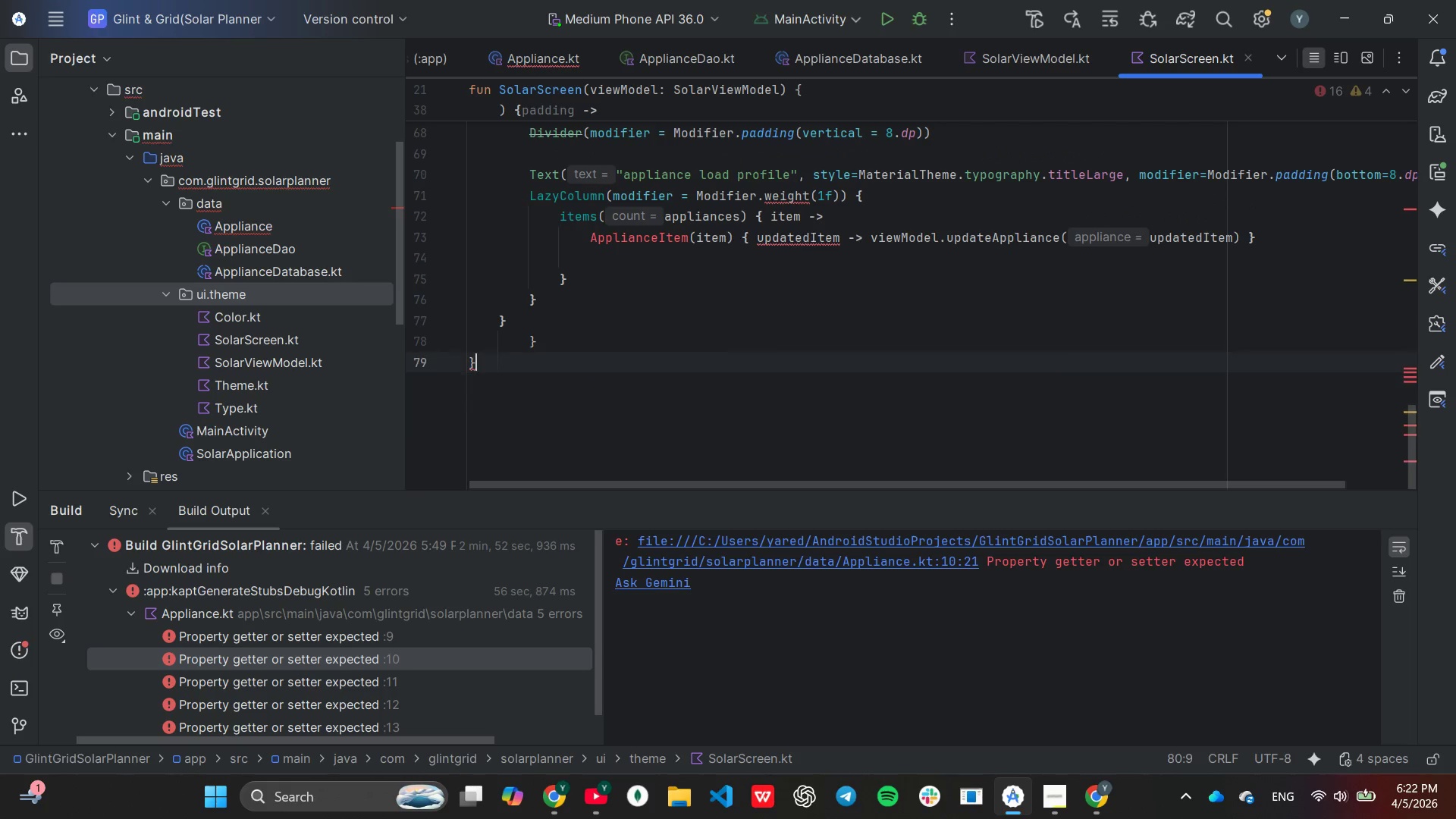 
key(Backspace)
 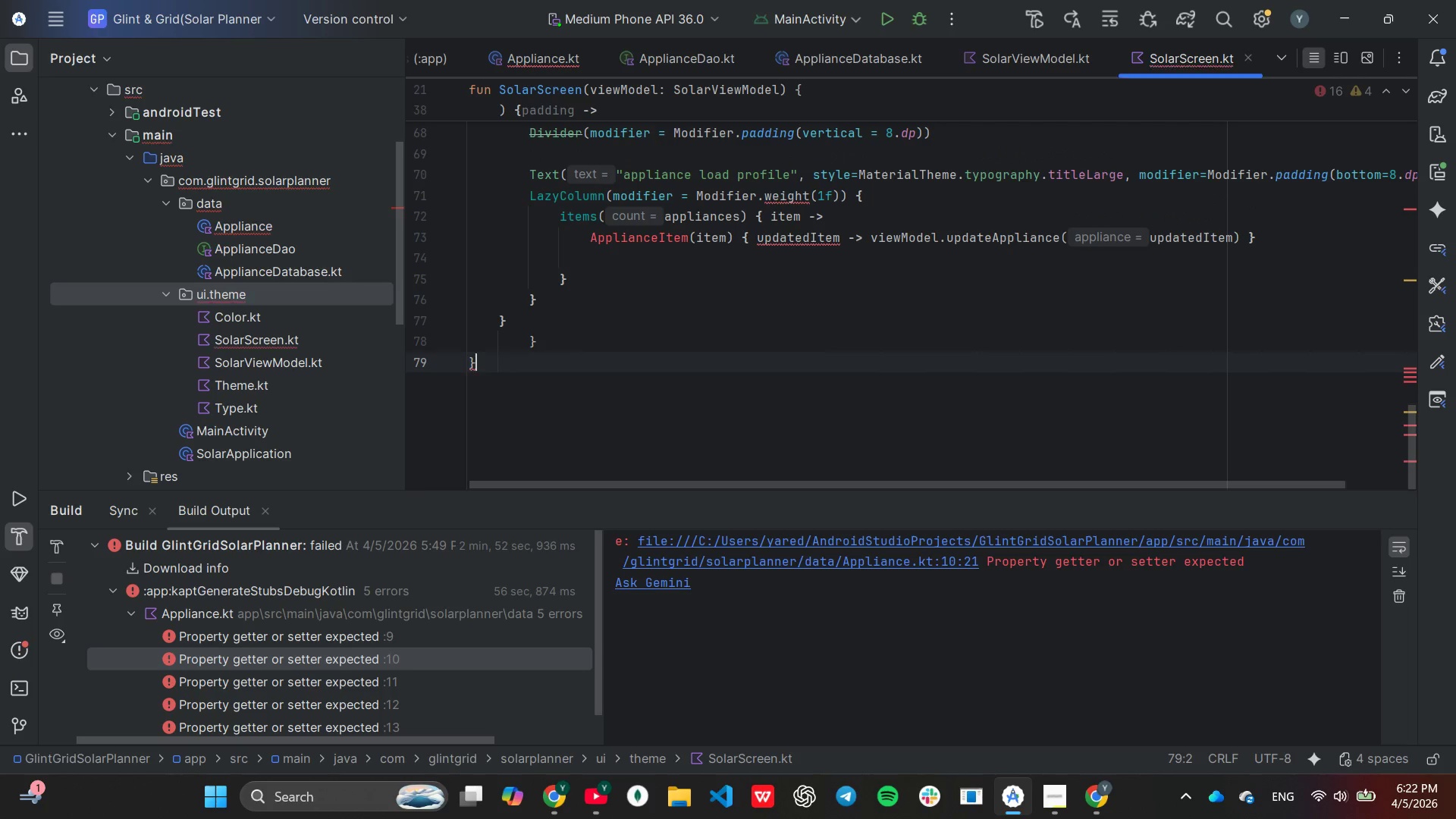 
key(Enter)
 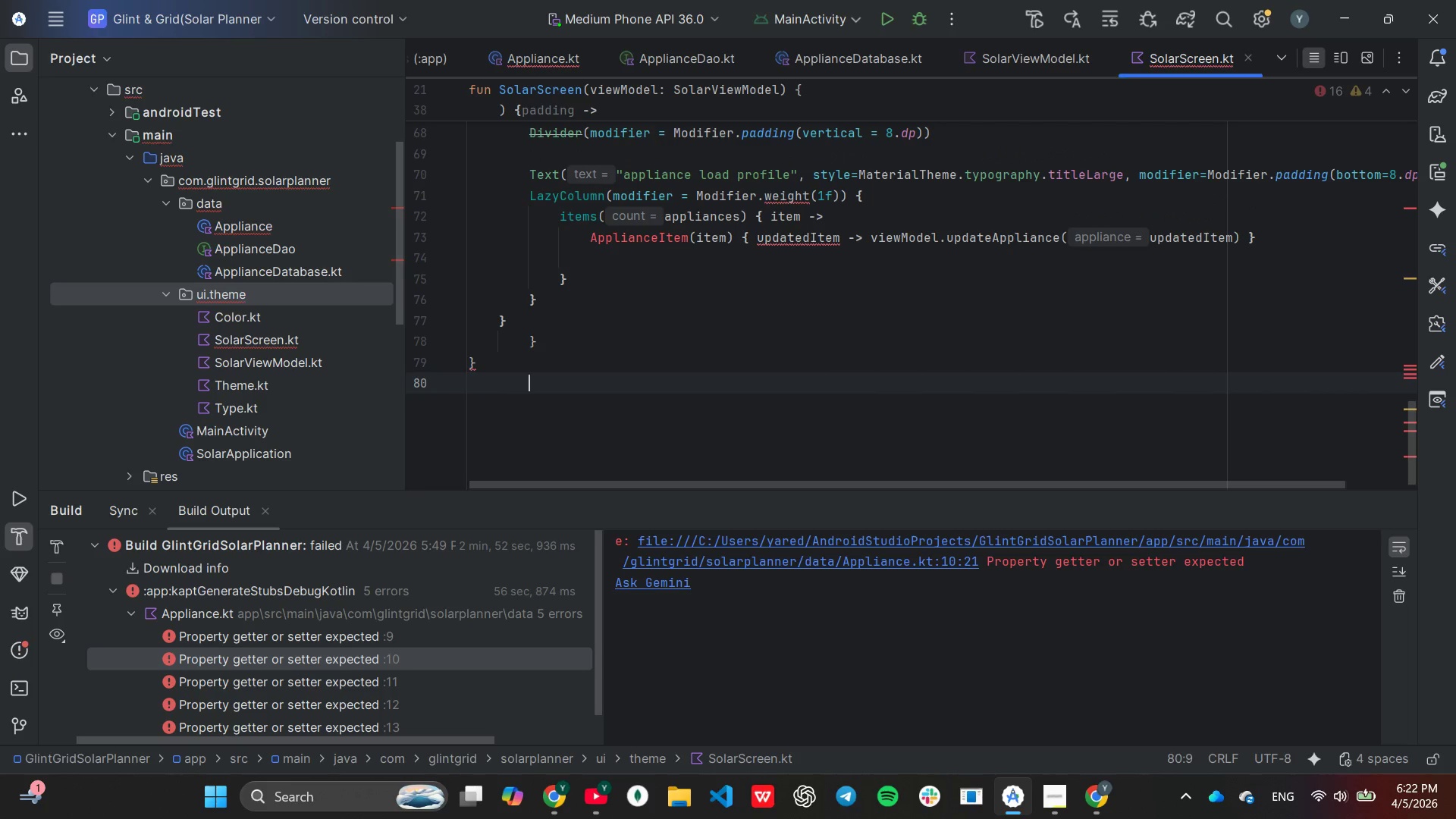 
key(ArrowLeft)
 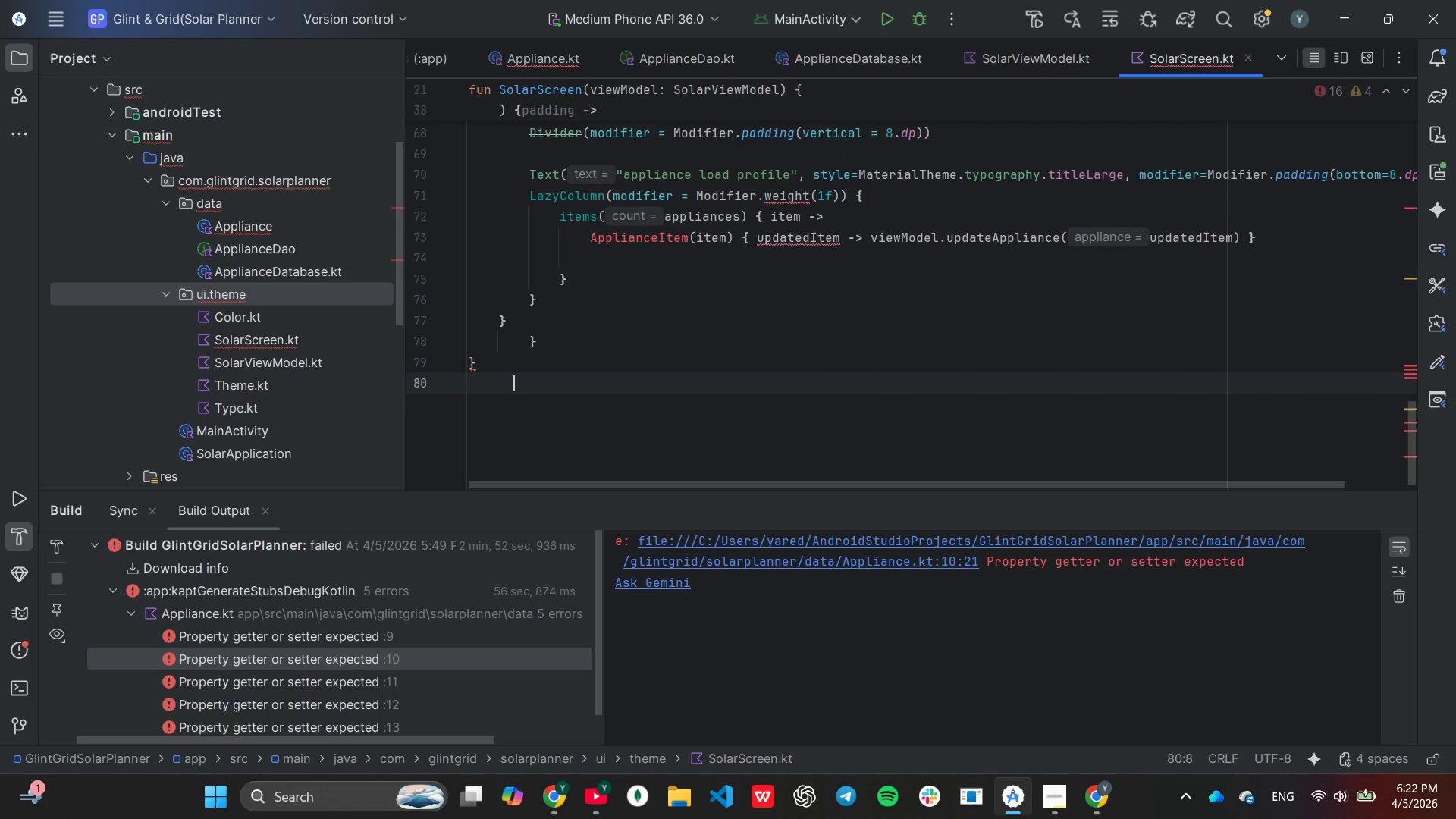 
key(ArrowLeft)
 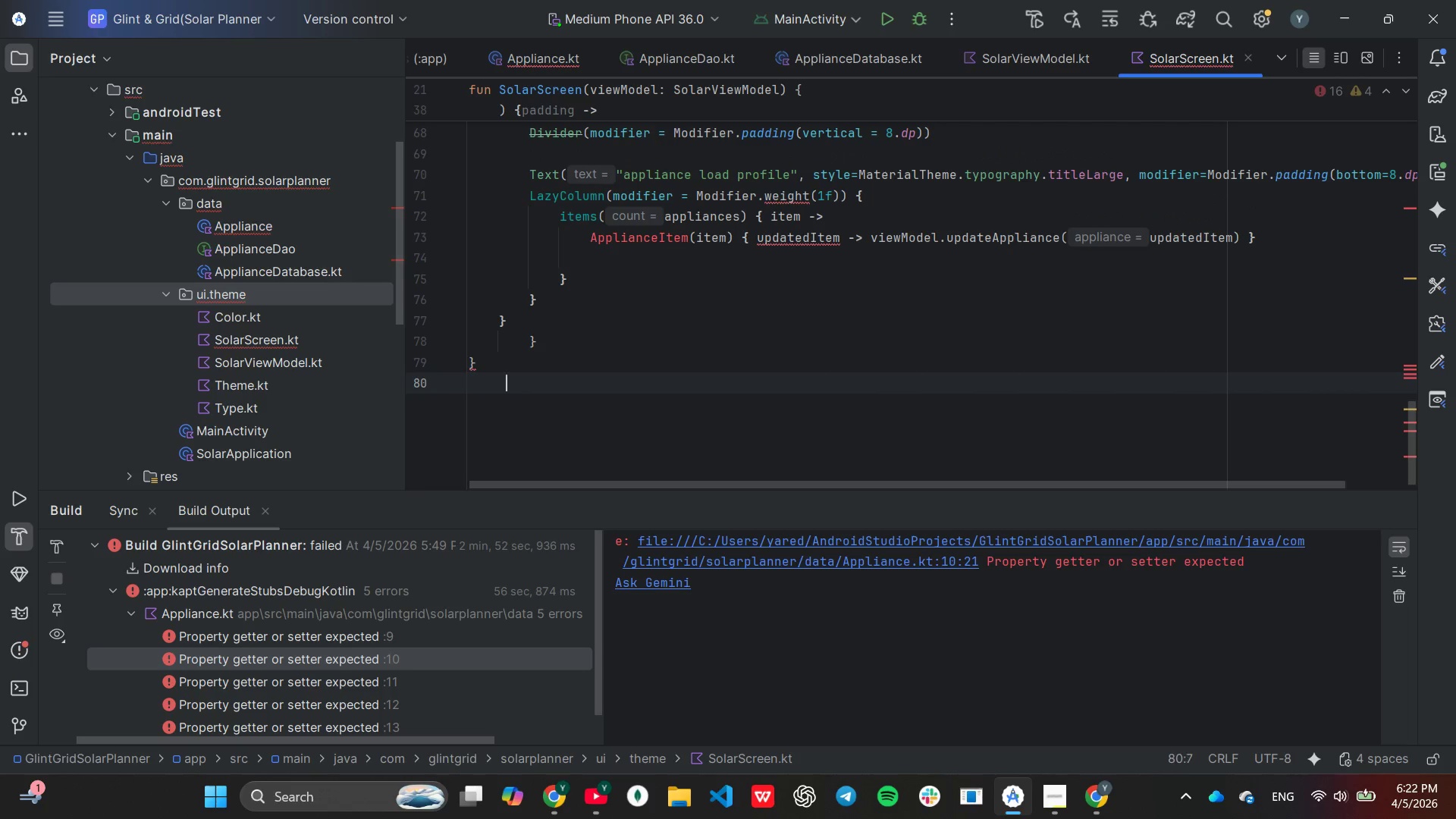 
key(ArrowLeft)
 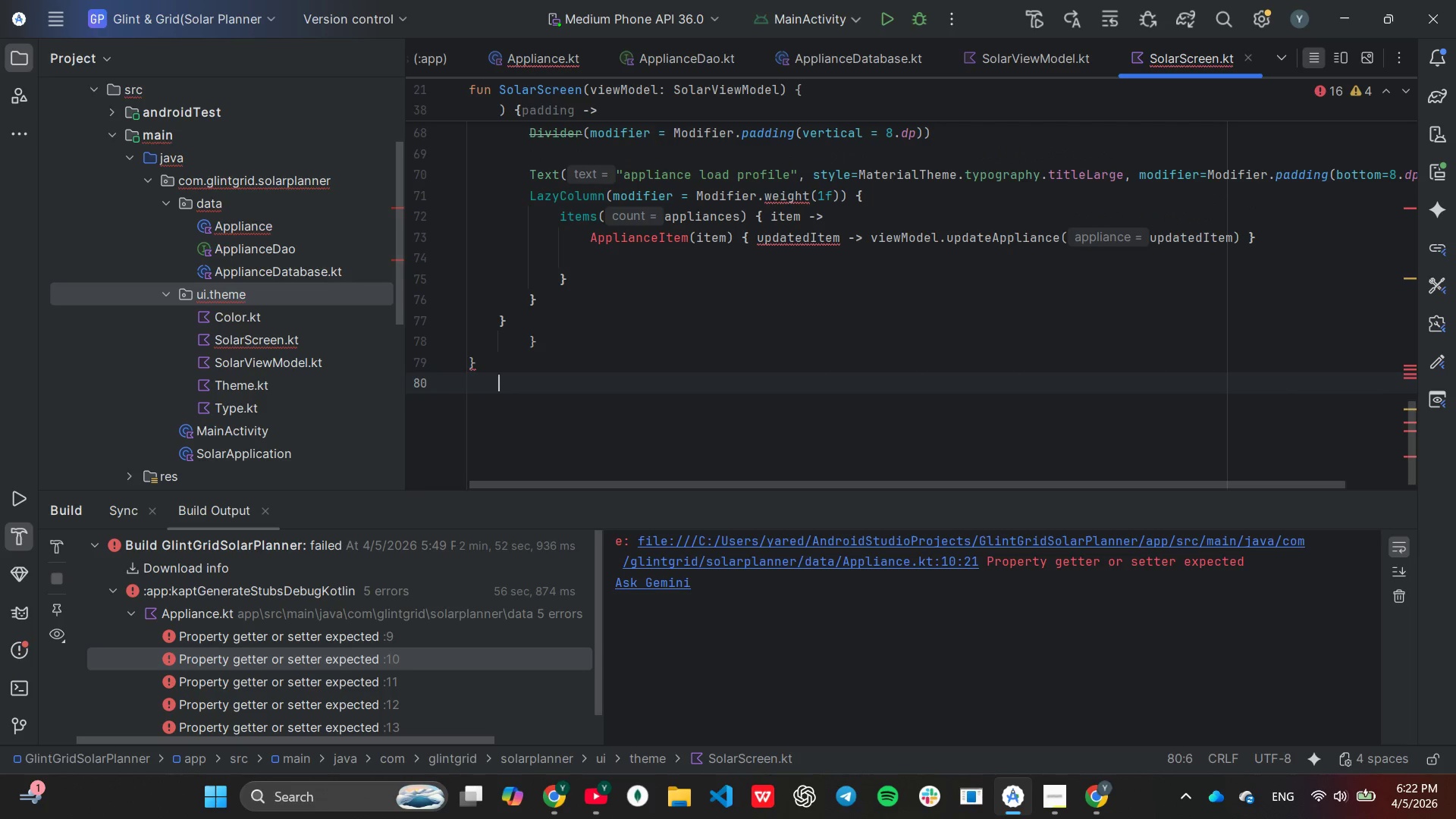 
key(ArrowLeft)
 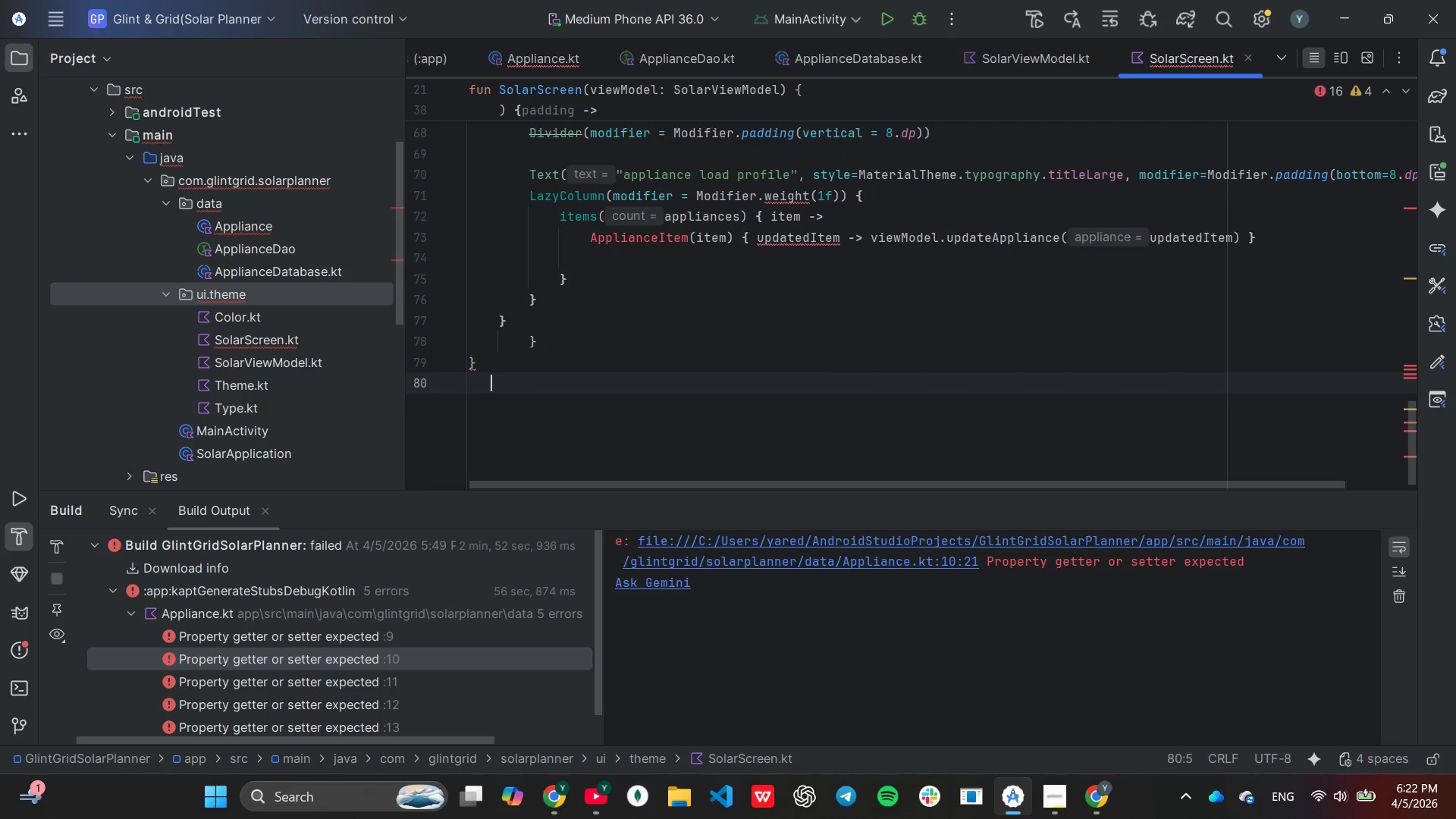 
key(ArrowLeft)
 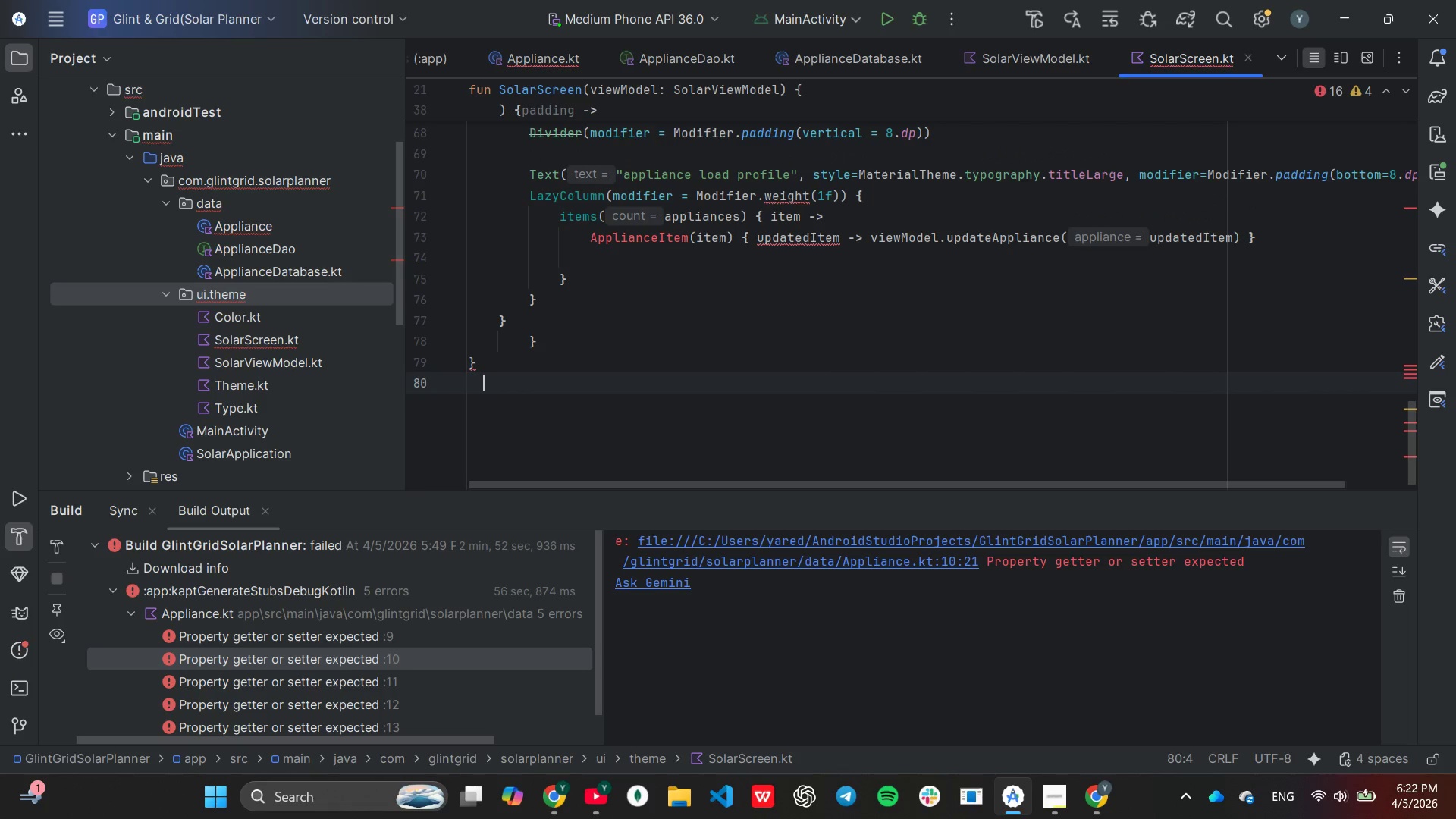 
key(ArrowLeft)
 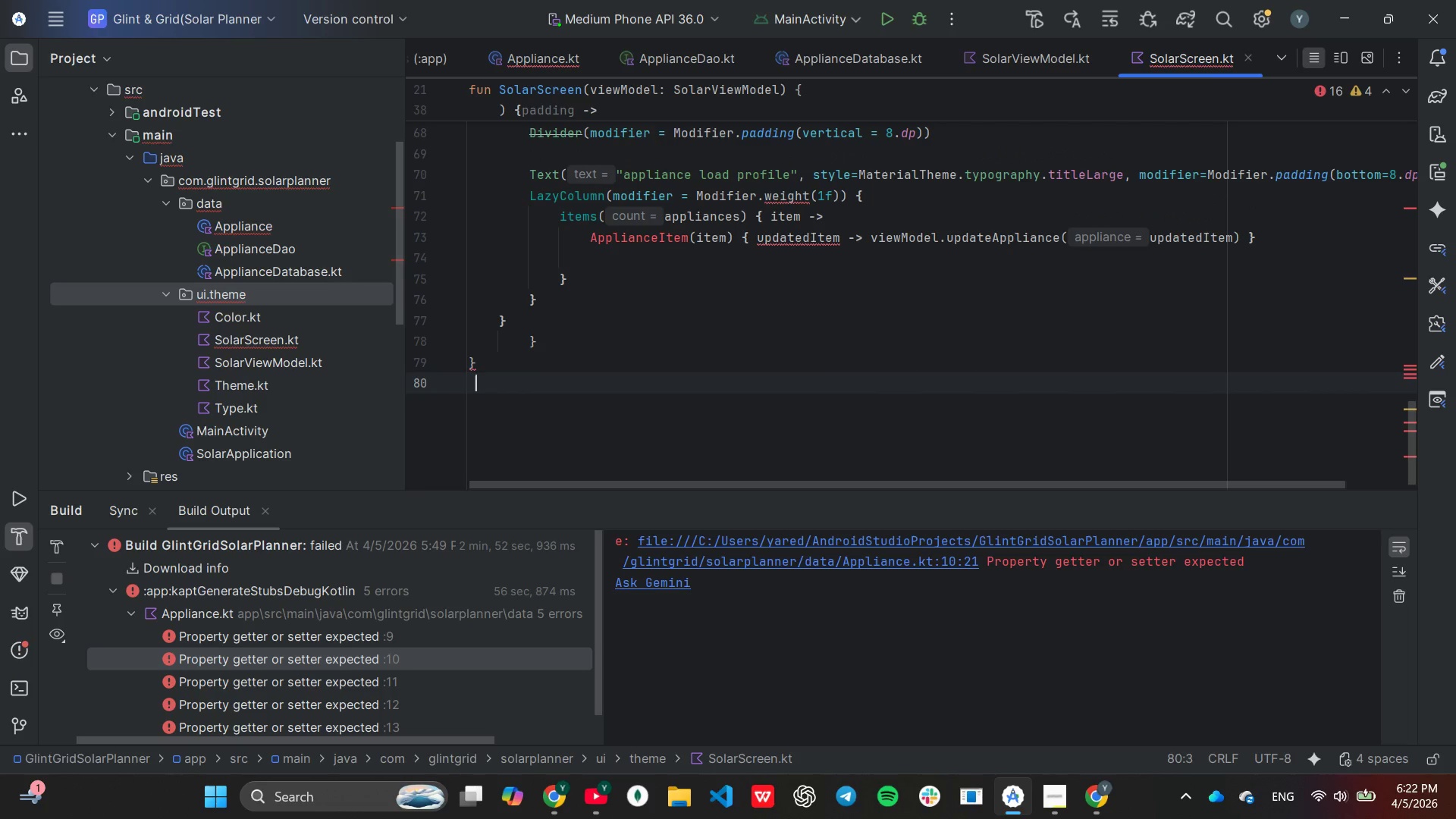 
key(ArrowLeft)
 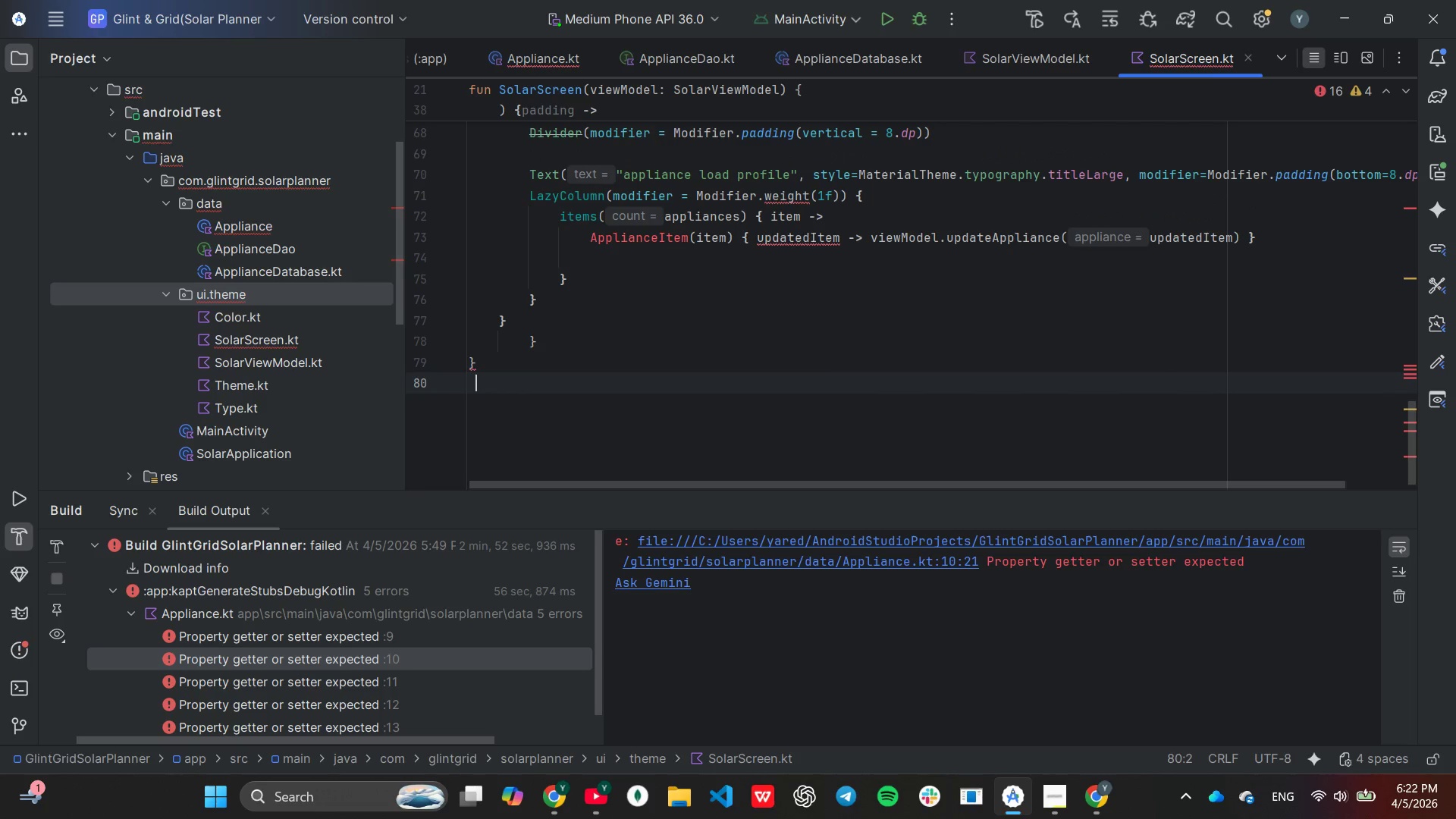 
key(ArrowLeft)
 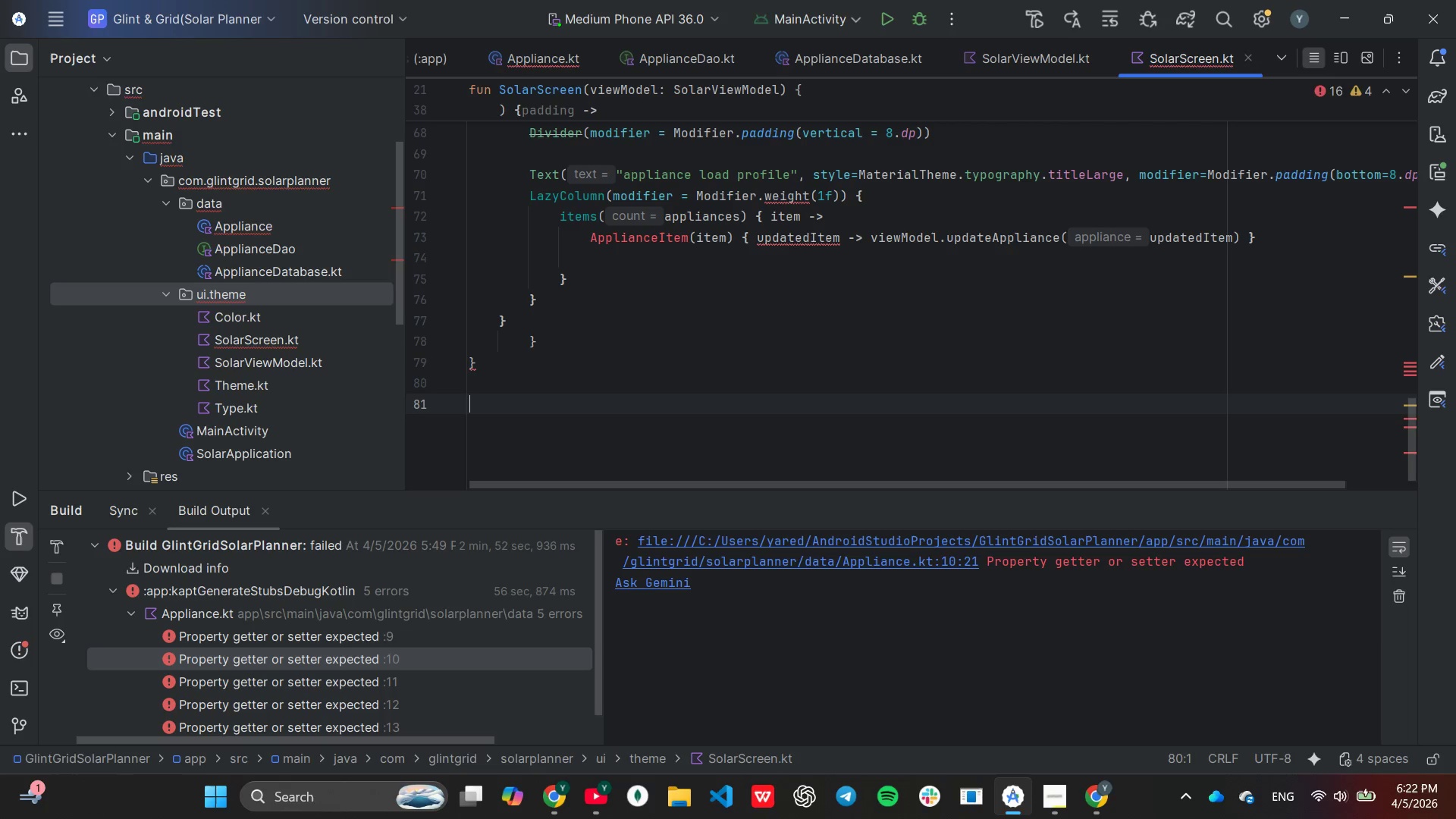 
key(Enter)
 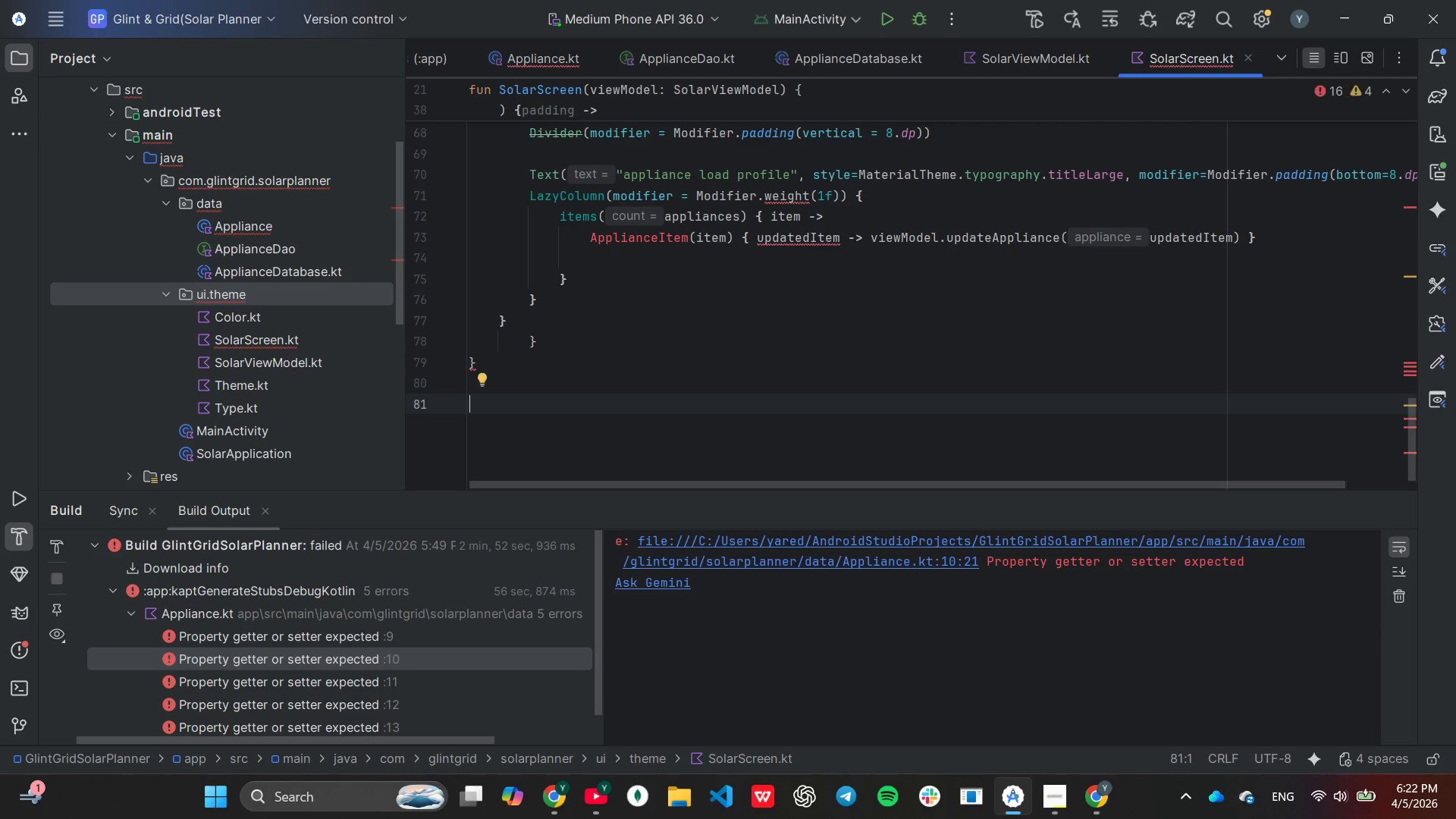 
key(Shift+ShiftRight)
 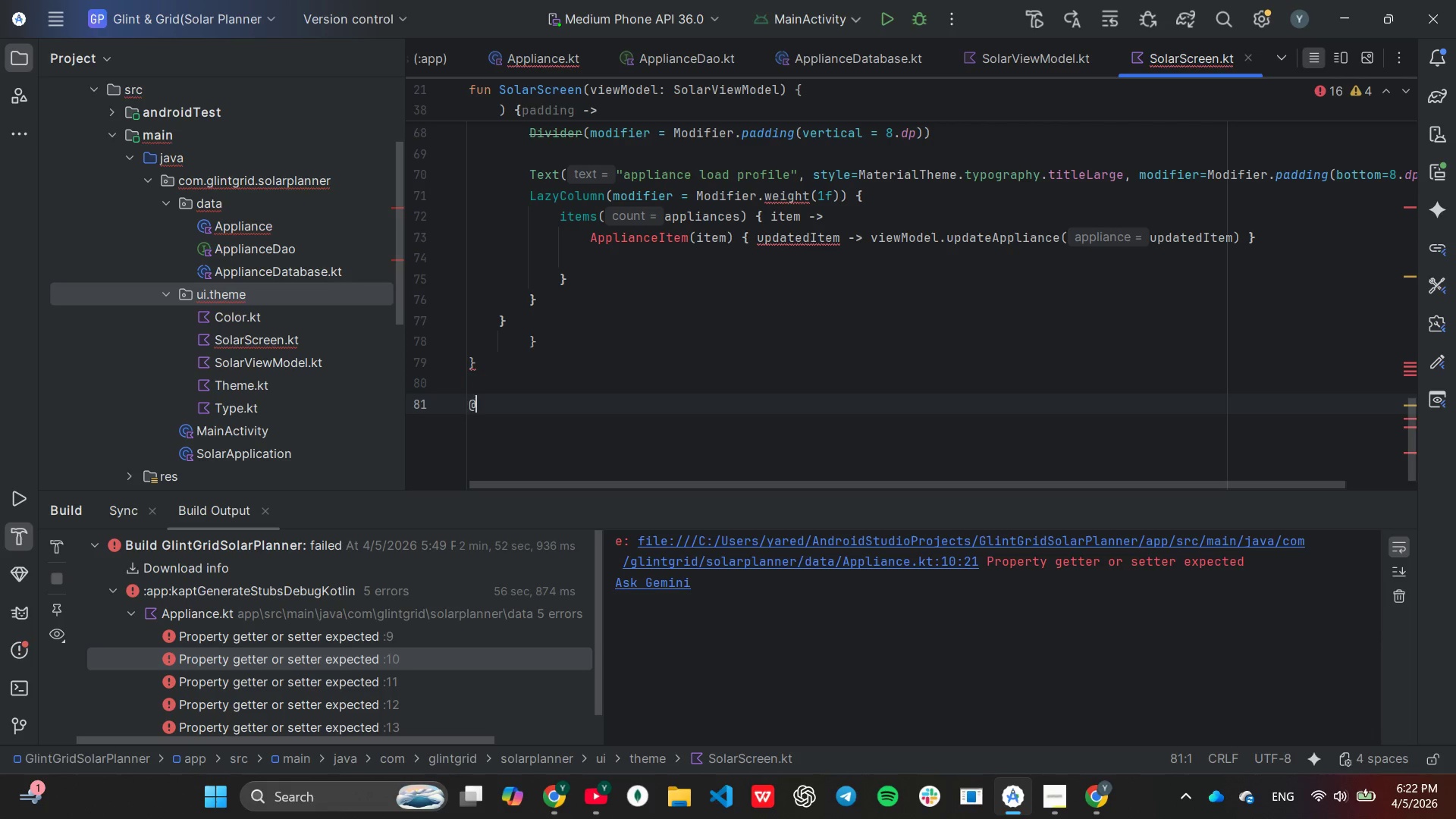 
key(Shift+2)
 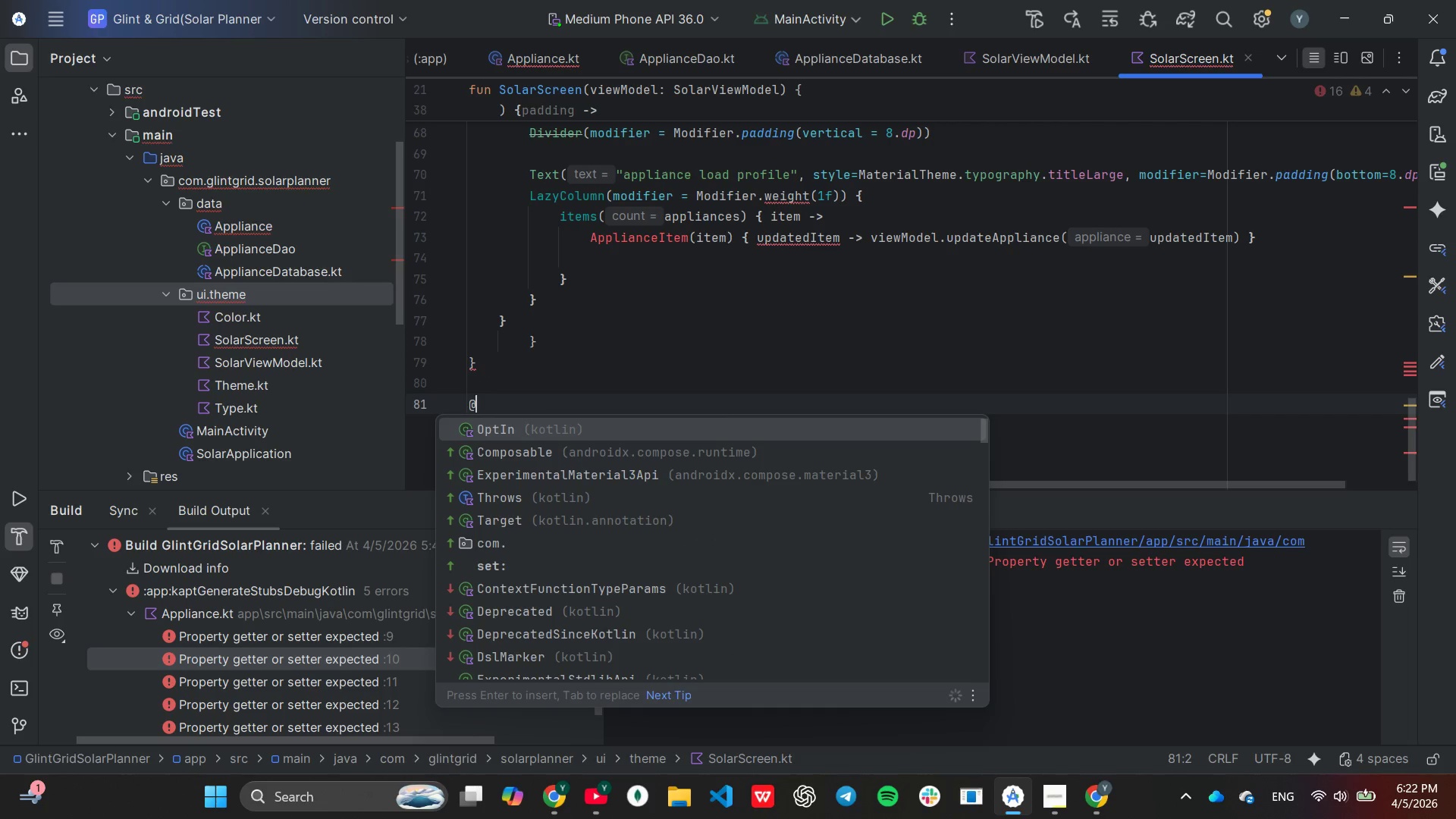 
key(ArrowDown)
 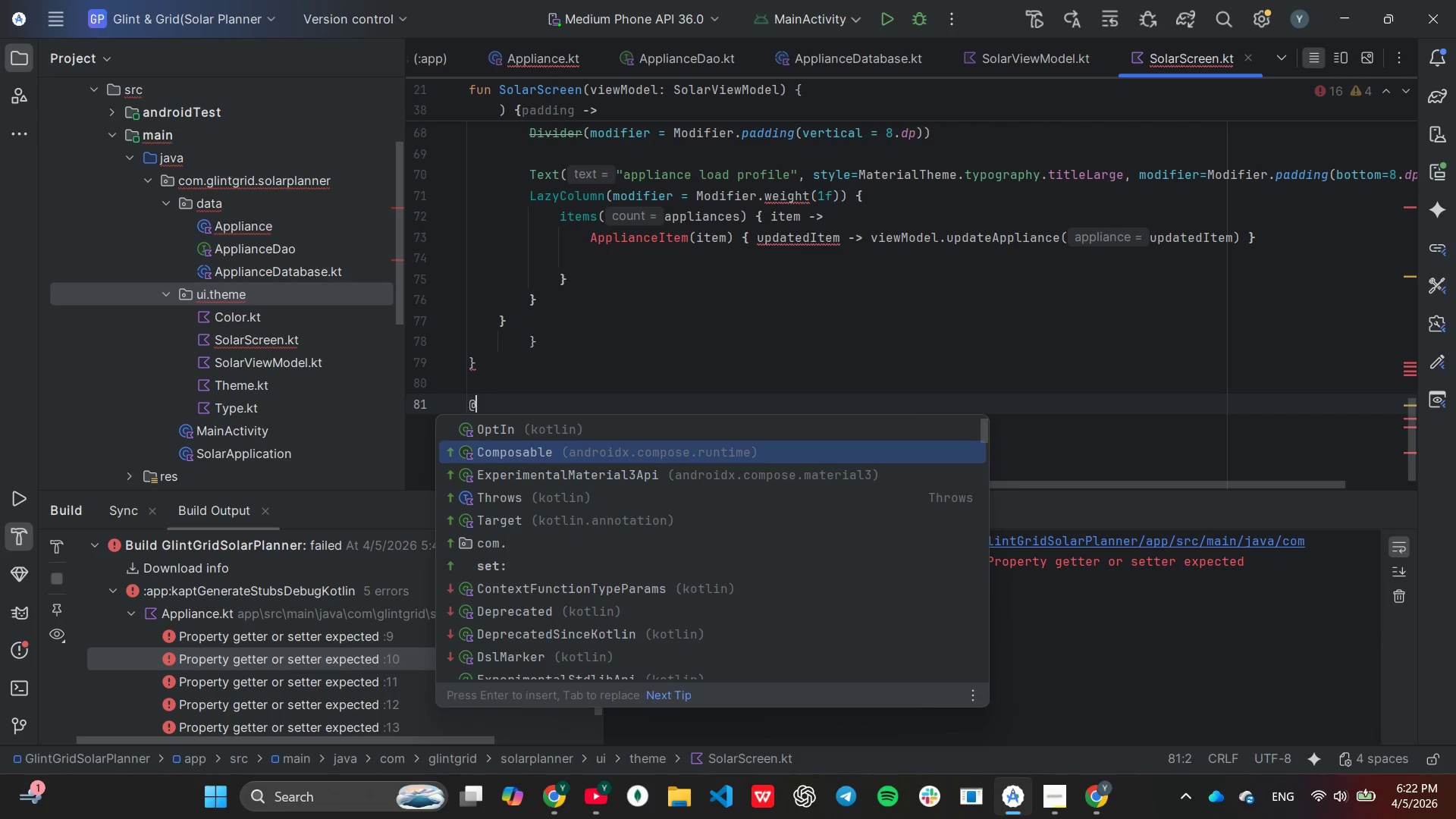 
key(Enter)
 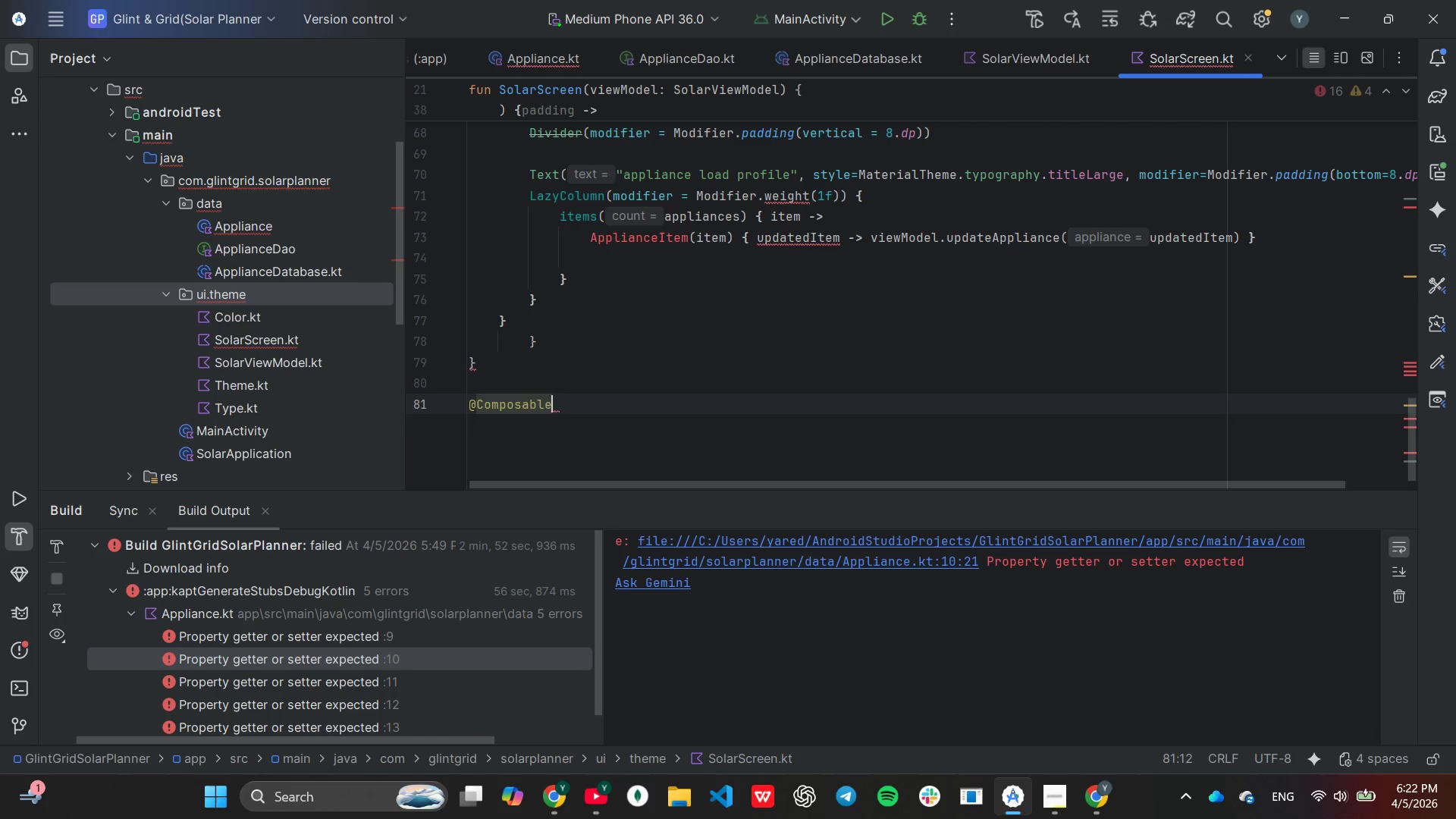 
key(Enter)
 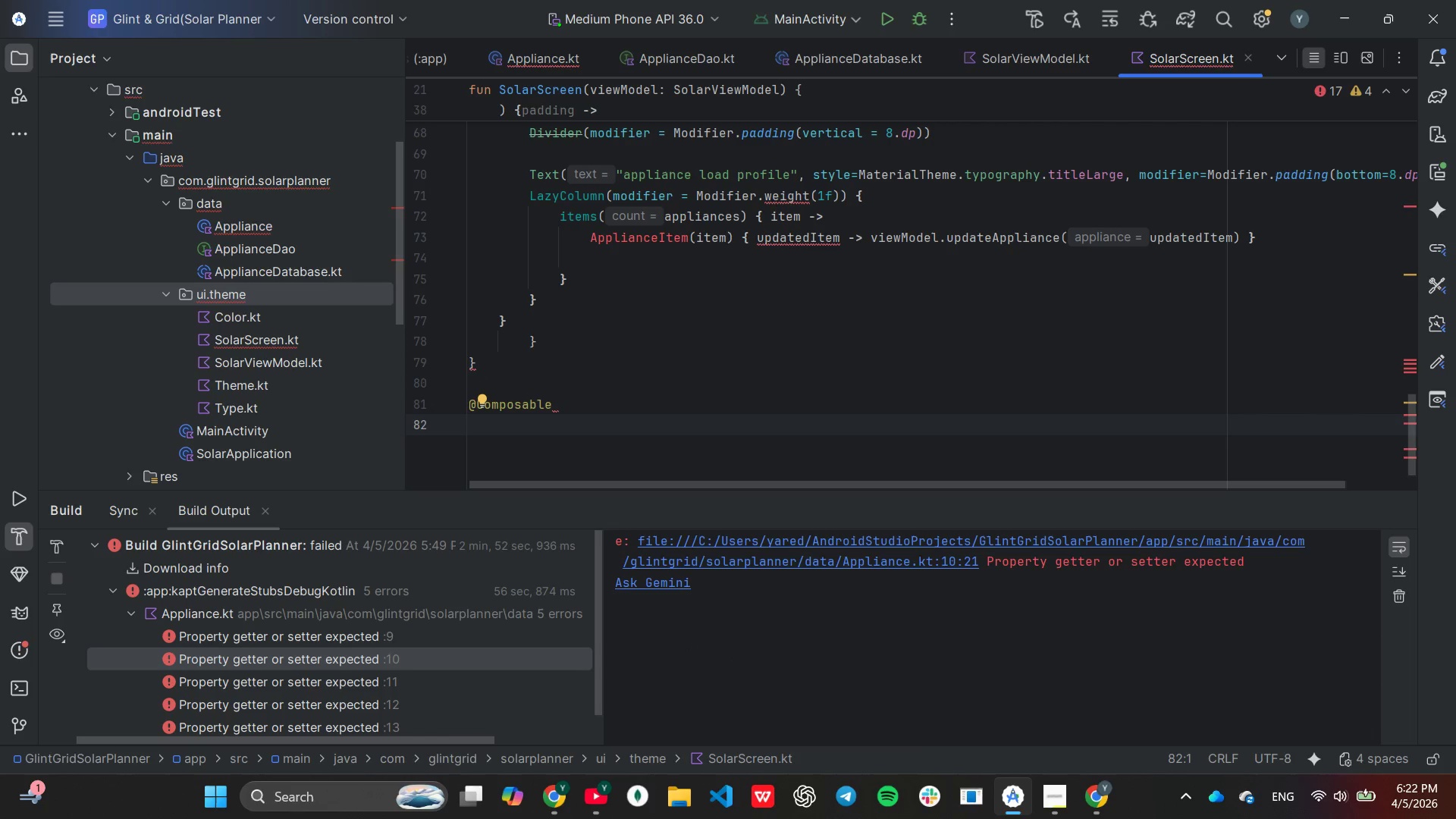 
type(fun )
 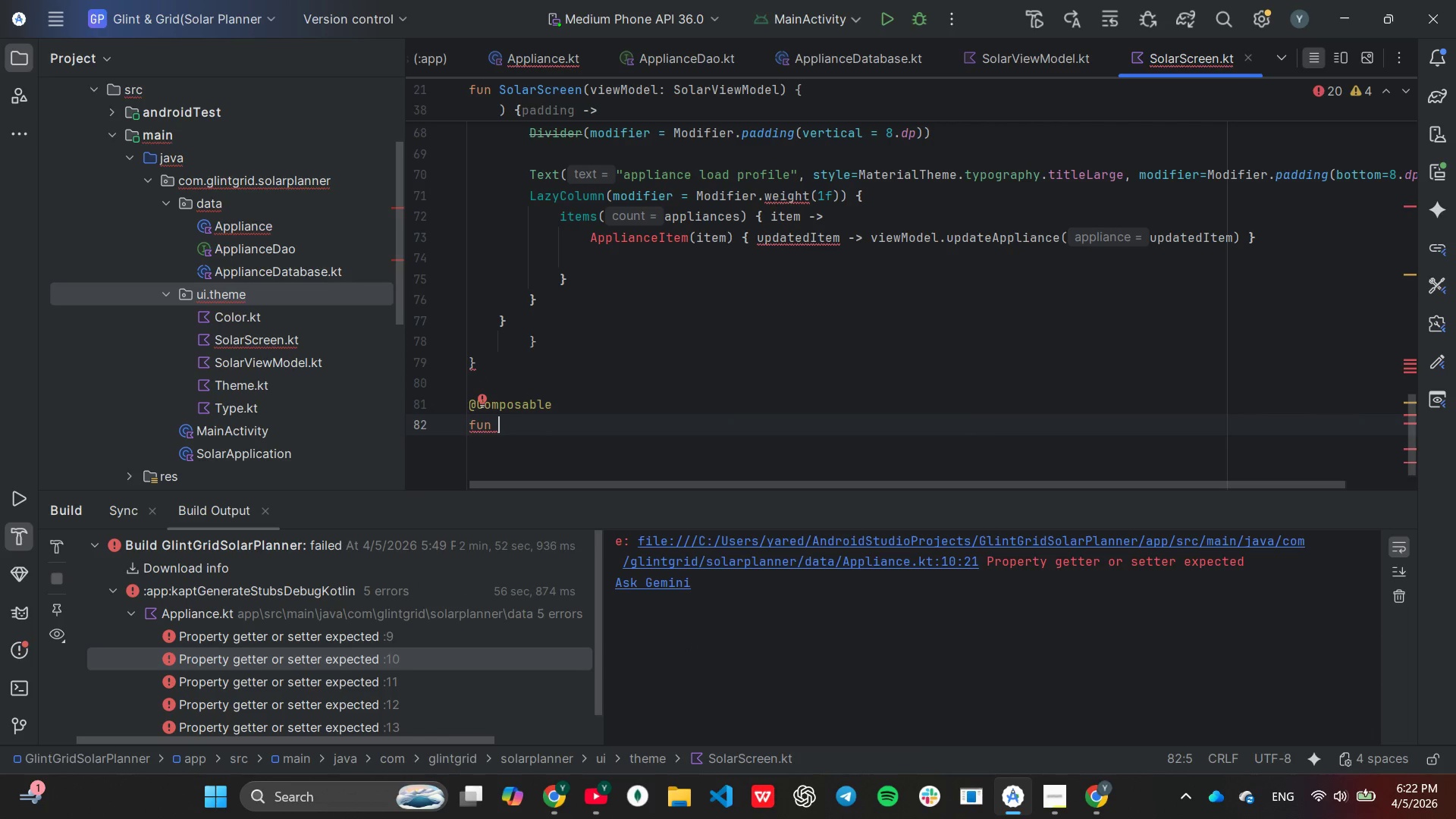 
type(Appl)
 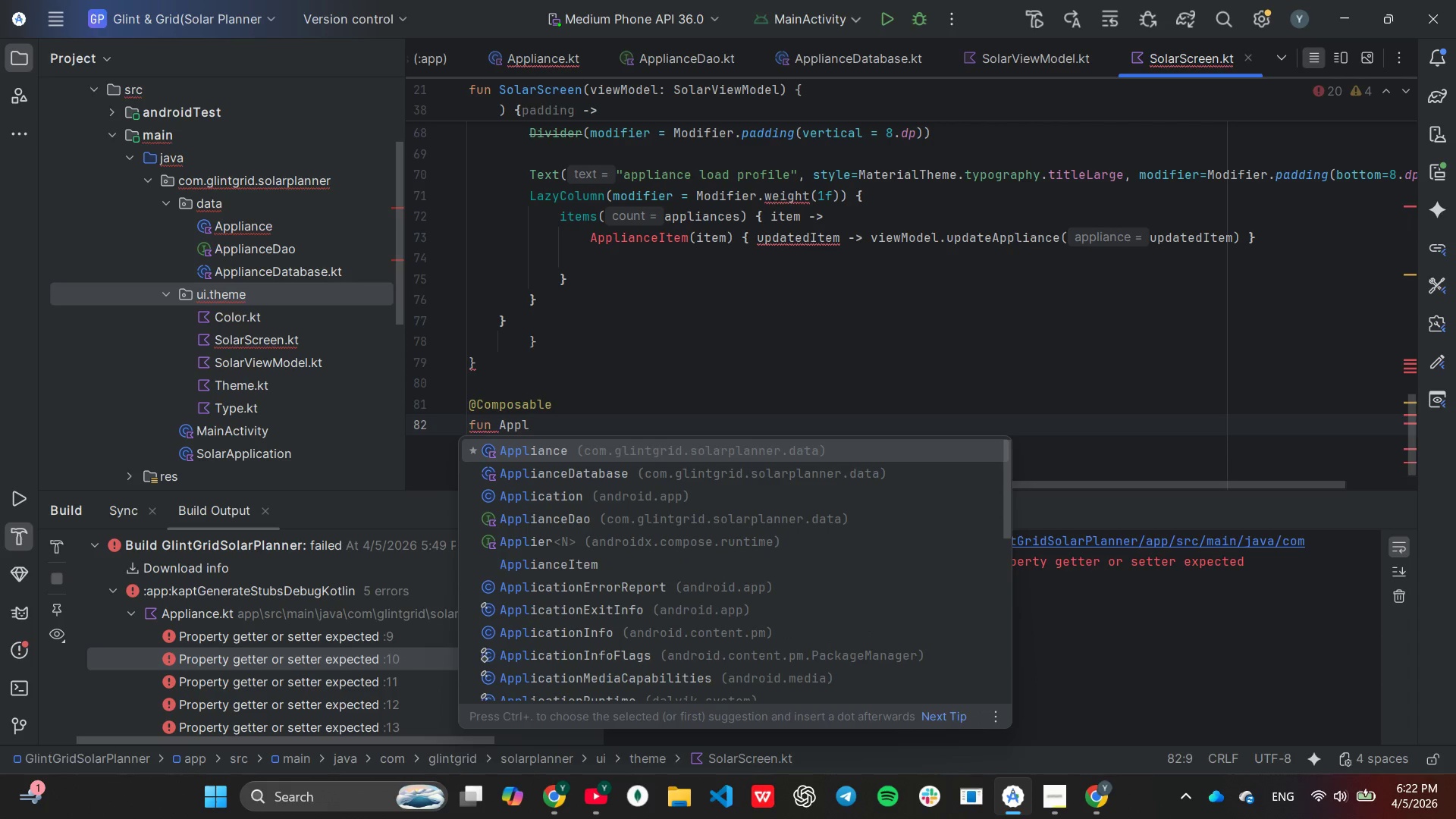 
hold_key(key=ArrowDown, duration=0.67)
 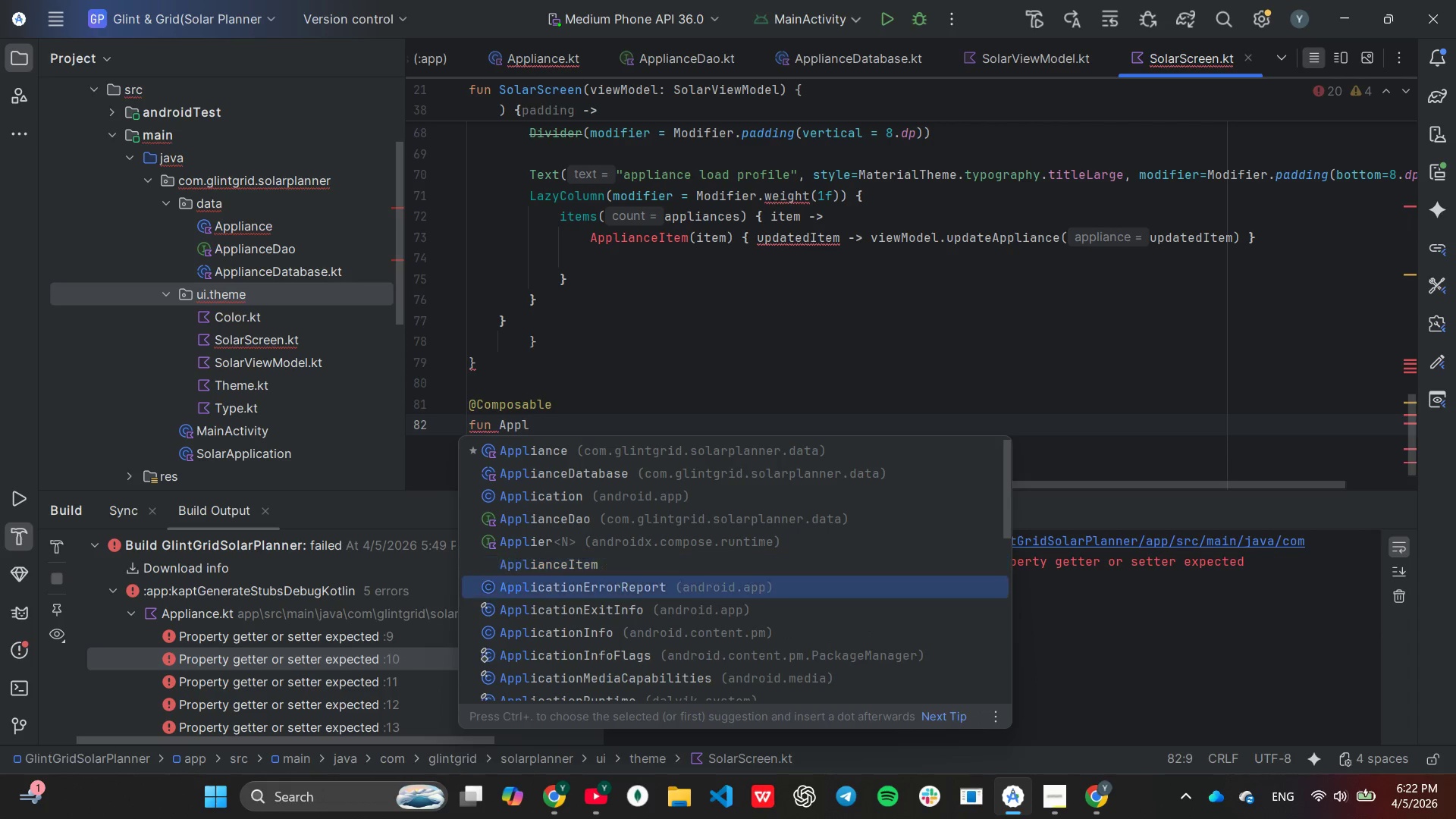 
key(ArrowDown)
 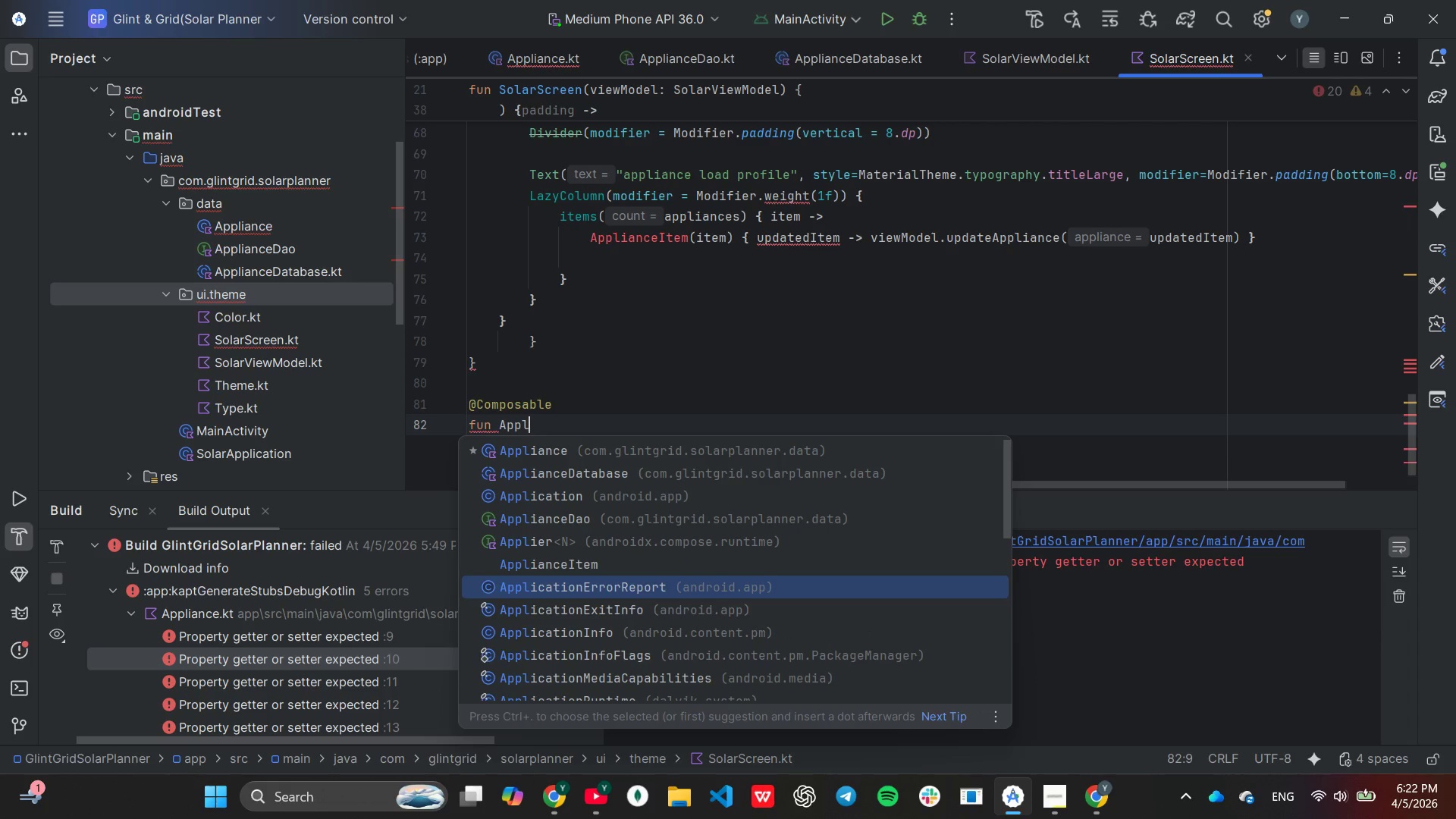 
key(ArrowUp)
 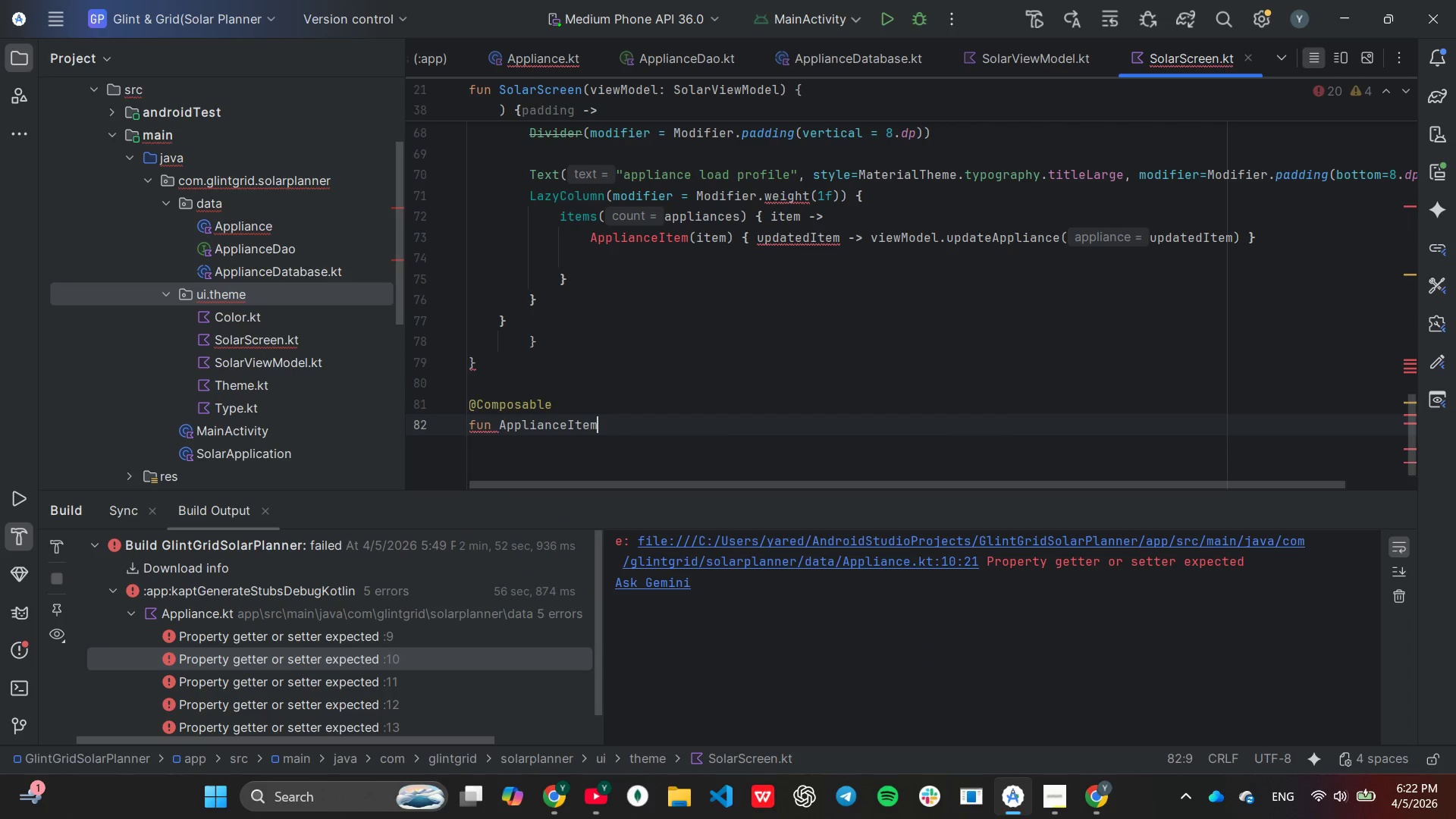 
key(Enter)
 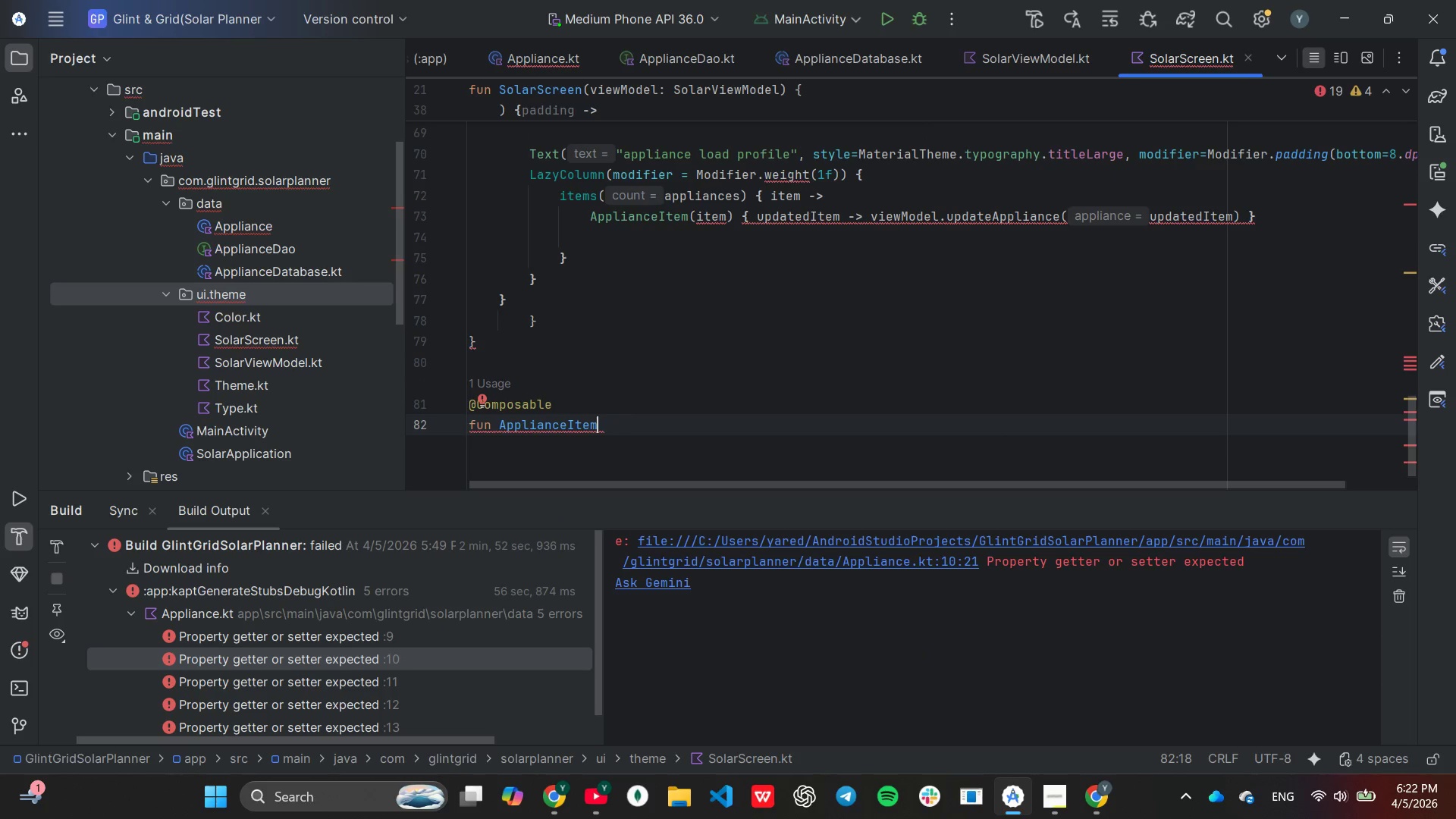 
type((app)
 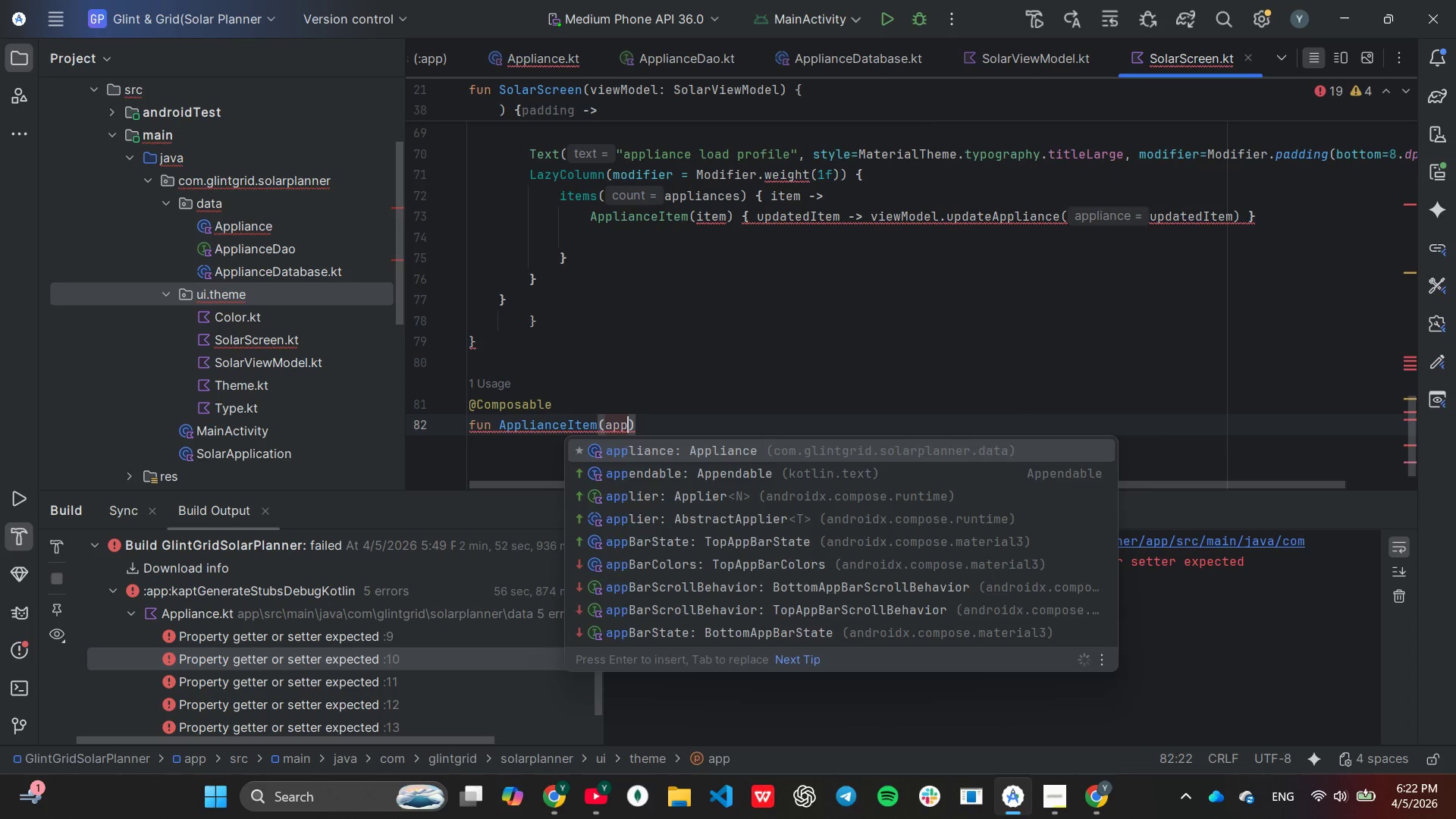 
key(Enter)
 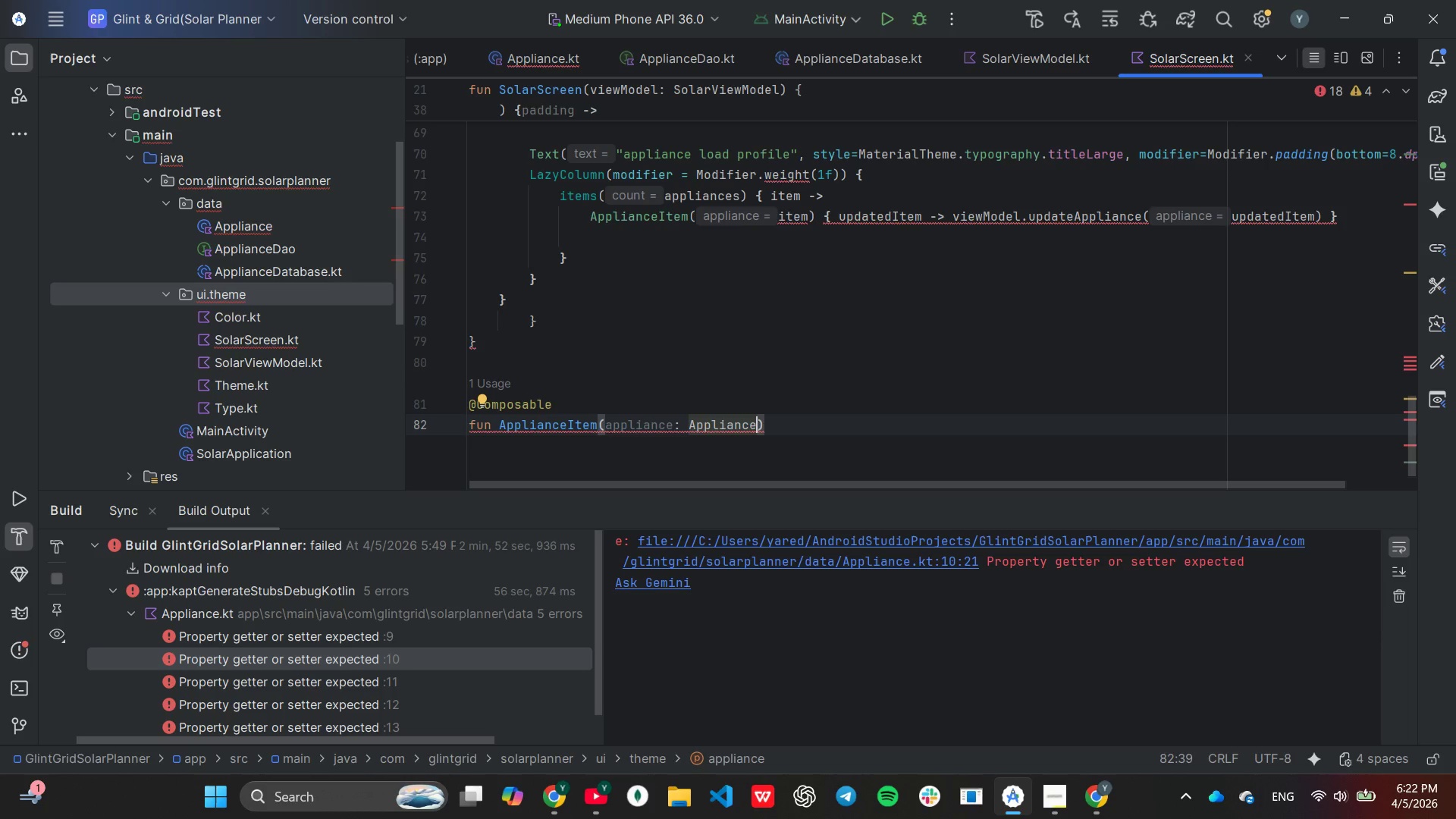 
type(, on)
 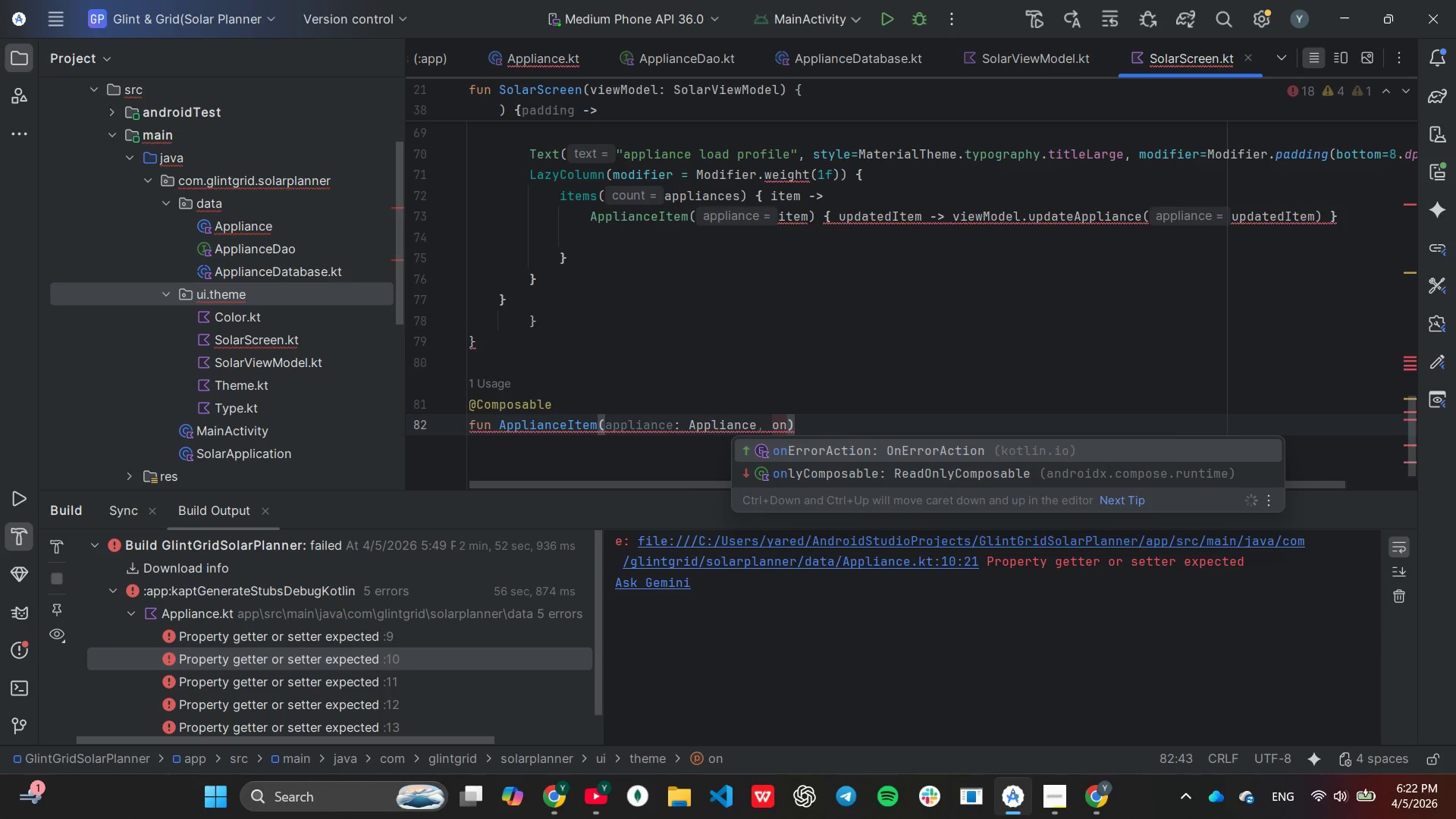 
hold_key(key=ControlLeft, duration=0.33)
 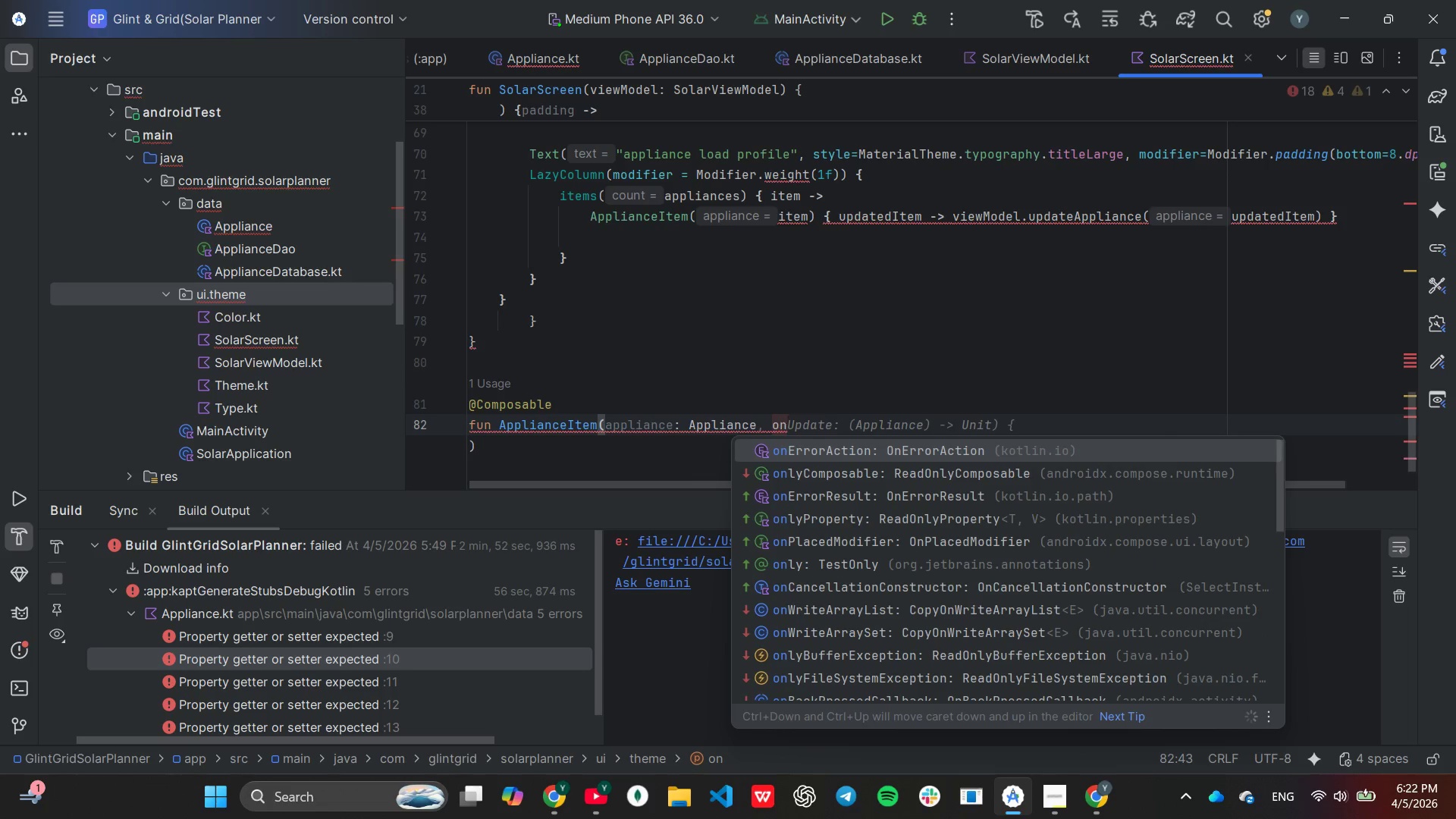 
key(Tab)
 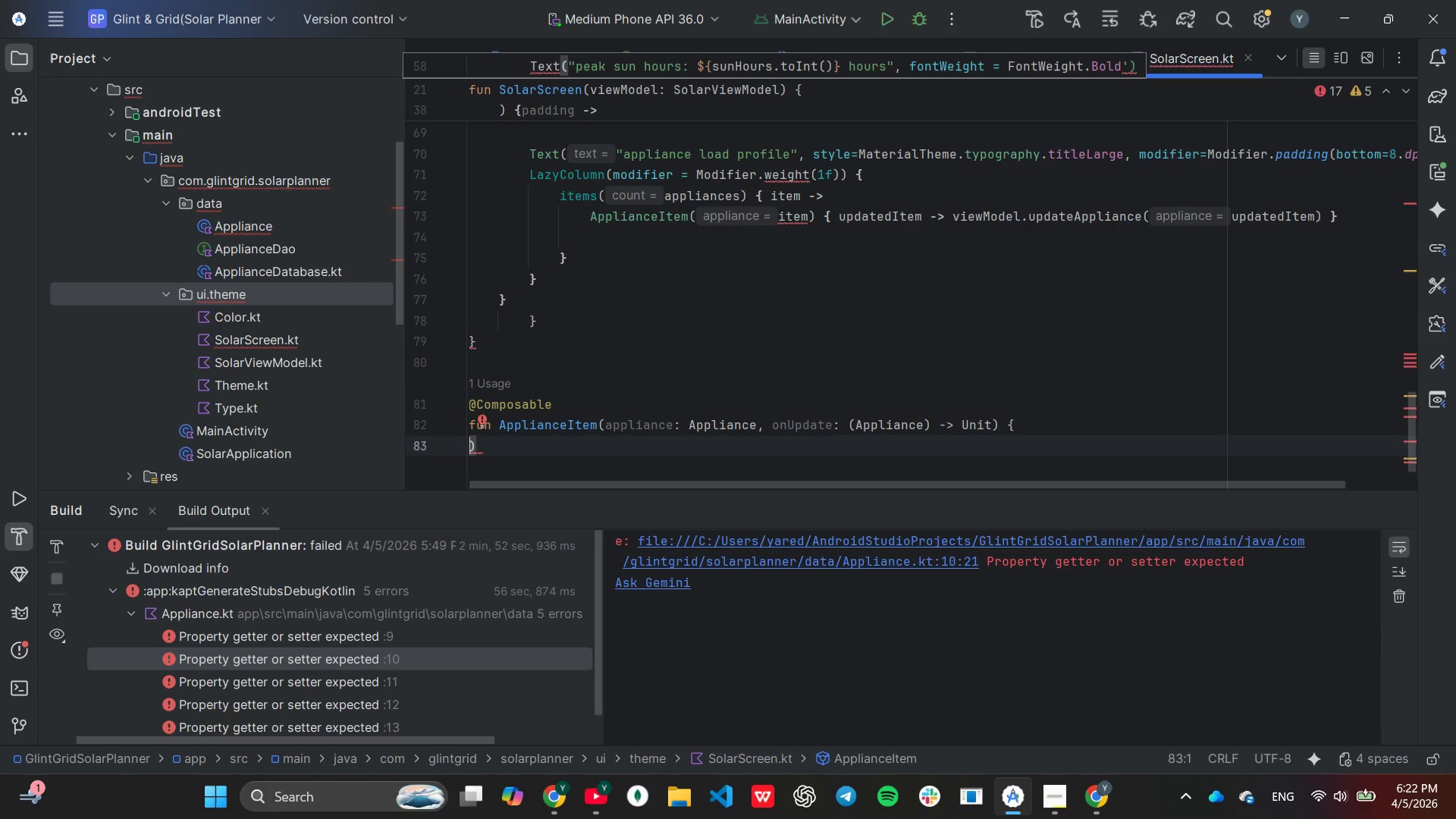 
wait(7.95)
 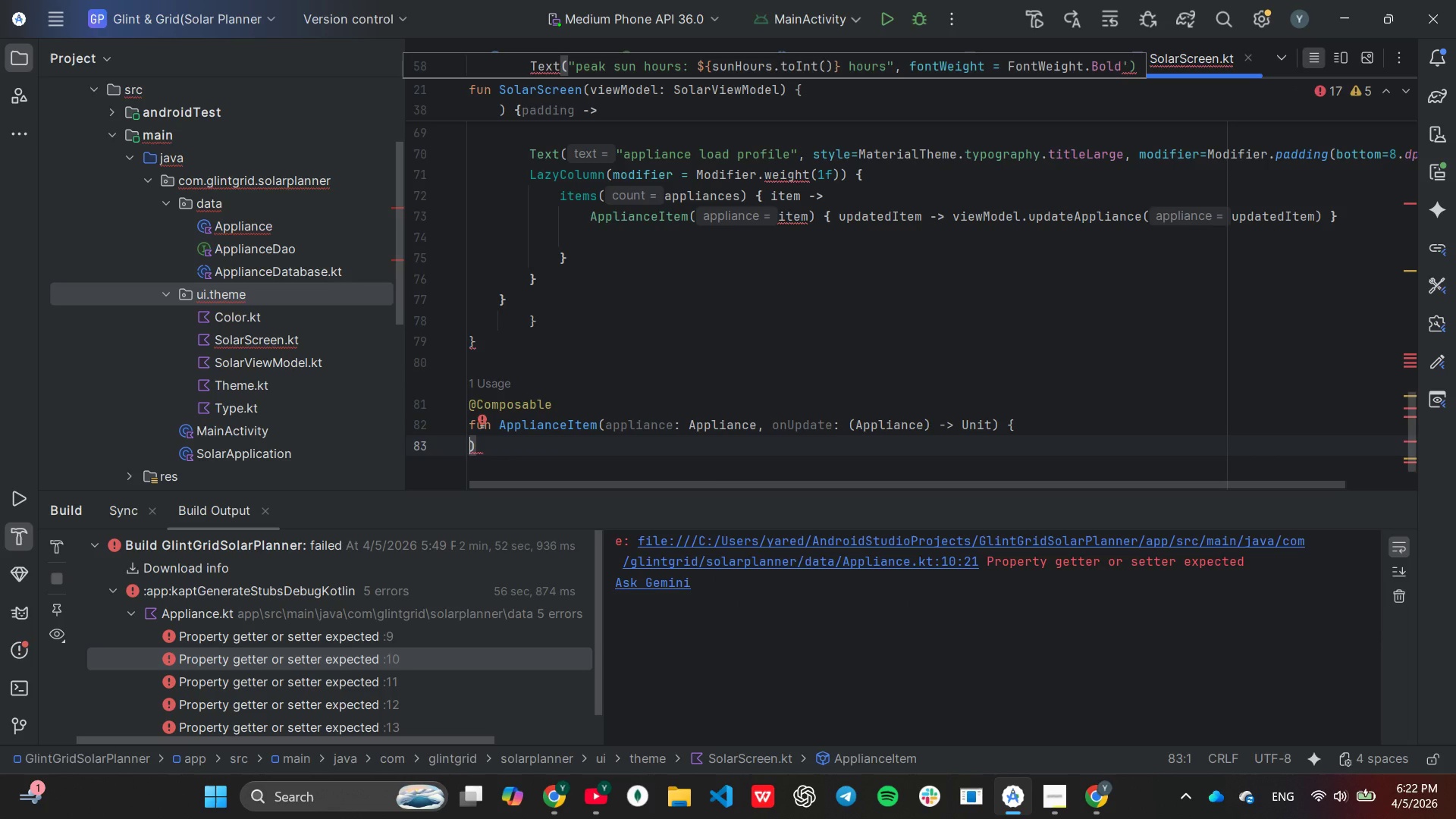 
left_click([662, 440])
 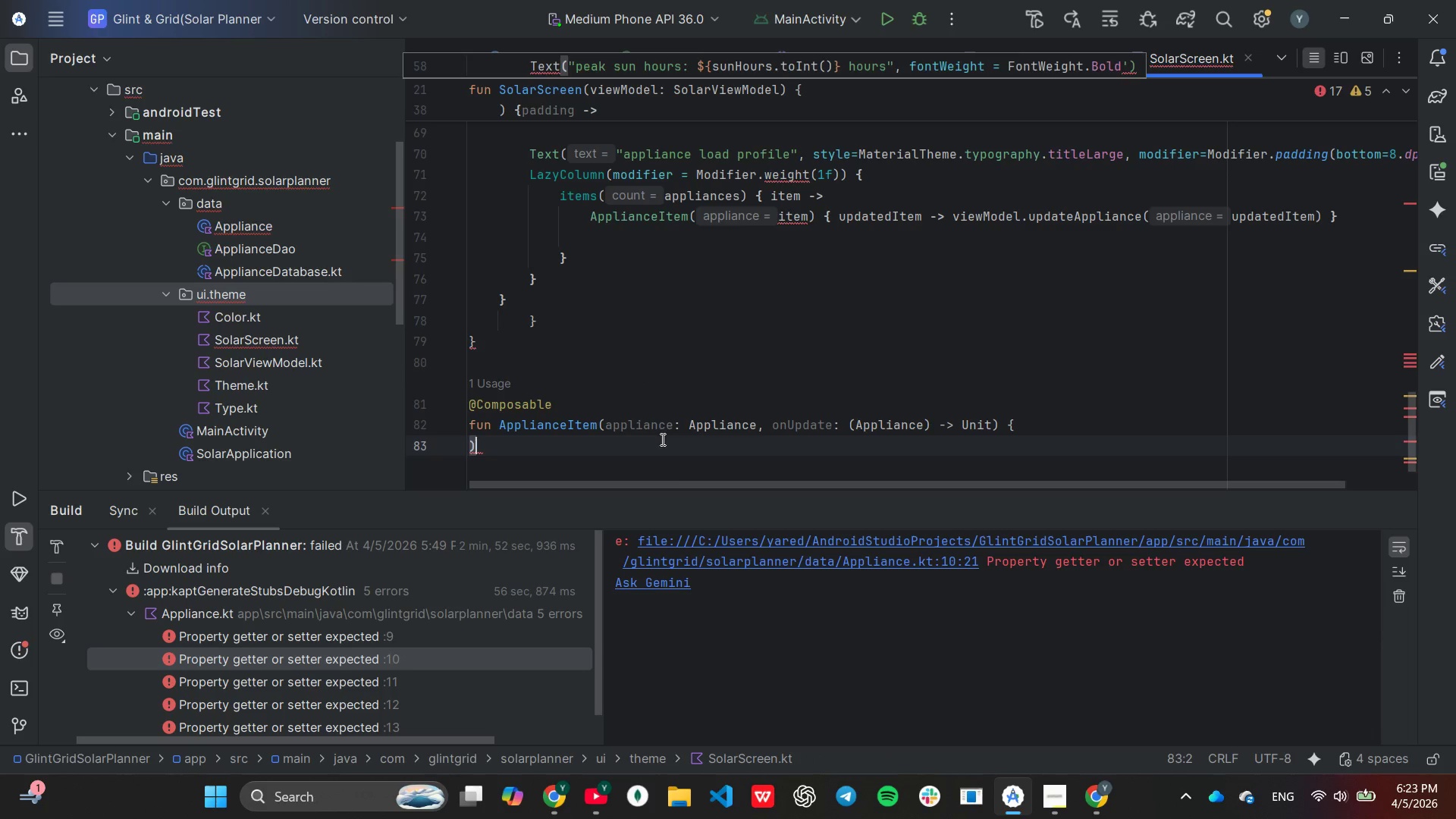 
key(Backspace)
 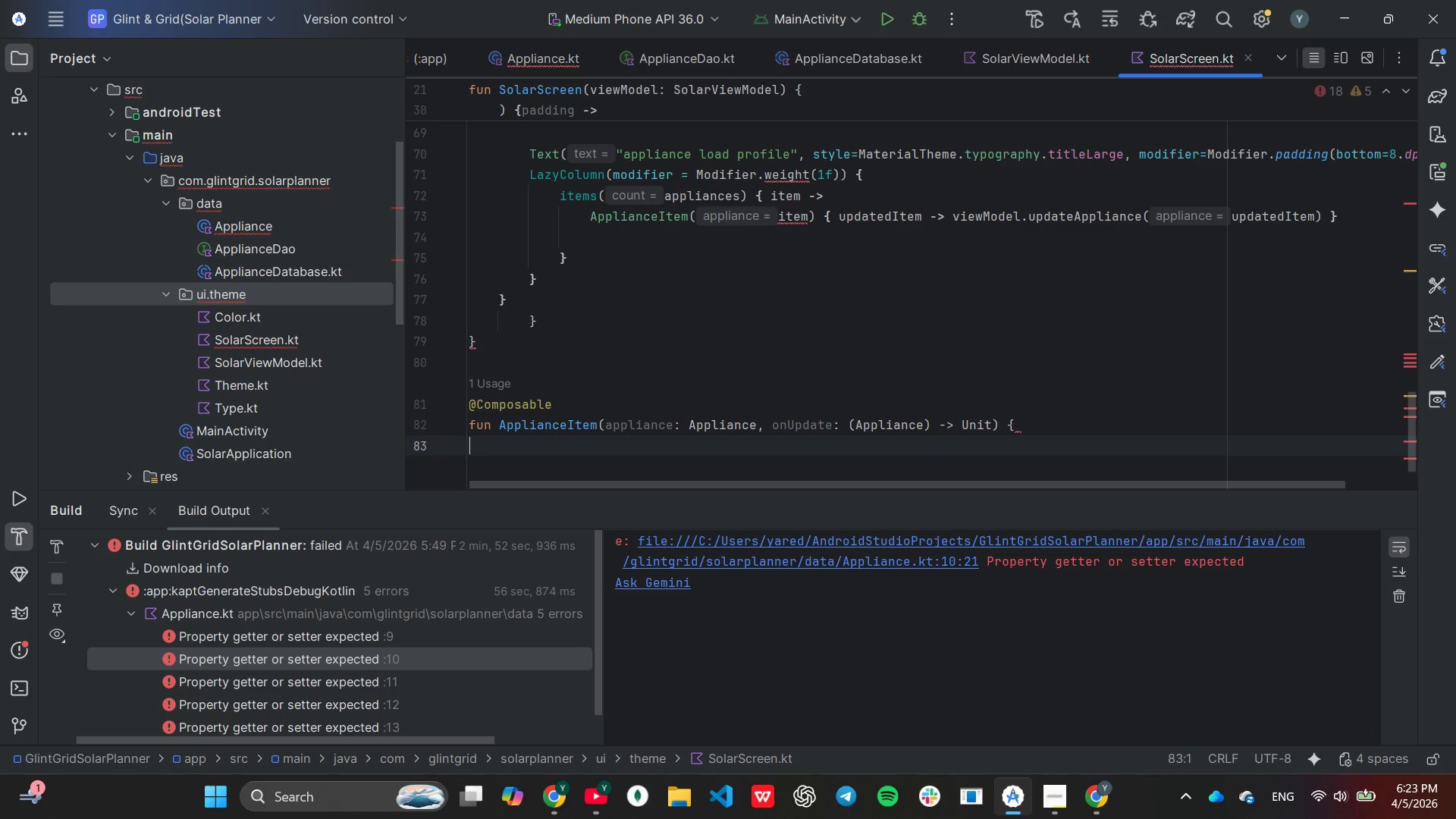 
scroll: coordinate [661, 439], scroll_direction: down, amount: 1.0
 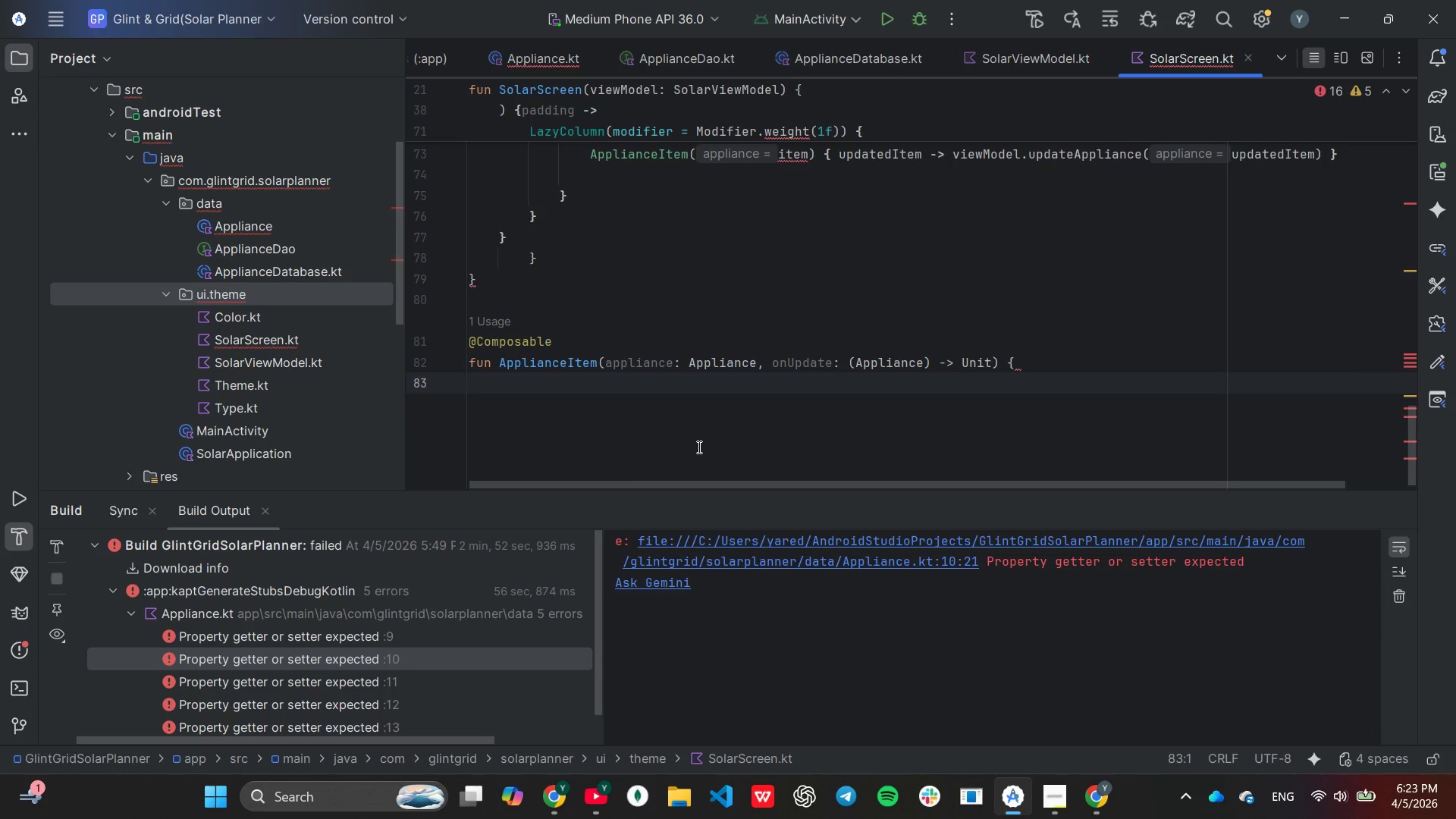 
key(Enter)
 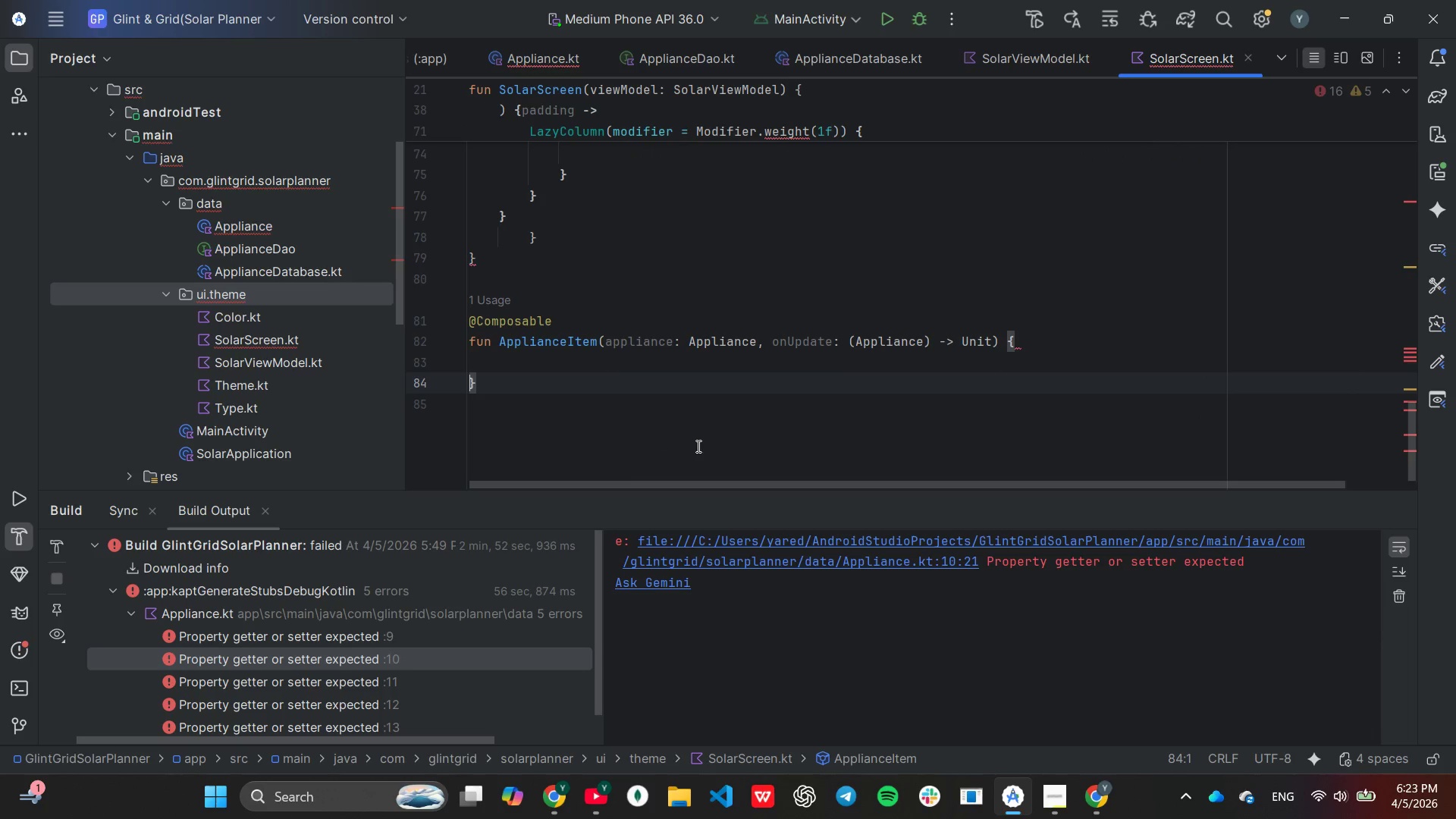 
key(Shift+ShiftLeft)
 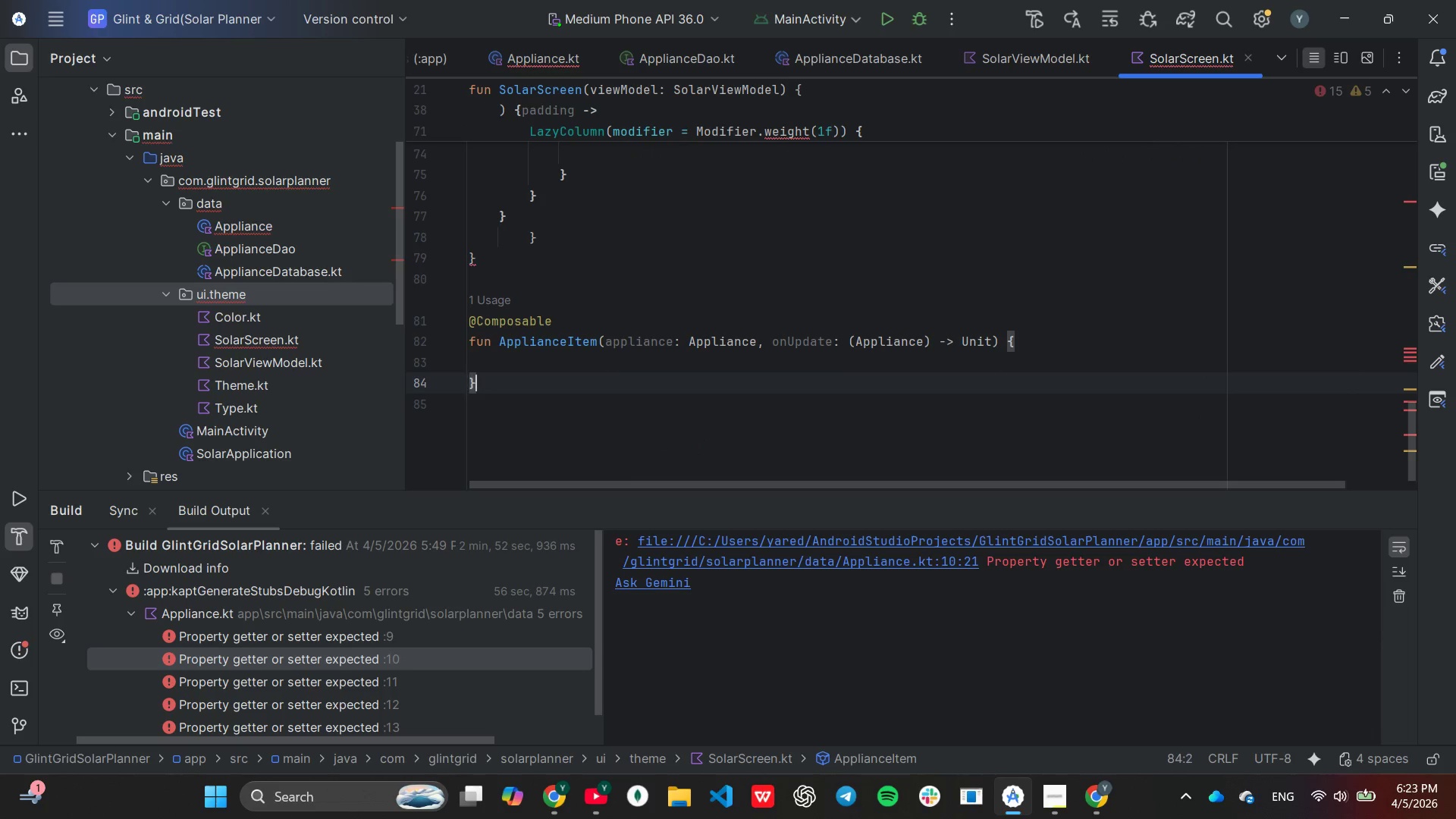 
key(Shift+BracketRight)
 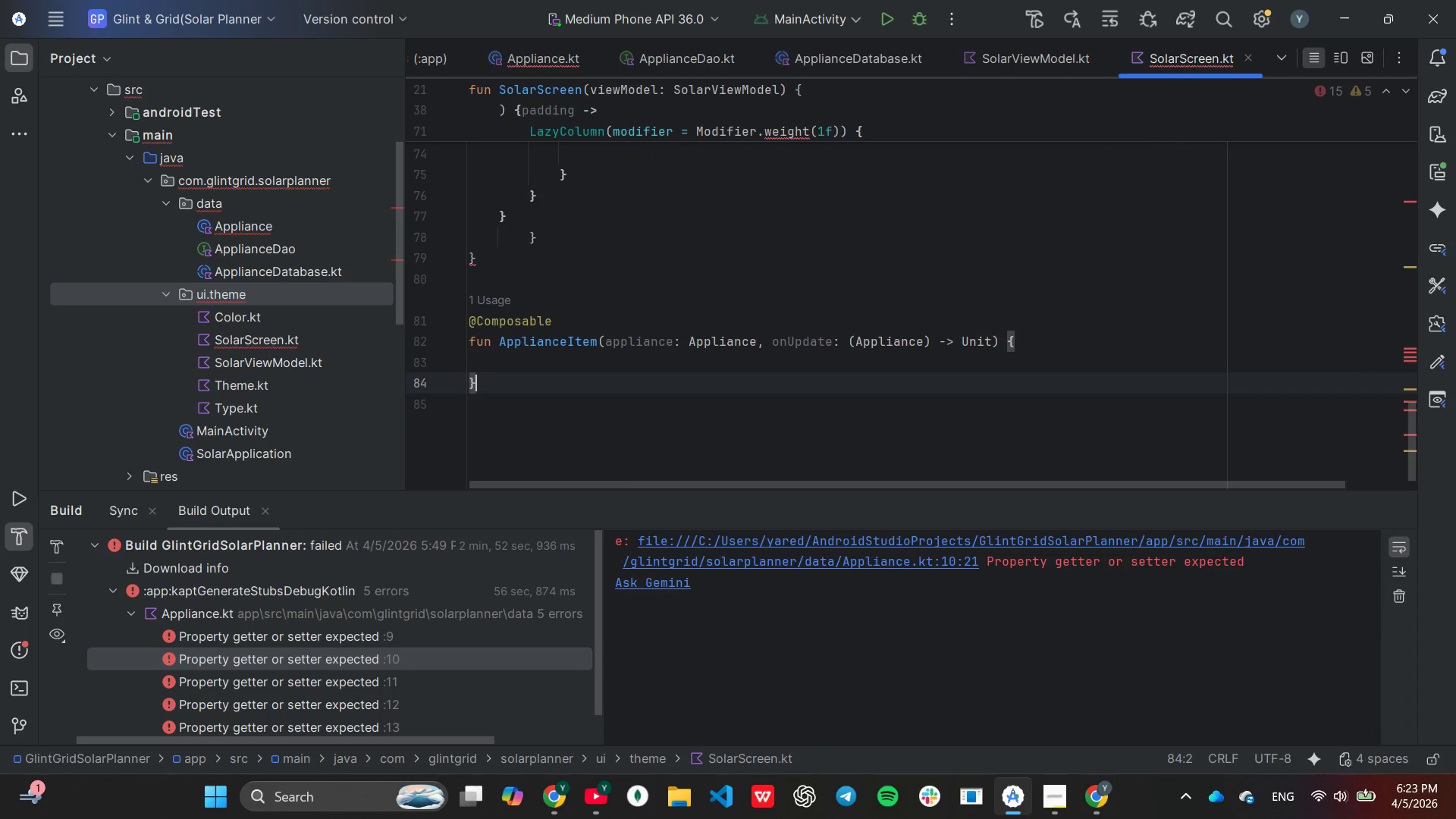 
key(ArrowUp)
 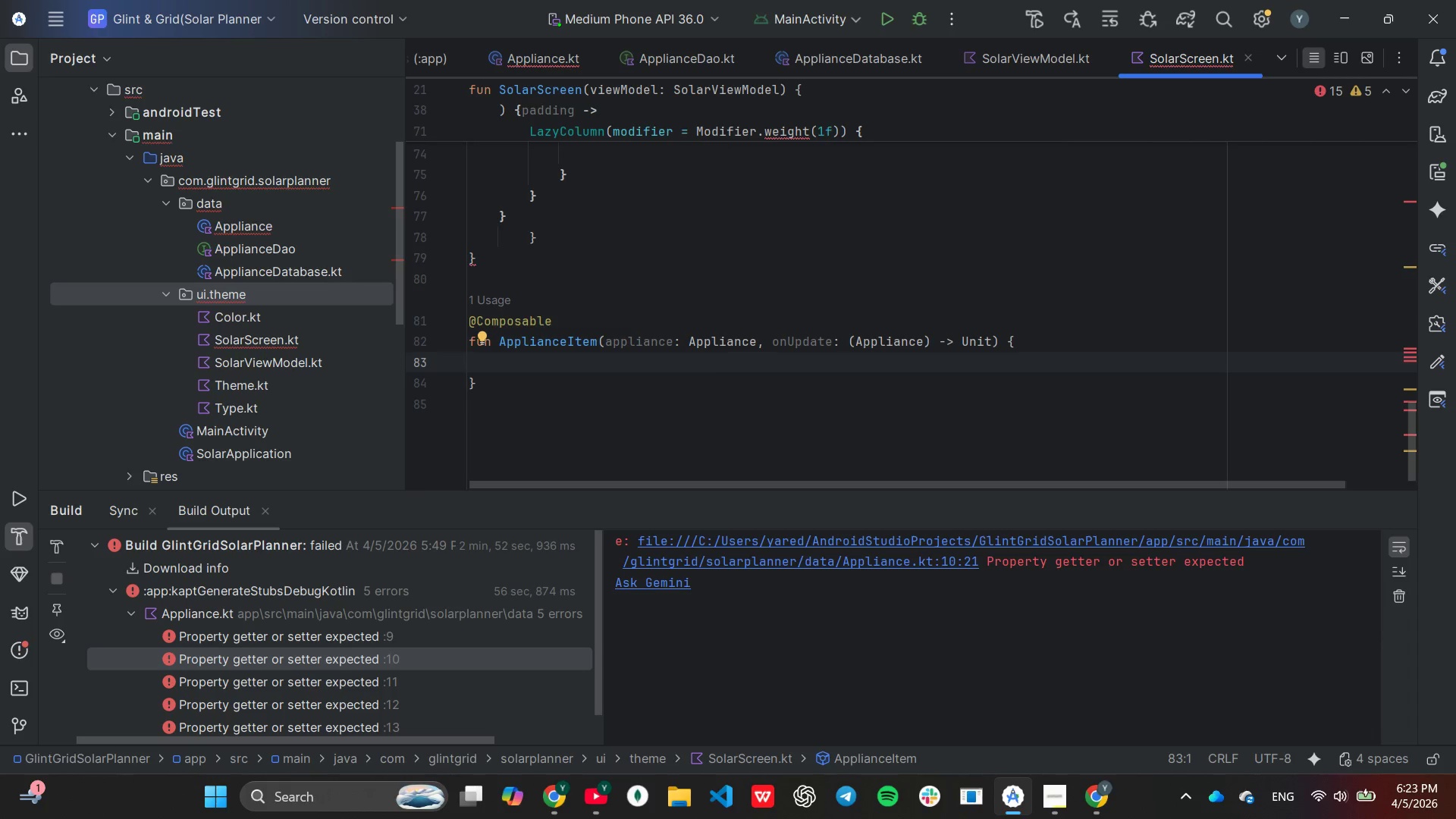 
key(ArrowUp)
 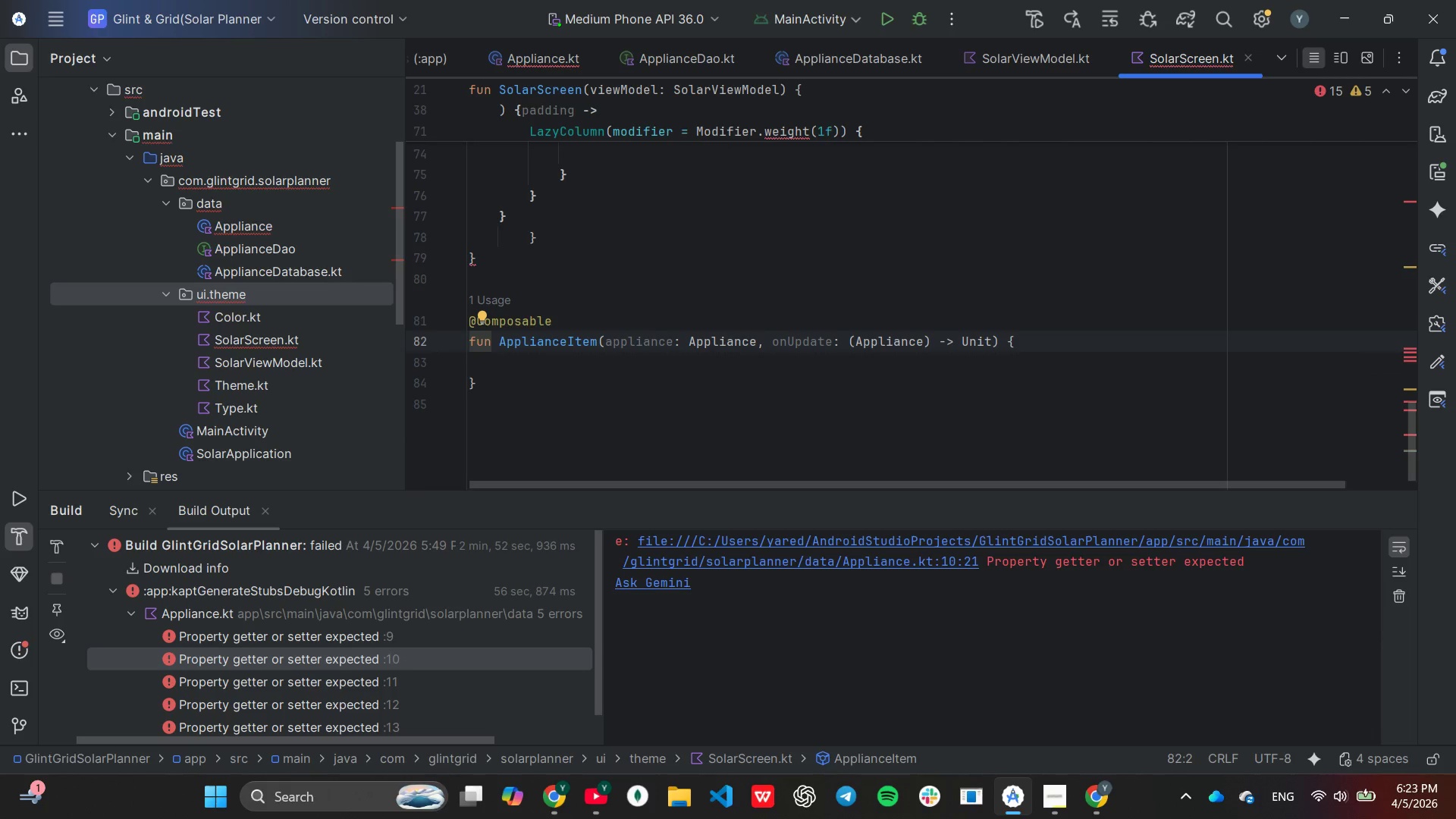 
key(End)
 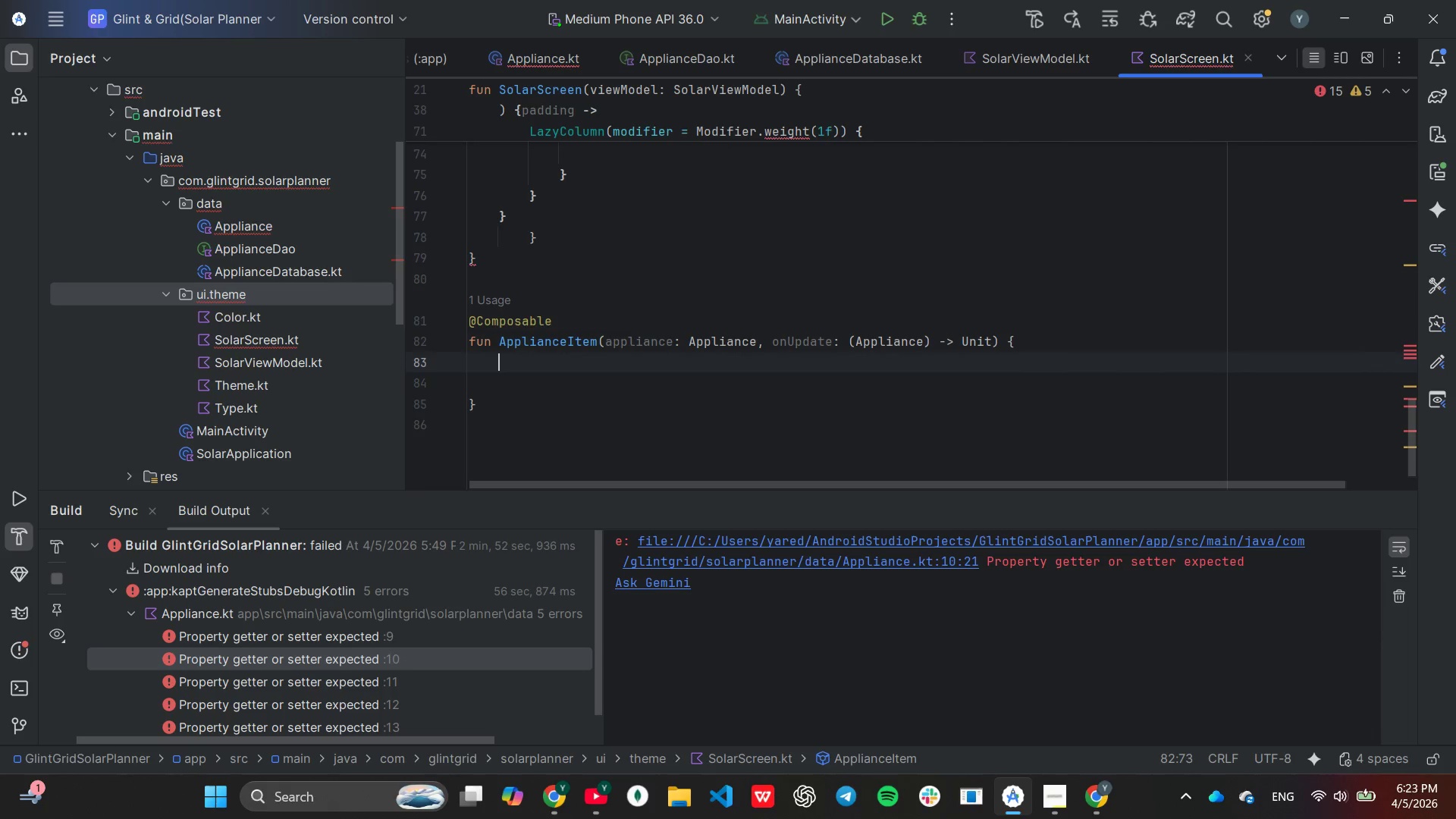 
key(Enter)
 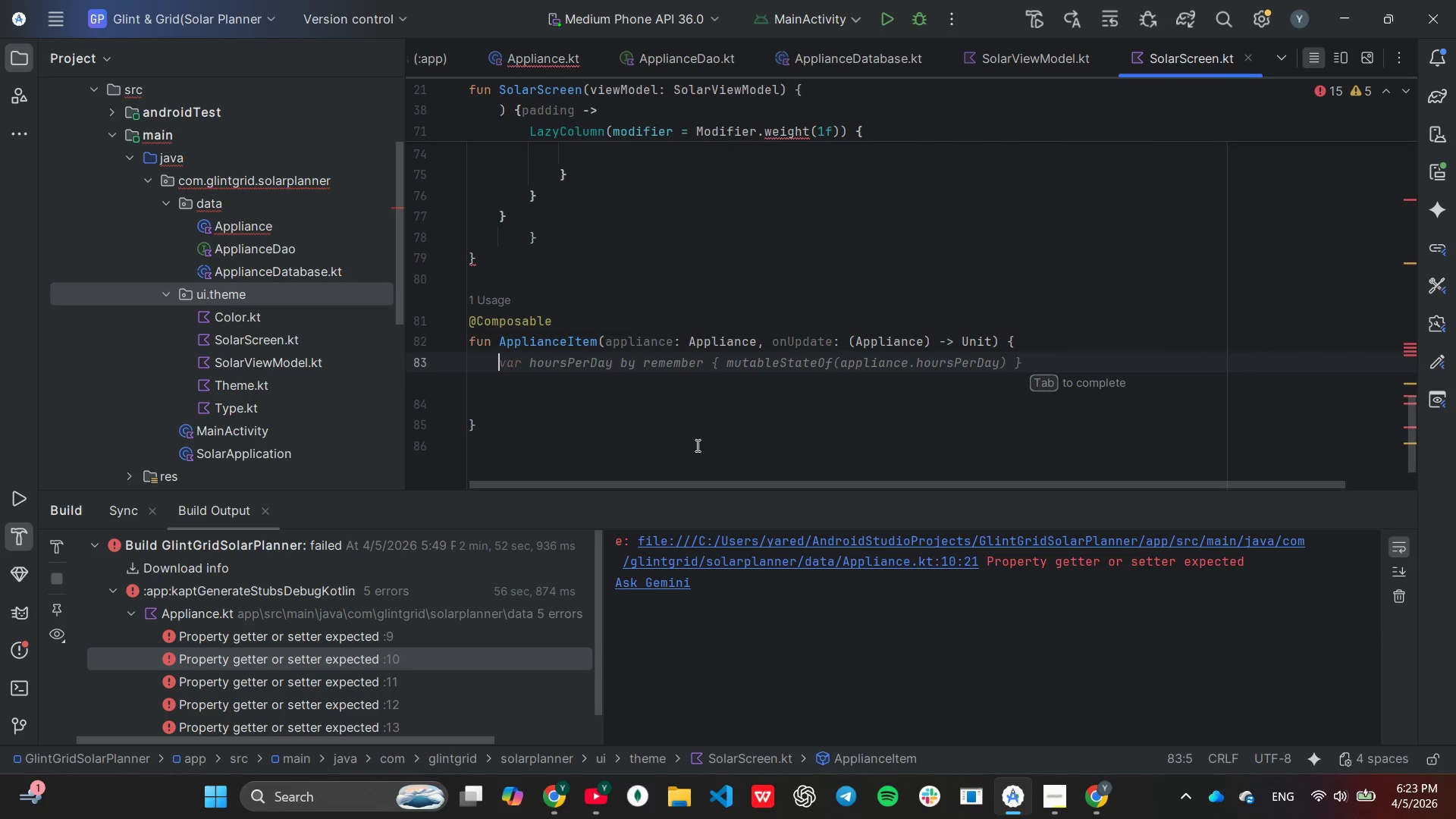 
hold_key(key=ShiftLeft, duration=0.34)
 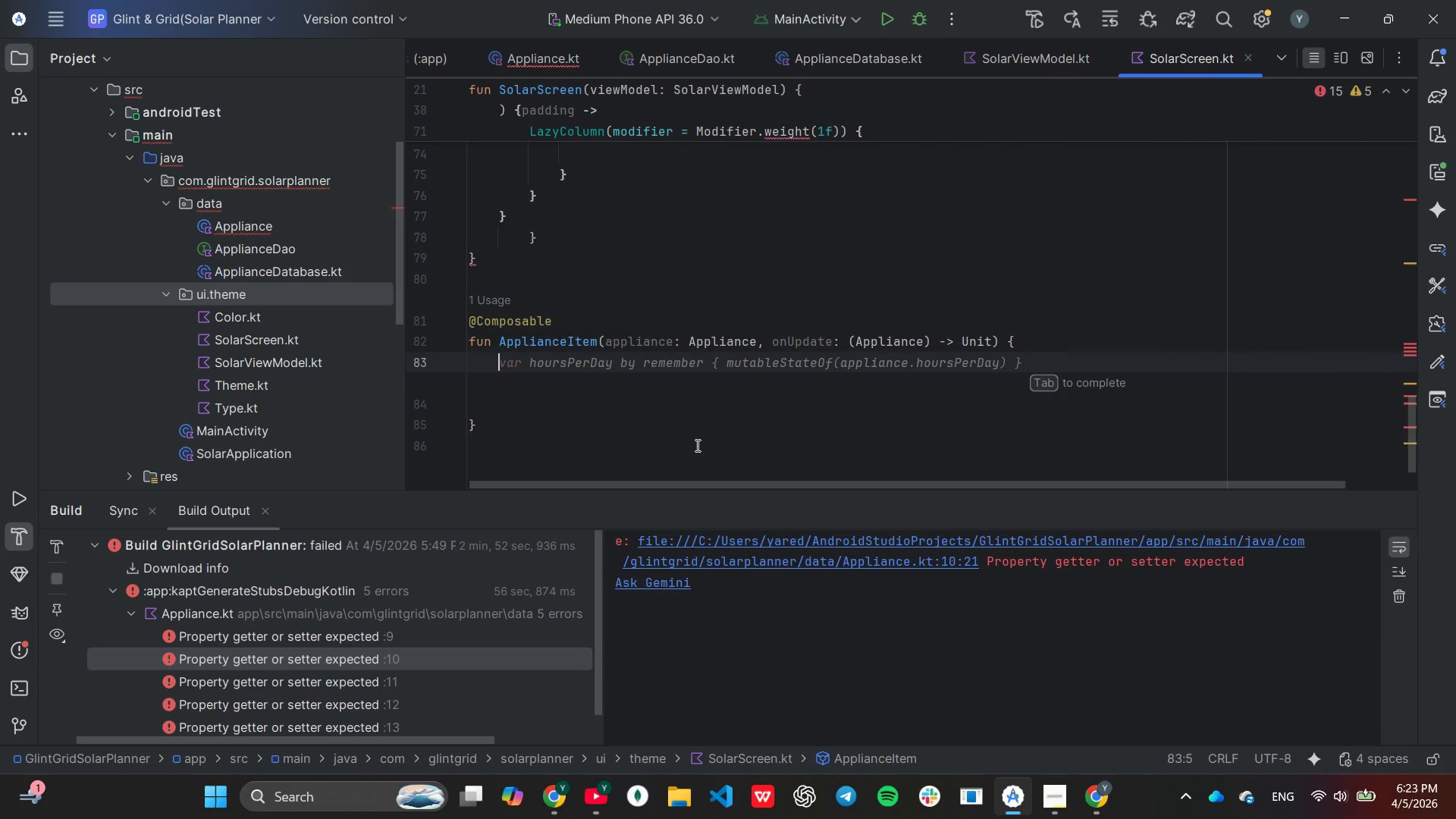 
type(Card )
key(Backspace)
type((modifier)
 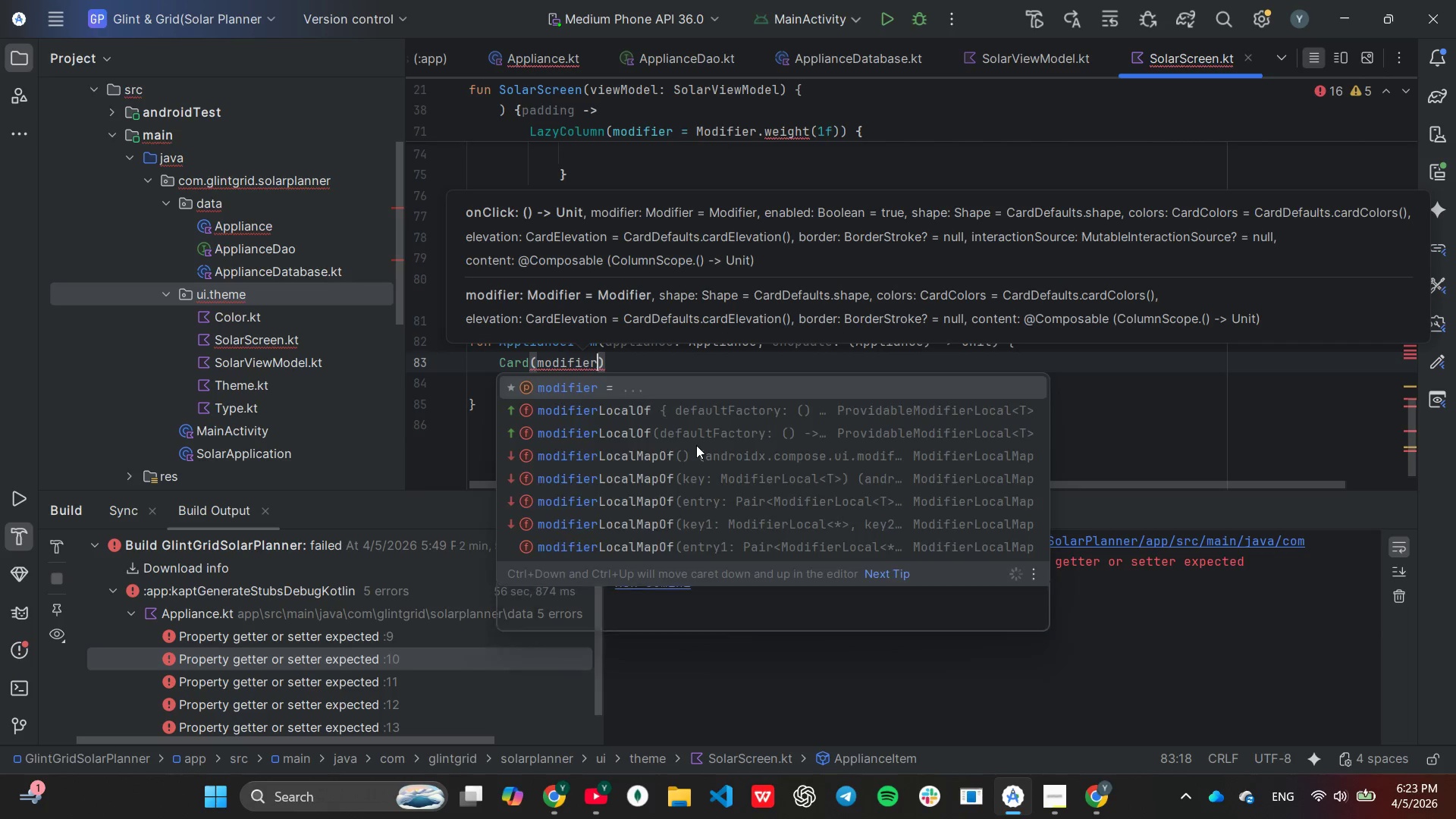 
key(Enter)
 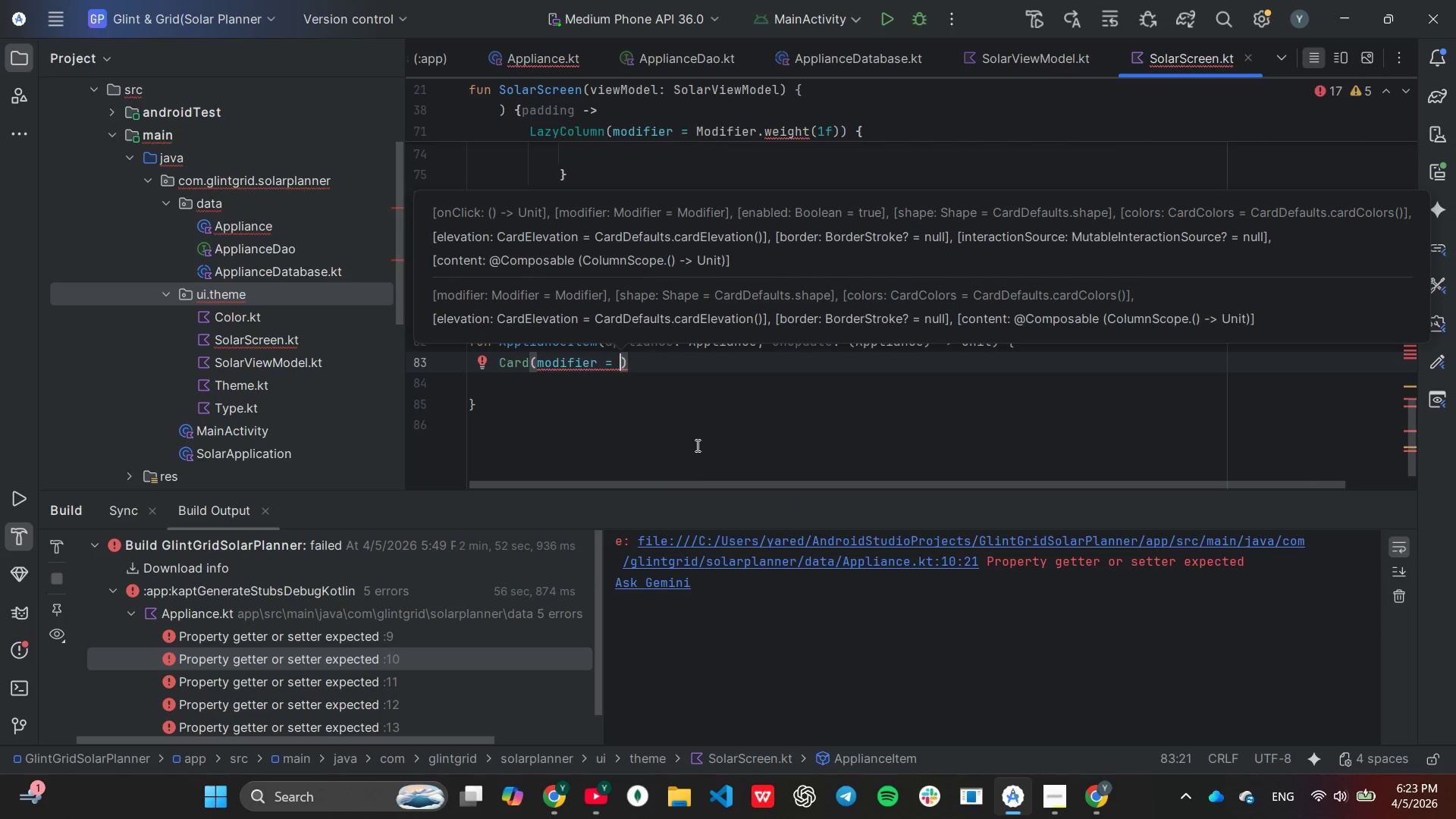 
type(Modi)
 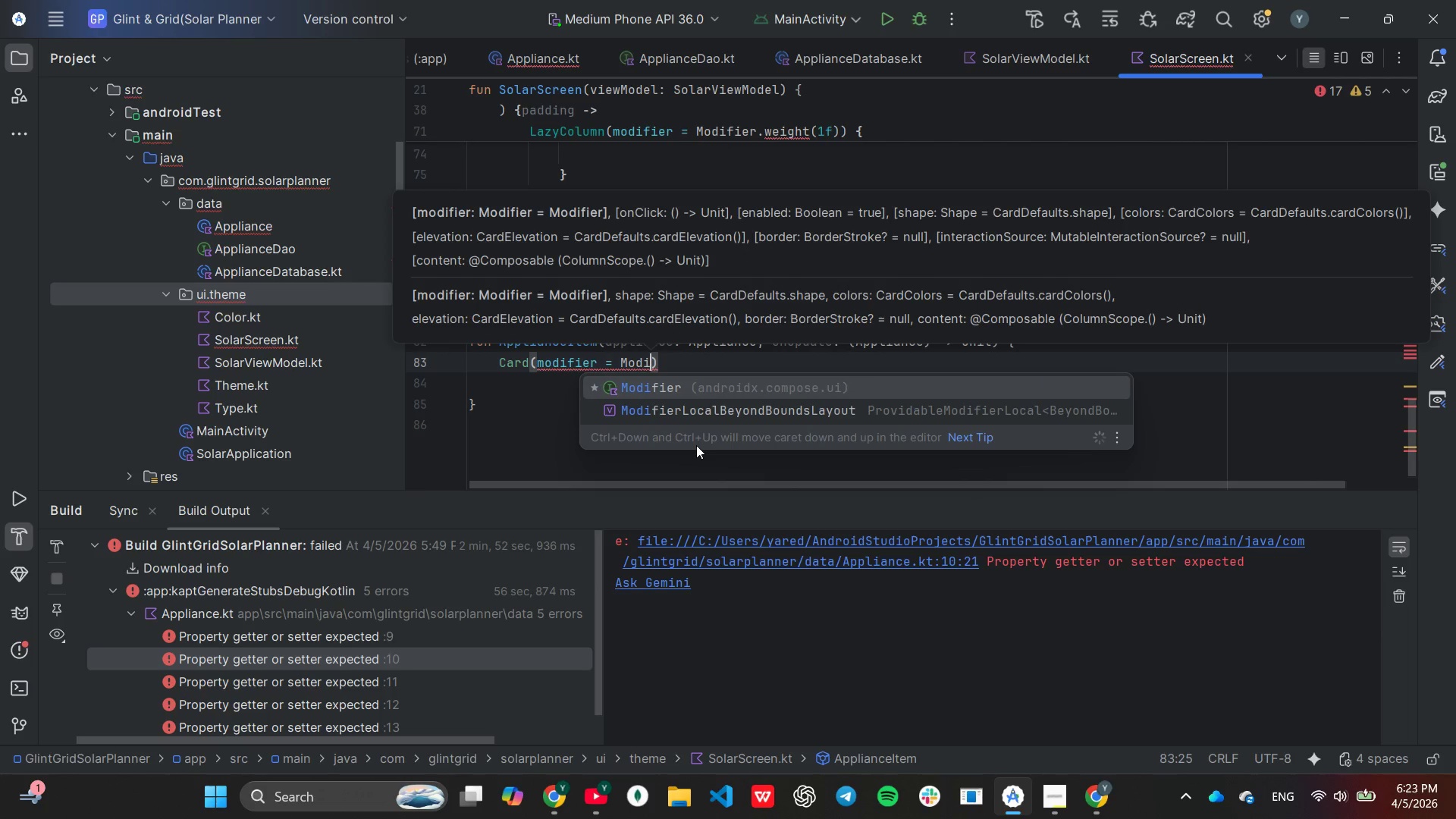 
key(Enter)
 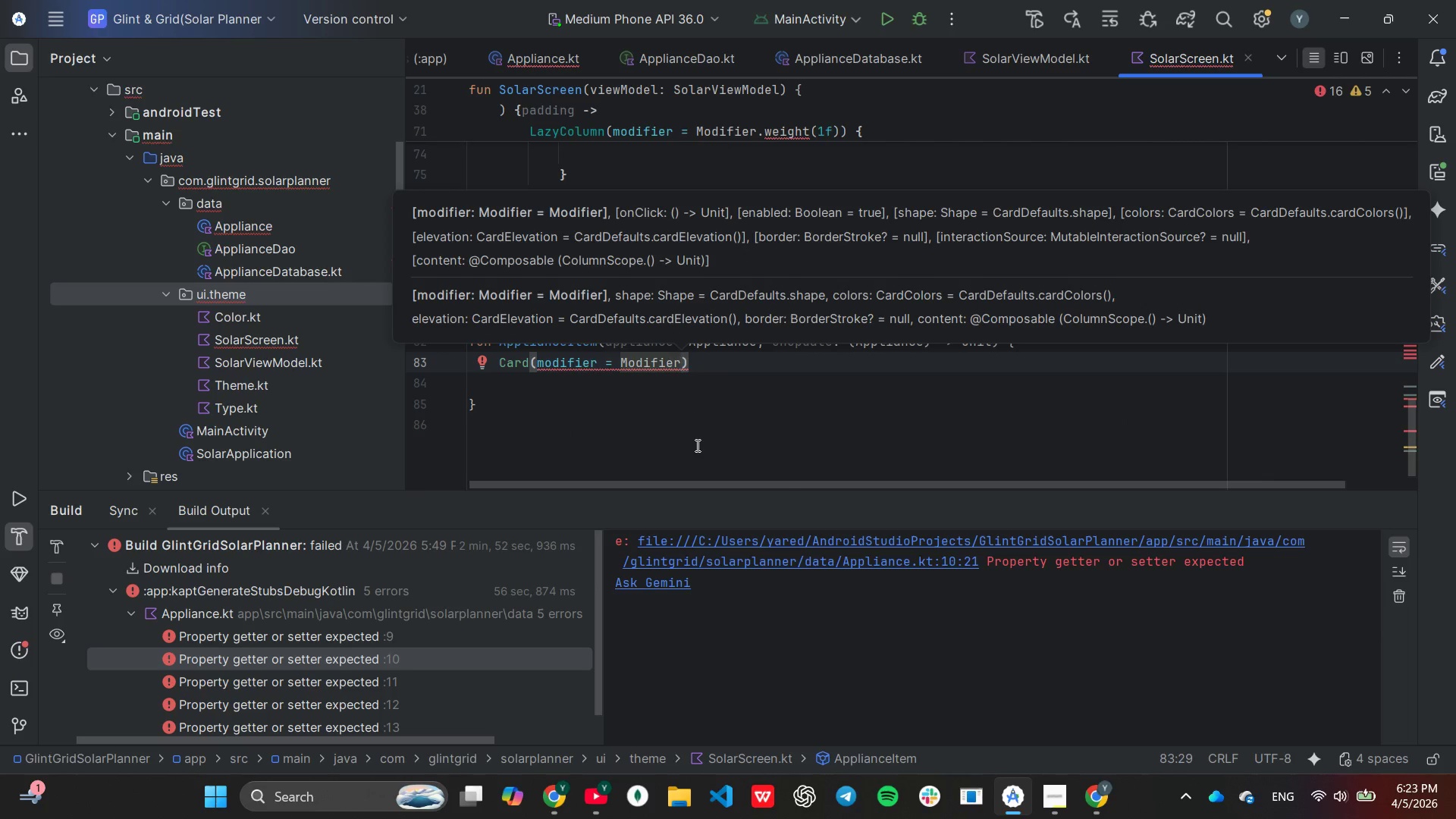 
type(fill)
key(Backspace)
key(Backspace)
key(Backspace)
key(Backspace)
type(.fi)
 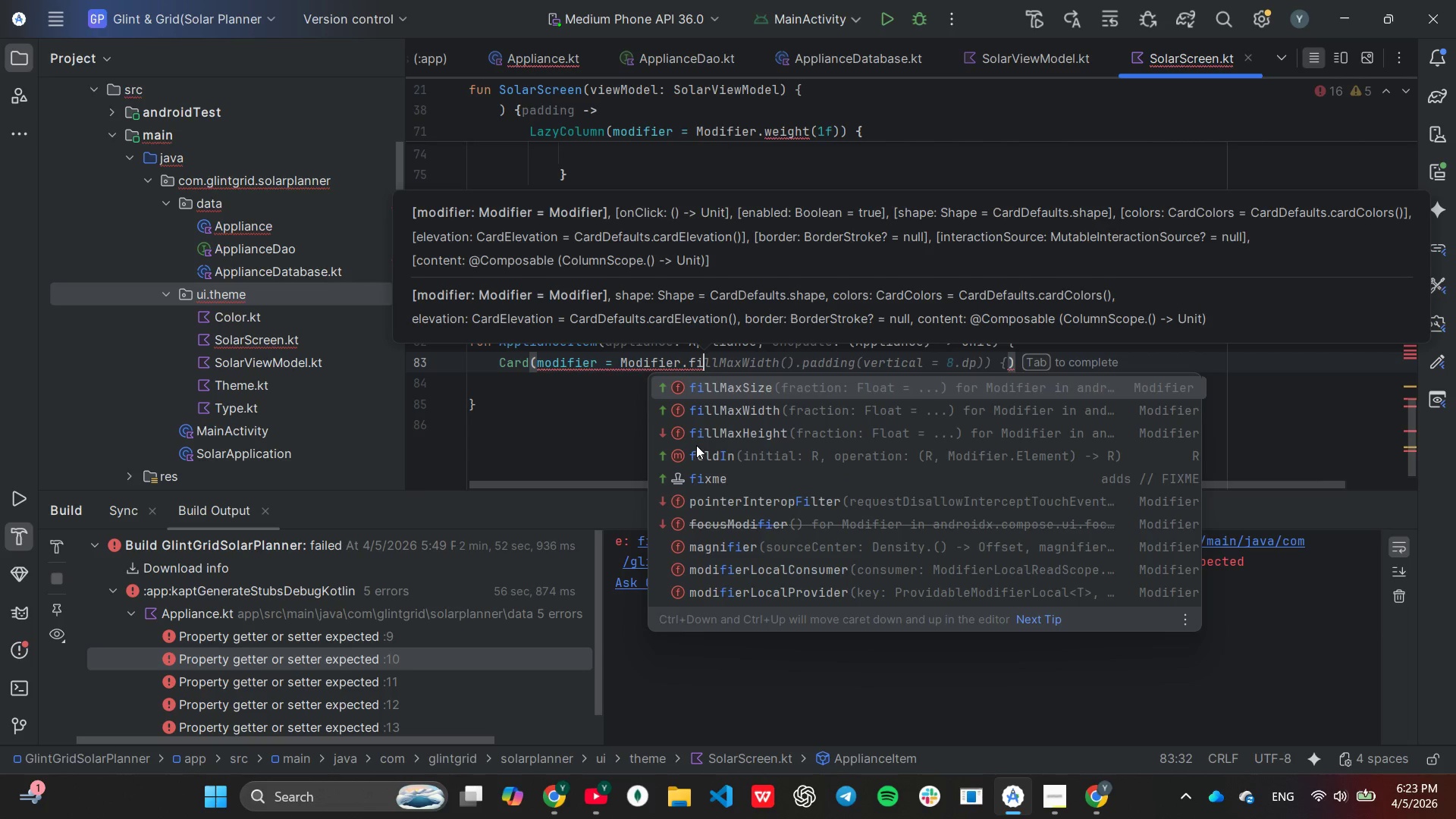 
key(ArrowDown)
 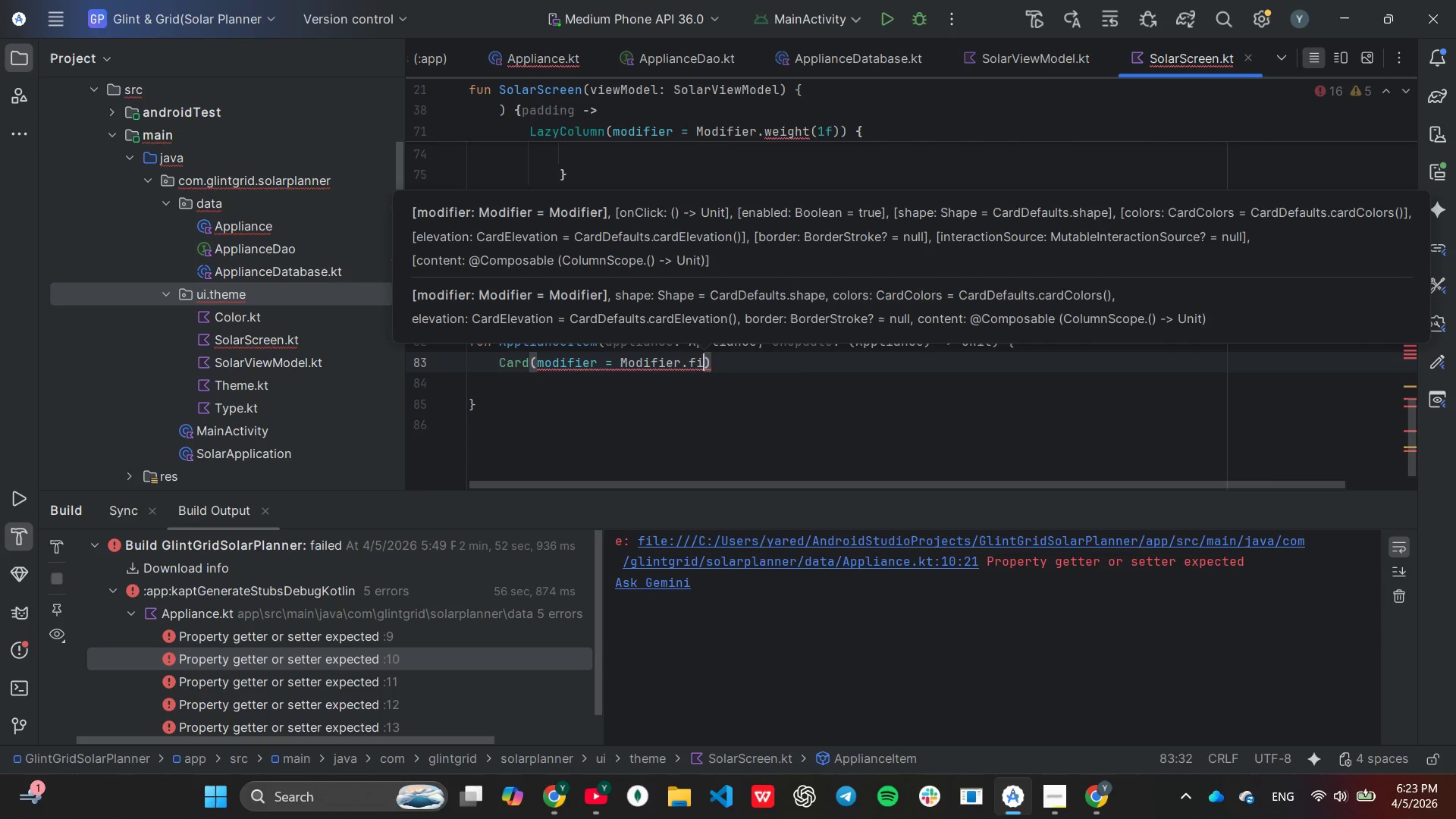 
key(Enter)
 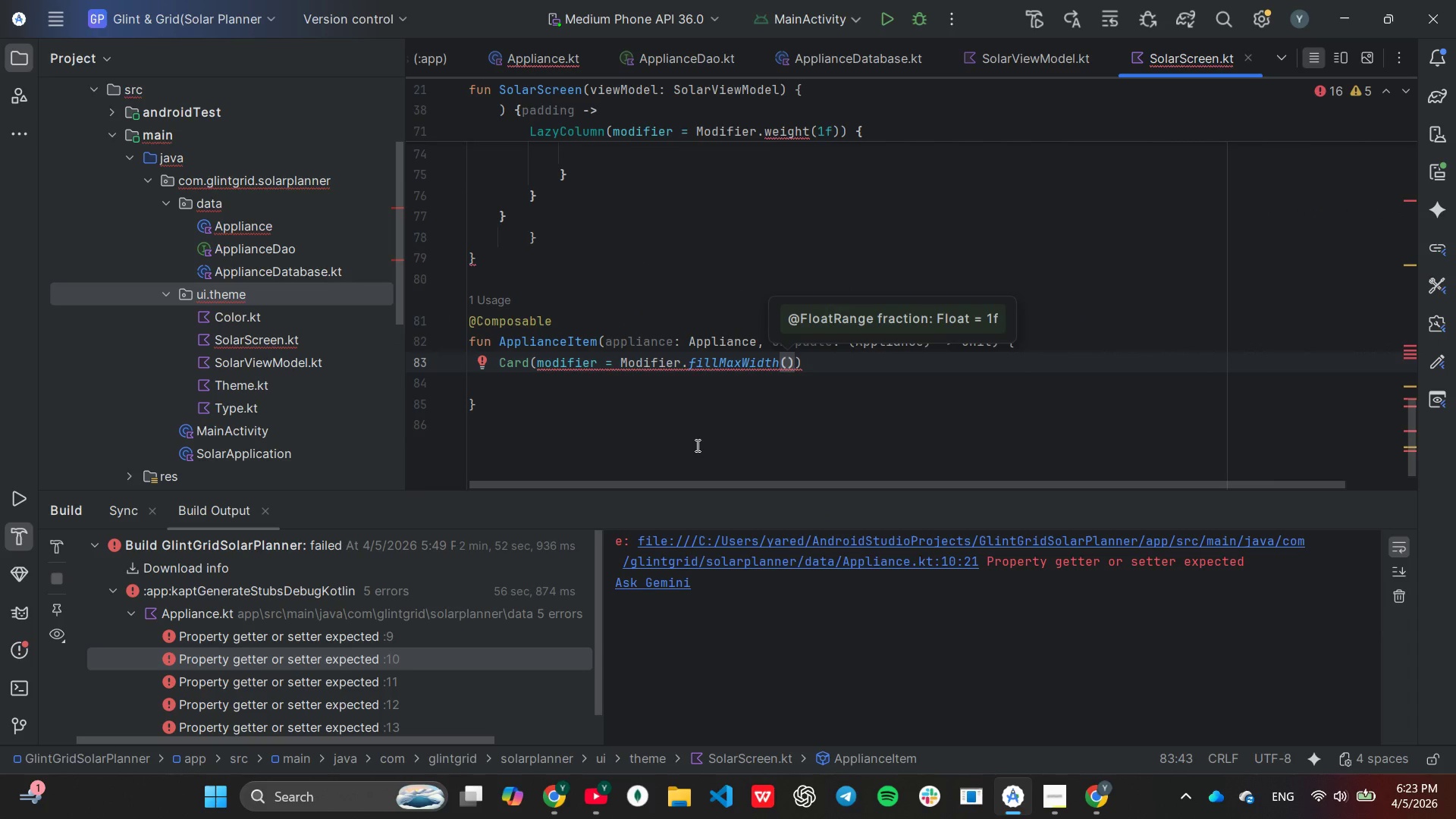 
key(ArrowRight)
 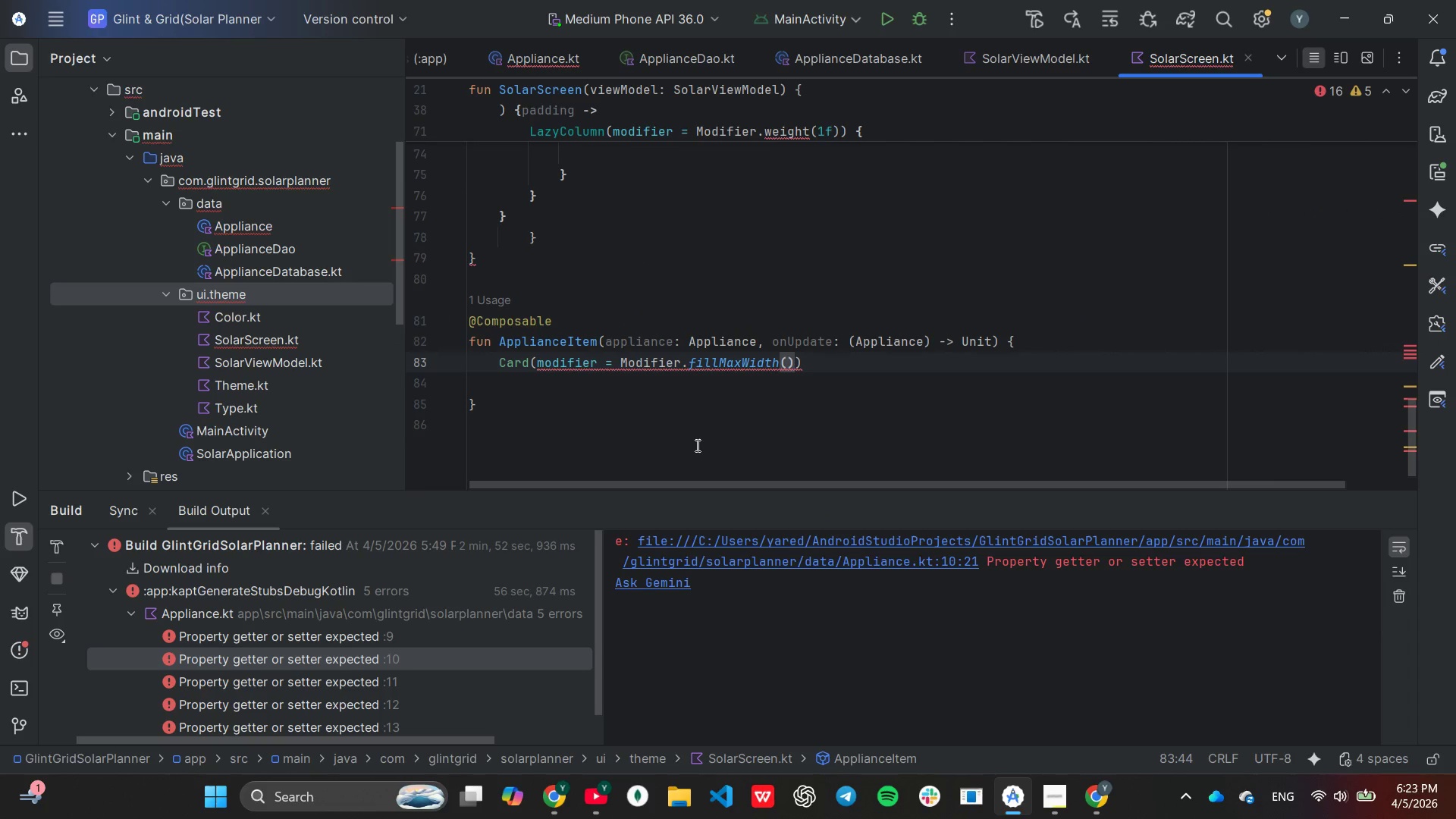 
type(.padd)
 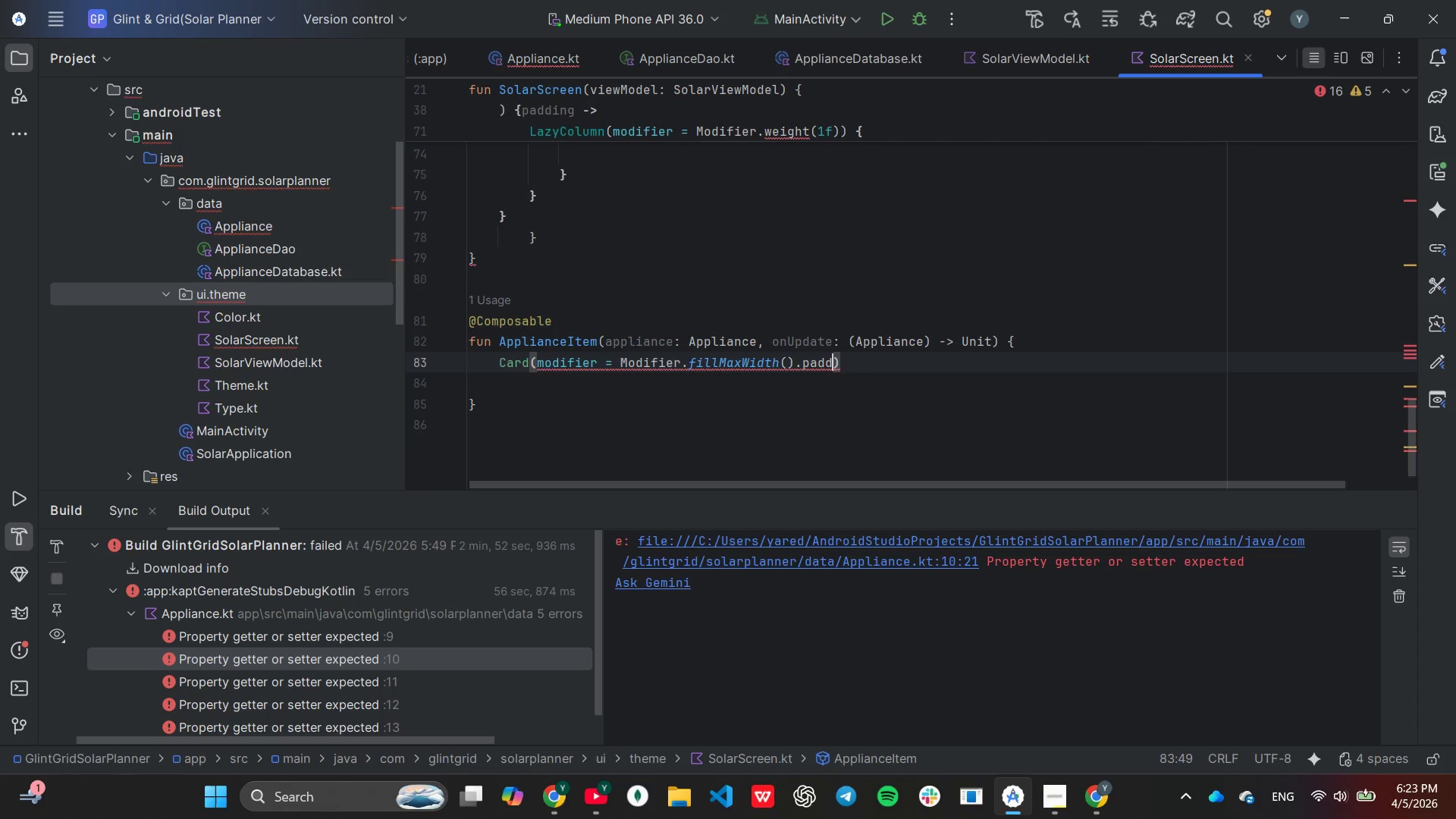 
key(Enter)
 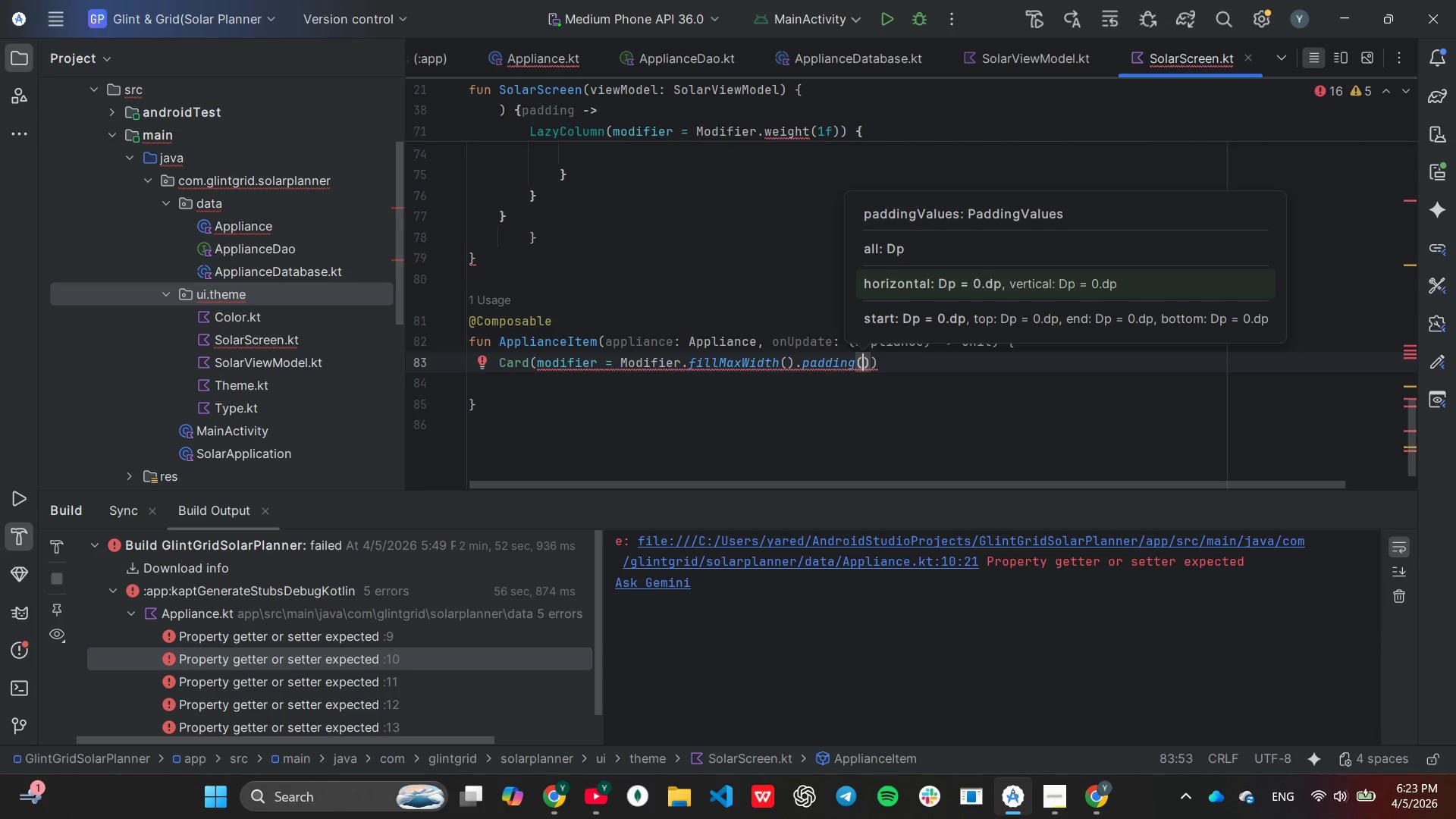 
type(verti)
 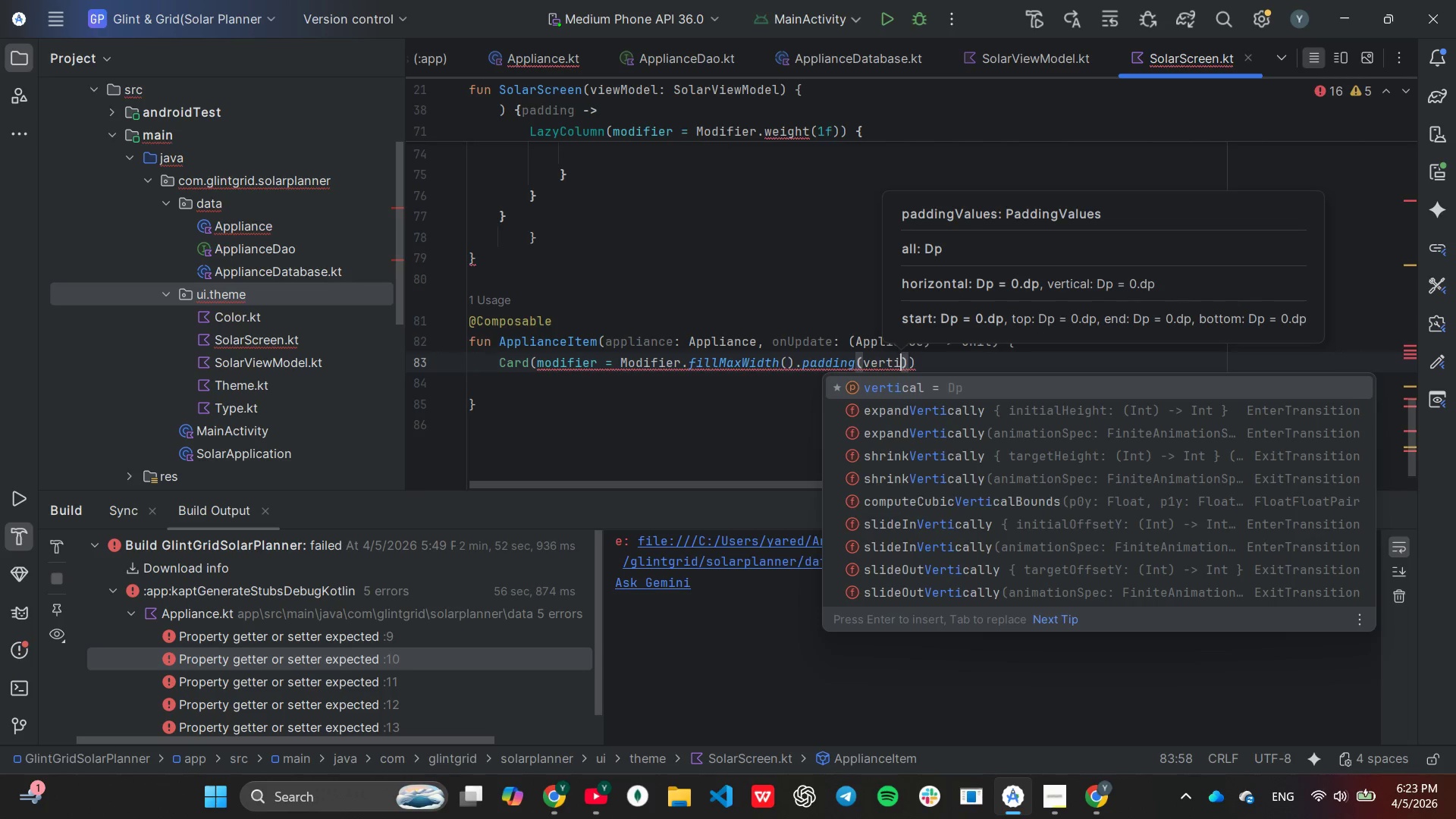 
key(Enter)
 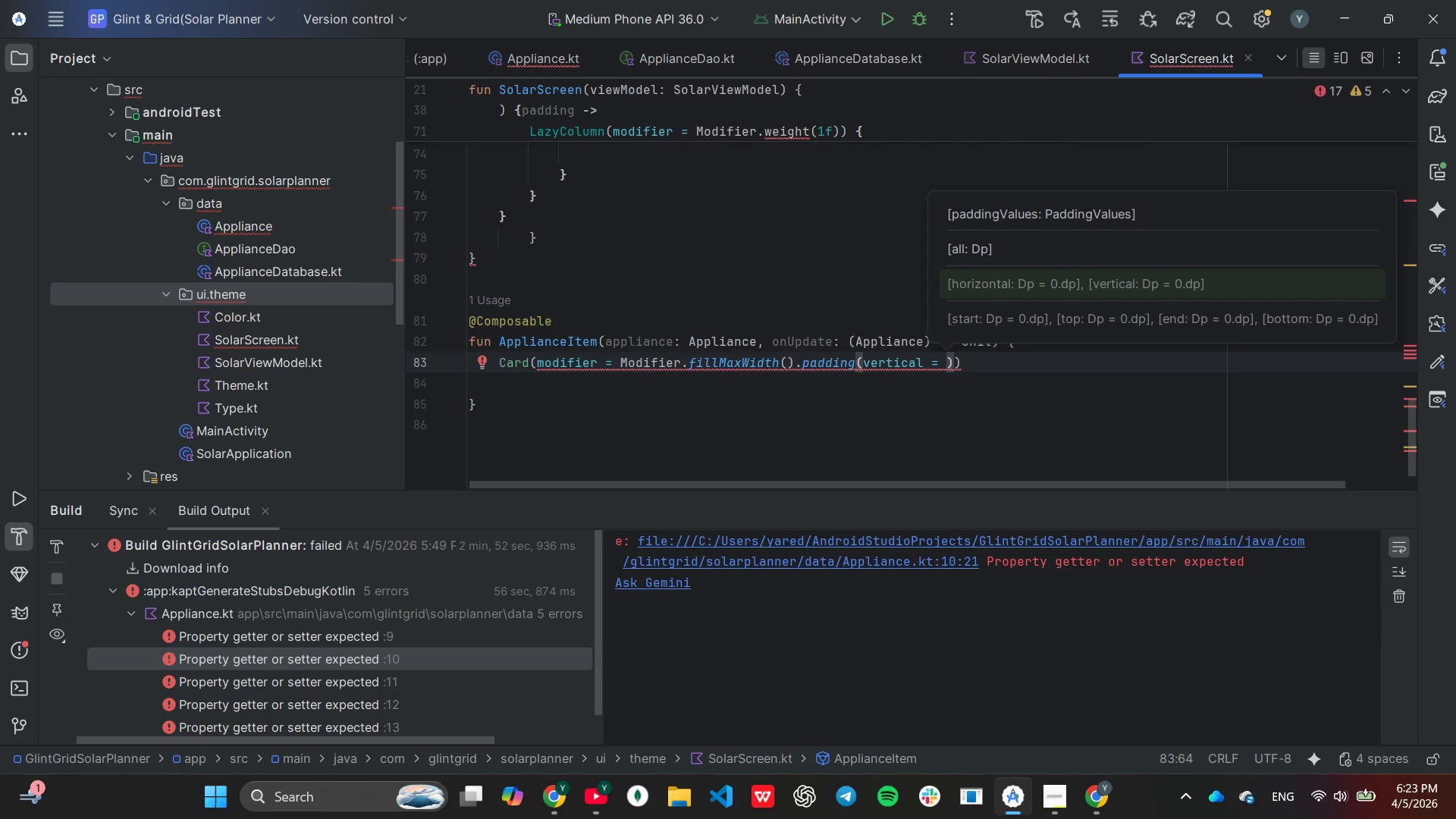 
type(4.dp)
 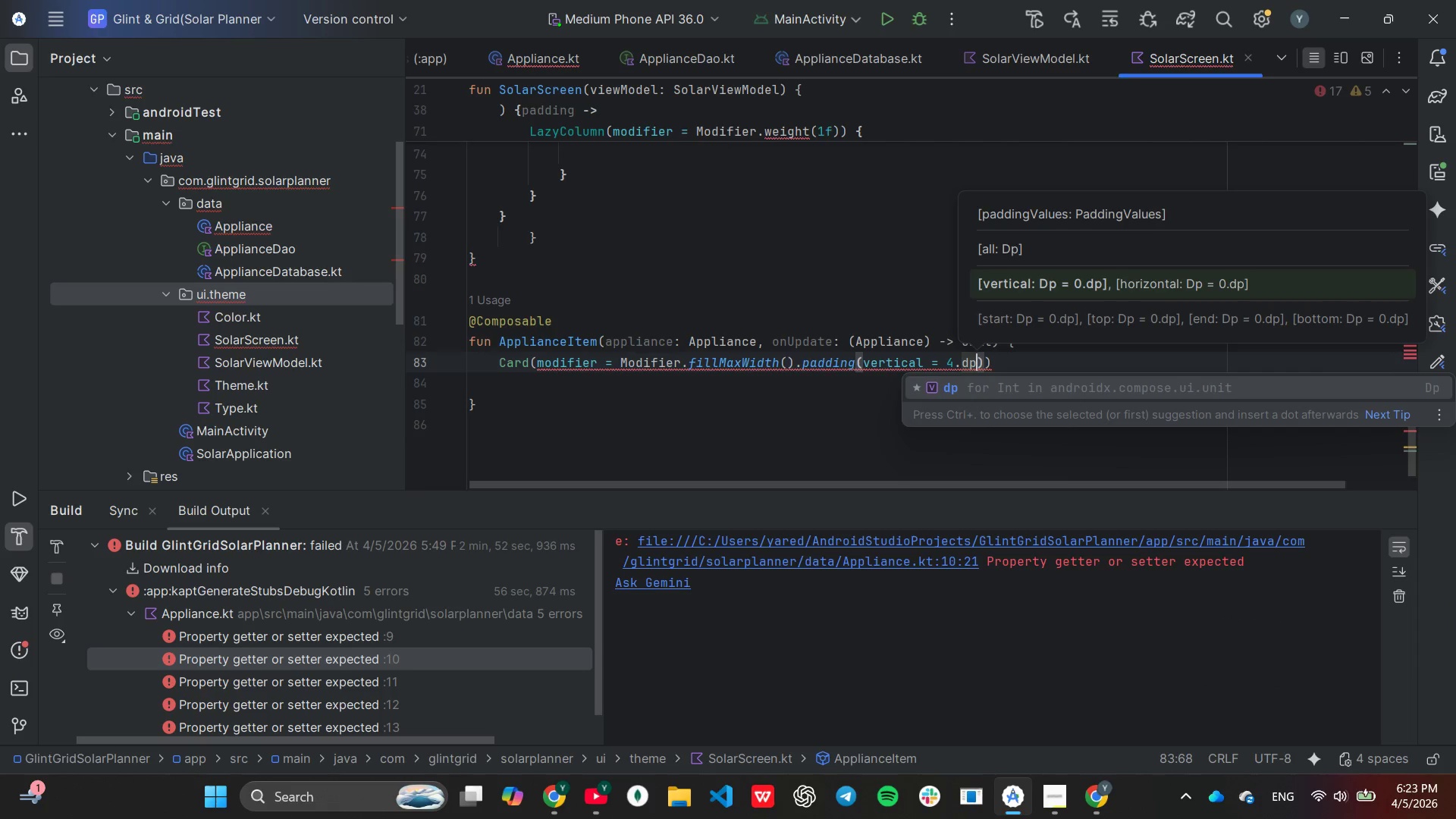 
key(Unknown)
 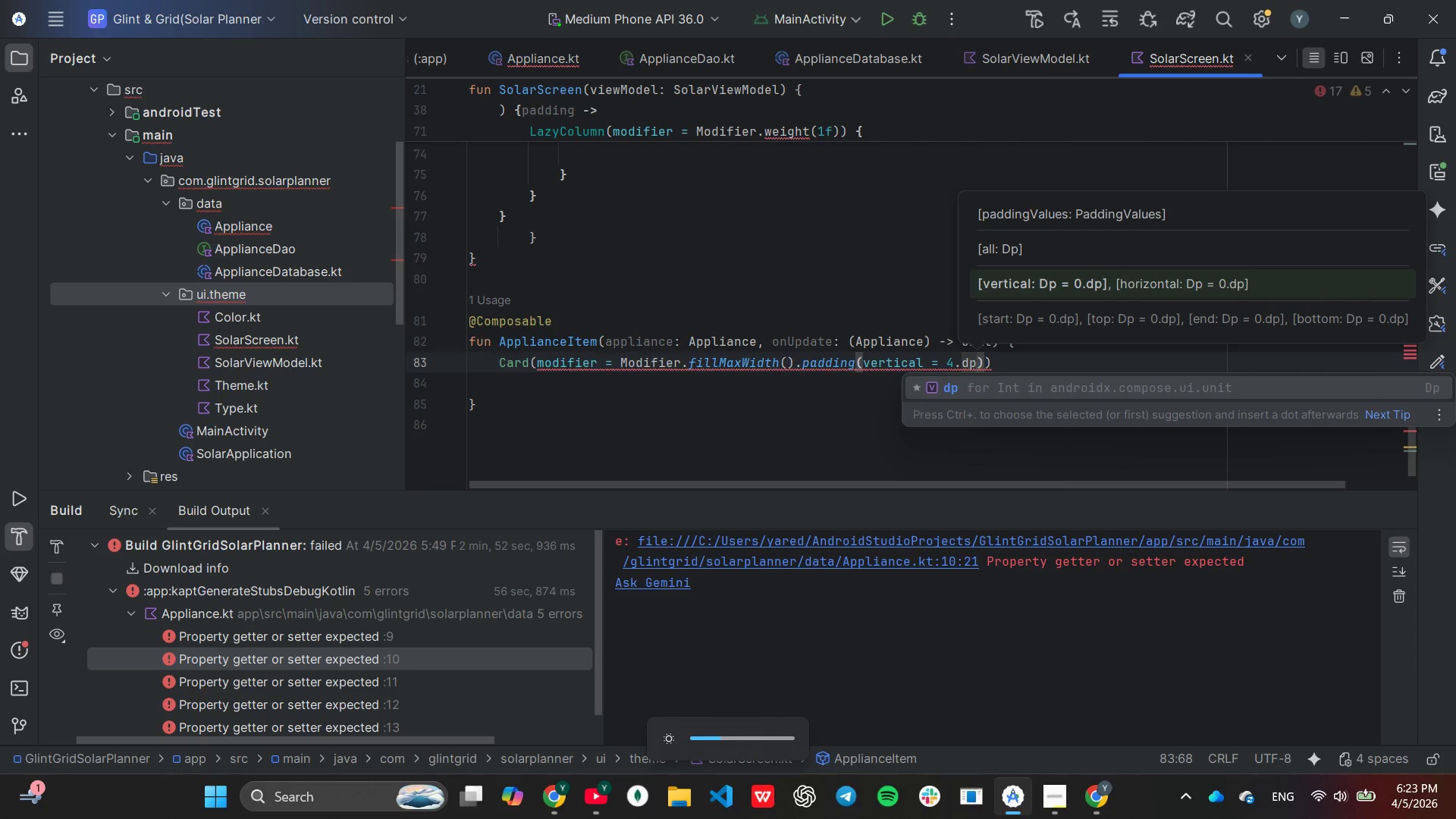 
key(Unknown)
 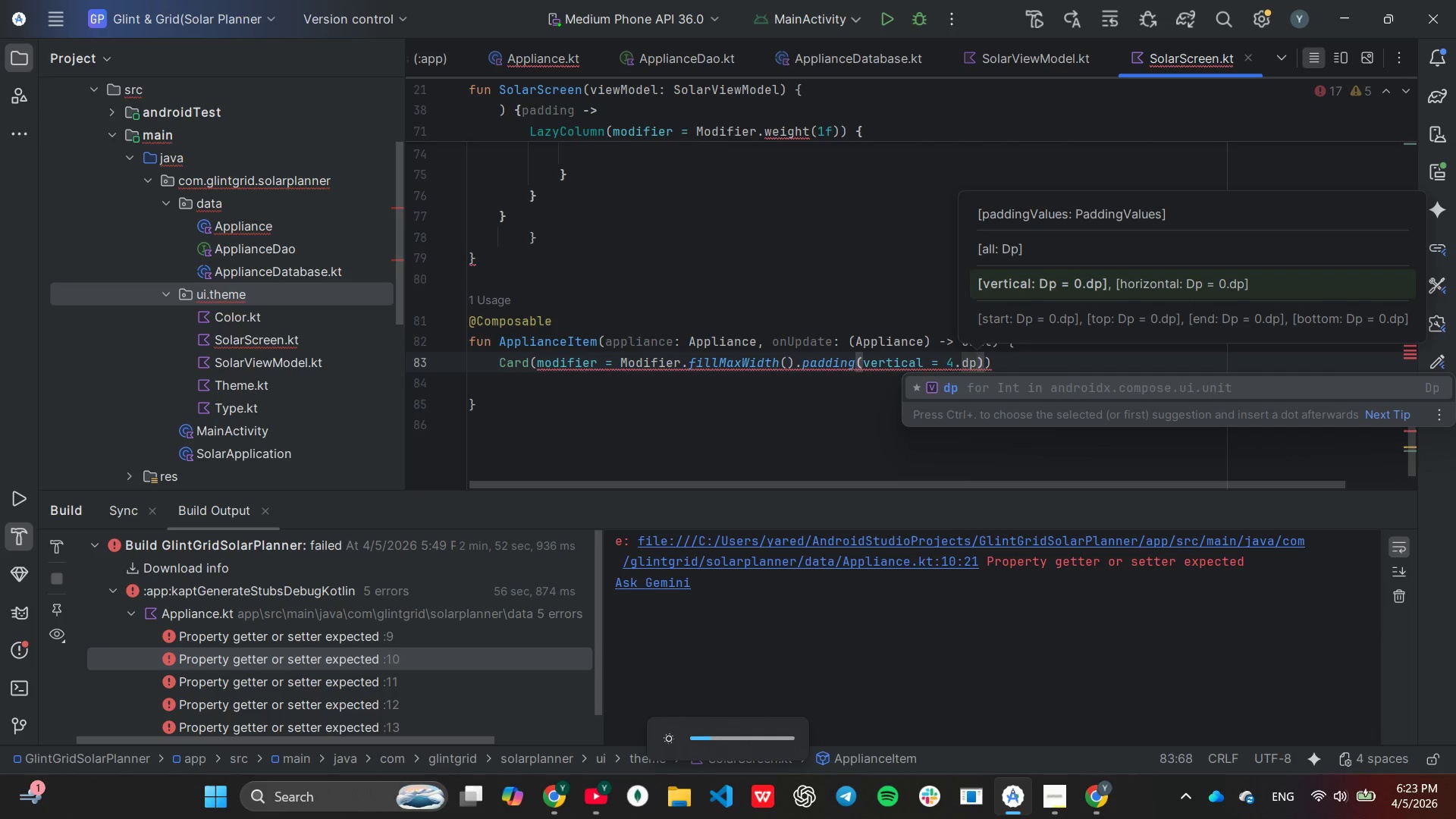 
key(Enter)
 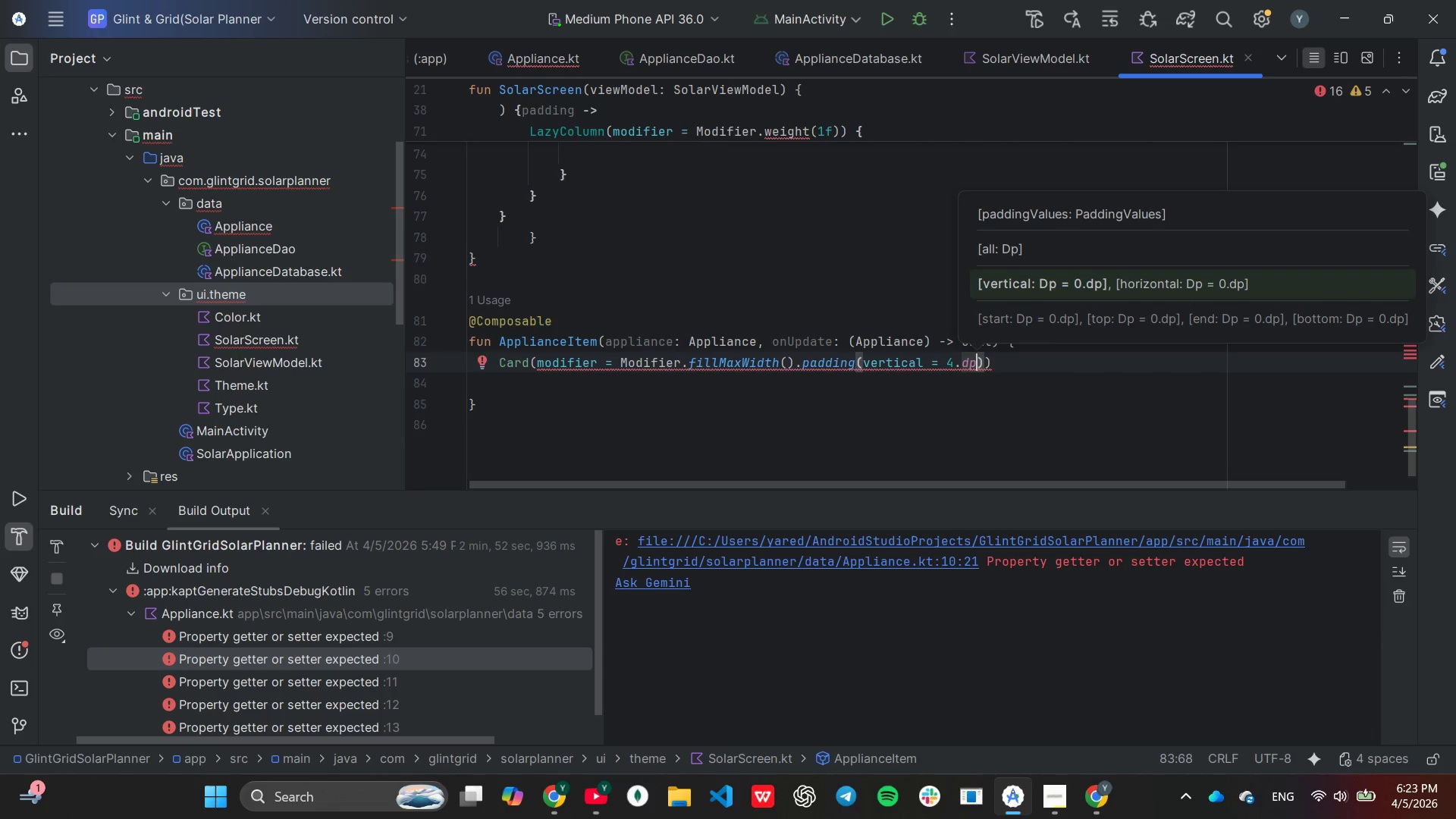 
key(ArrowRight)
 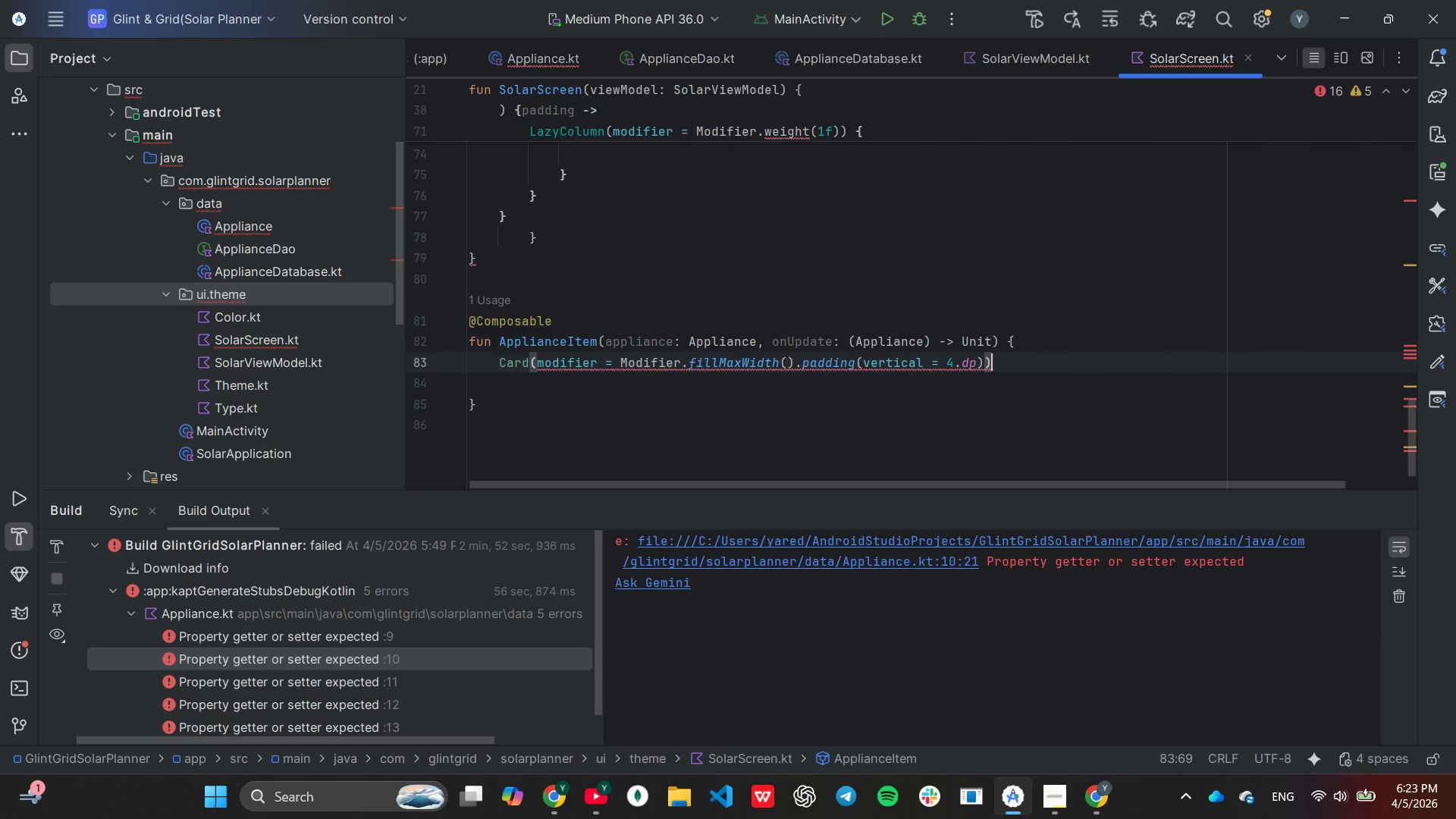 
key(ArrowRight)
 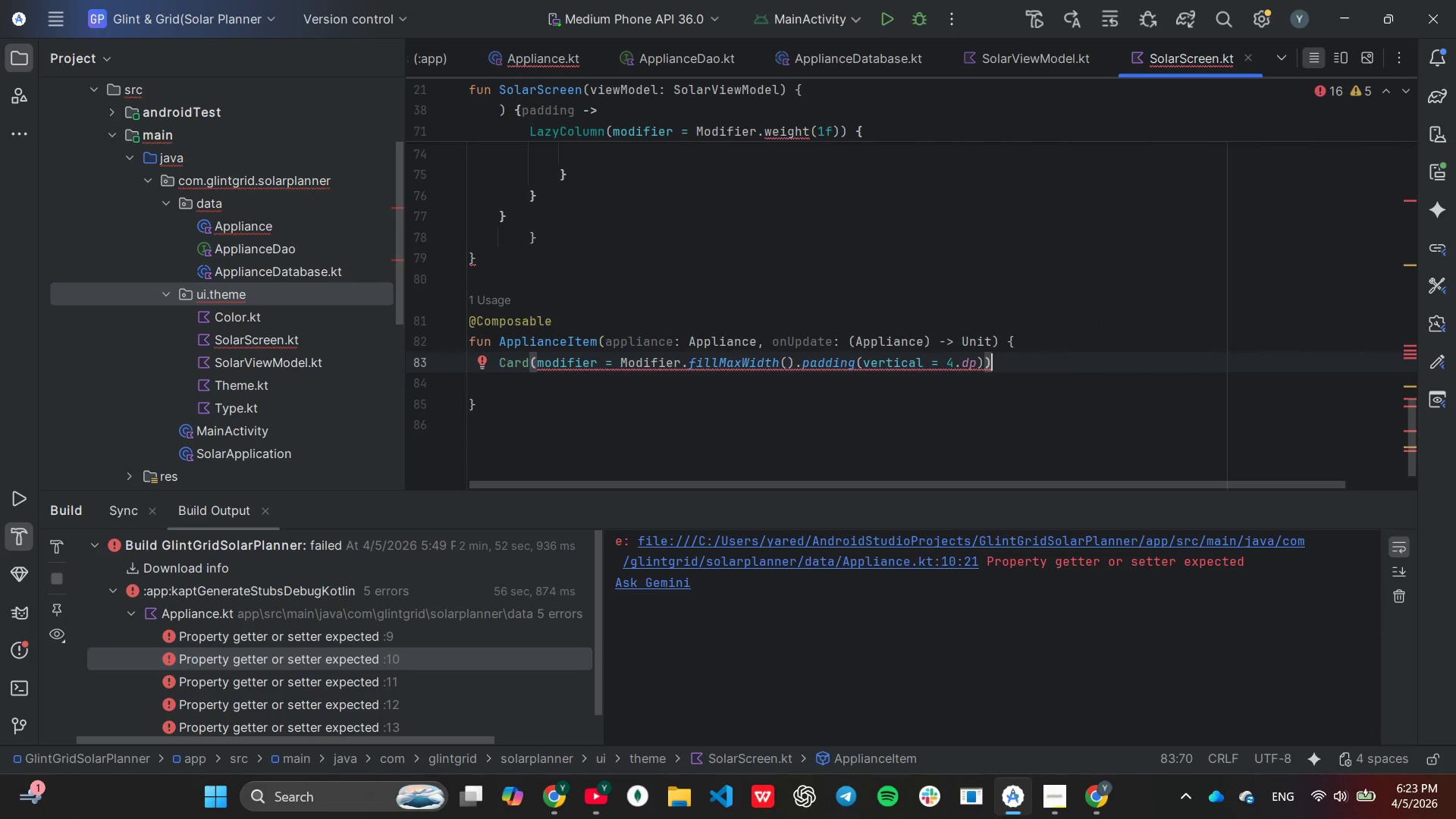 
key(Shift+BracketLeft)
 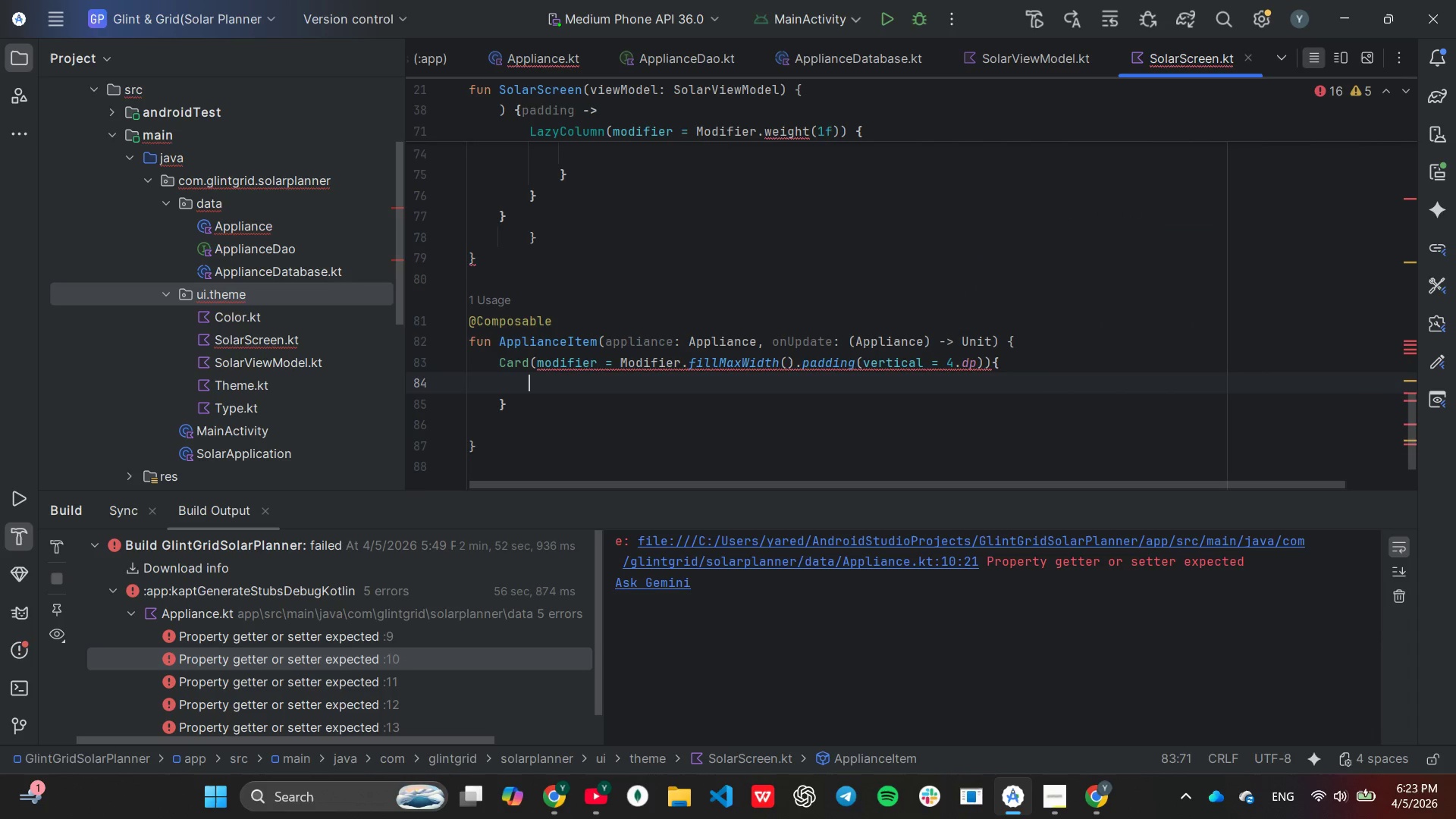 
key(Enter)
 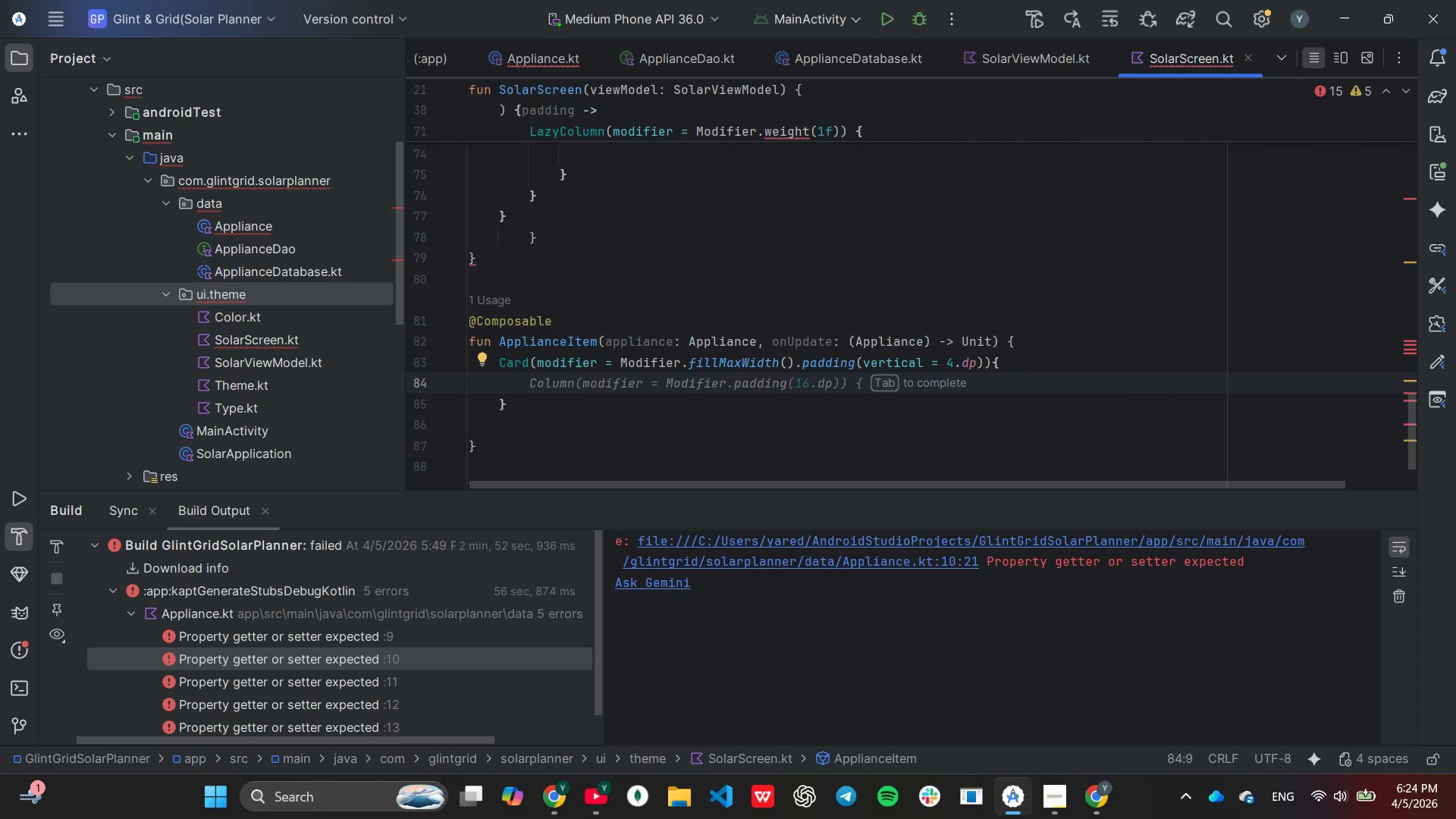 
type(Row)
 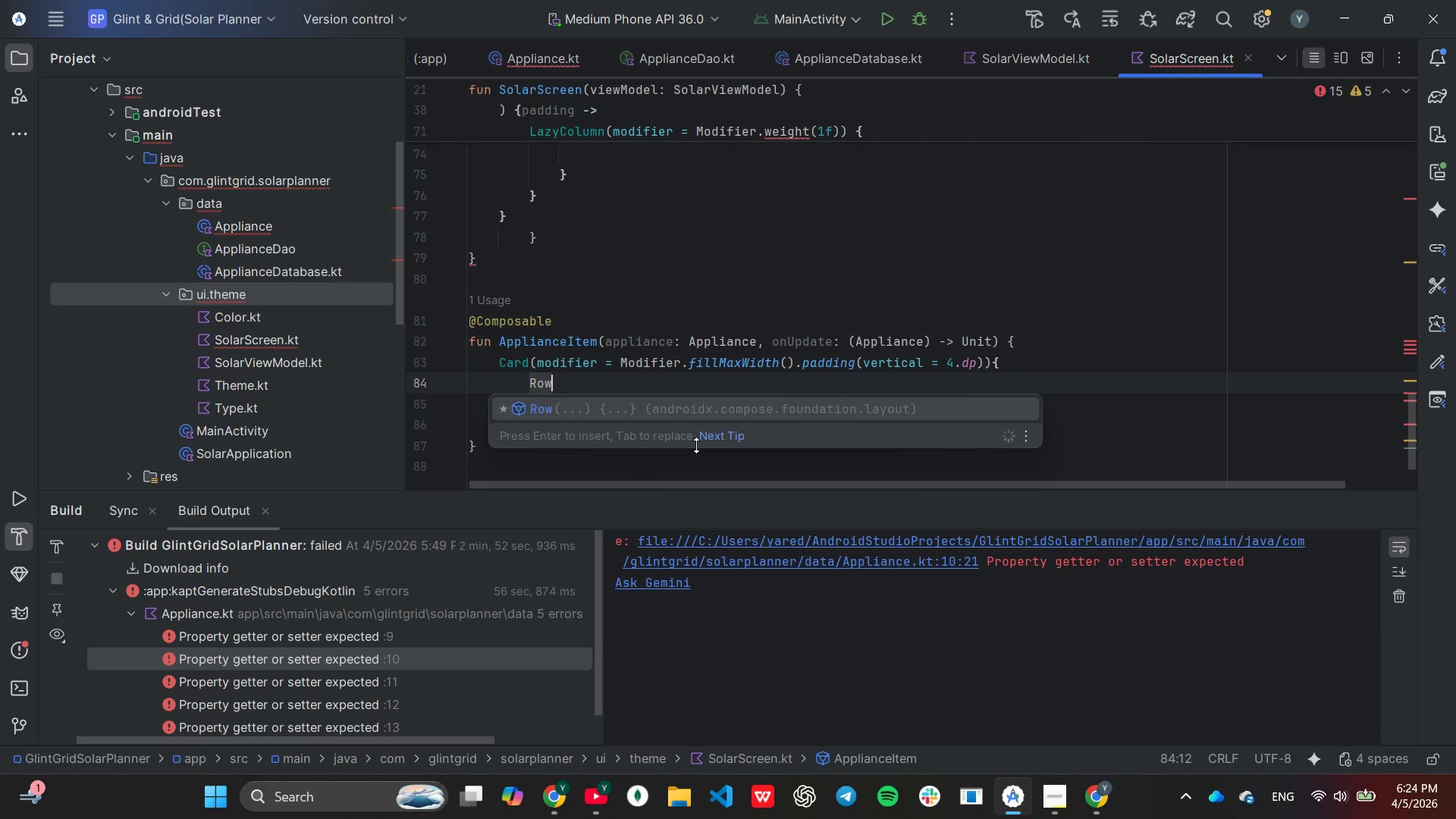 
key(Enter)
 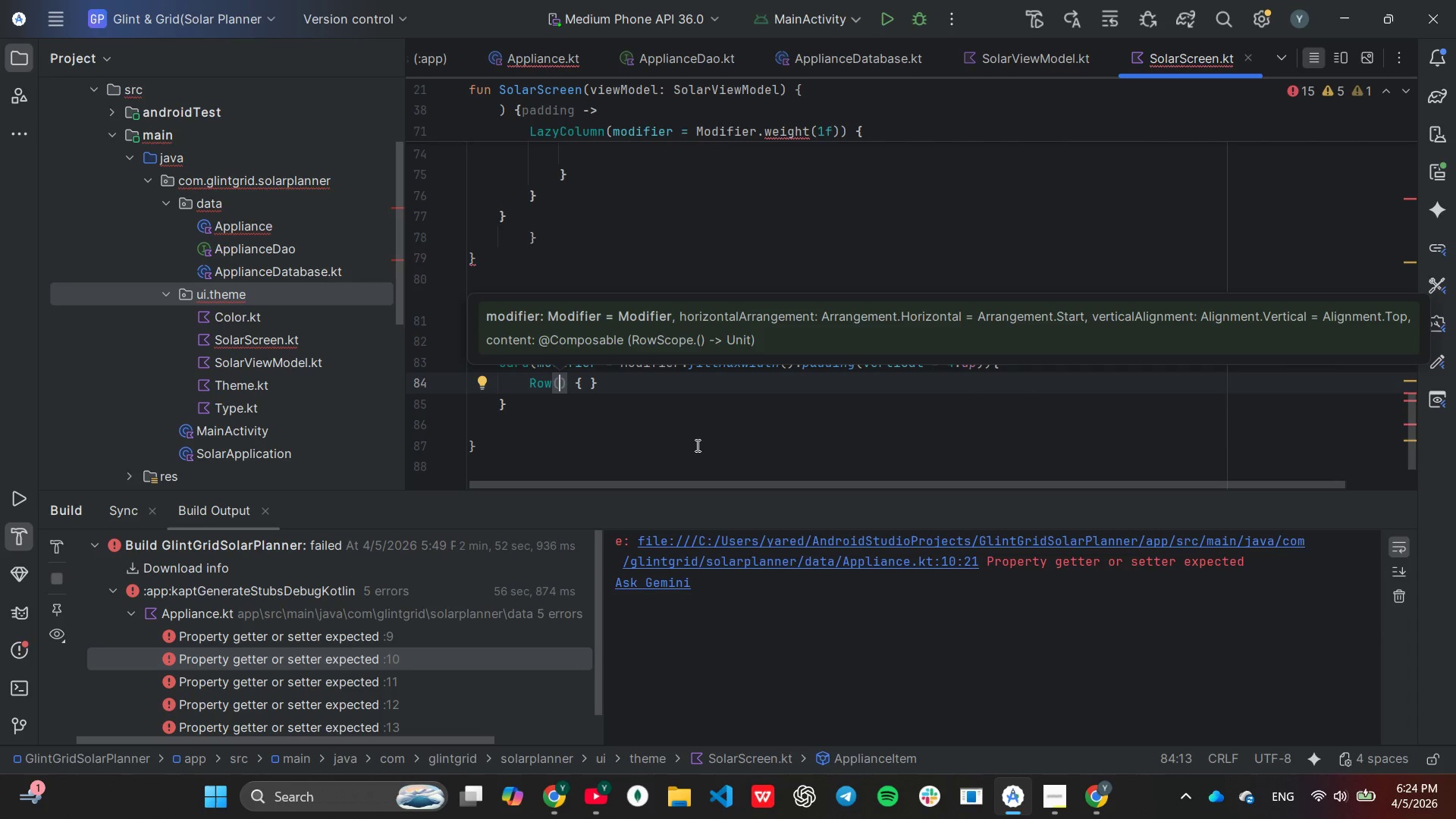 
key(Enter)
 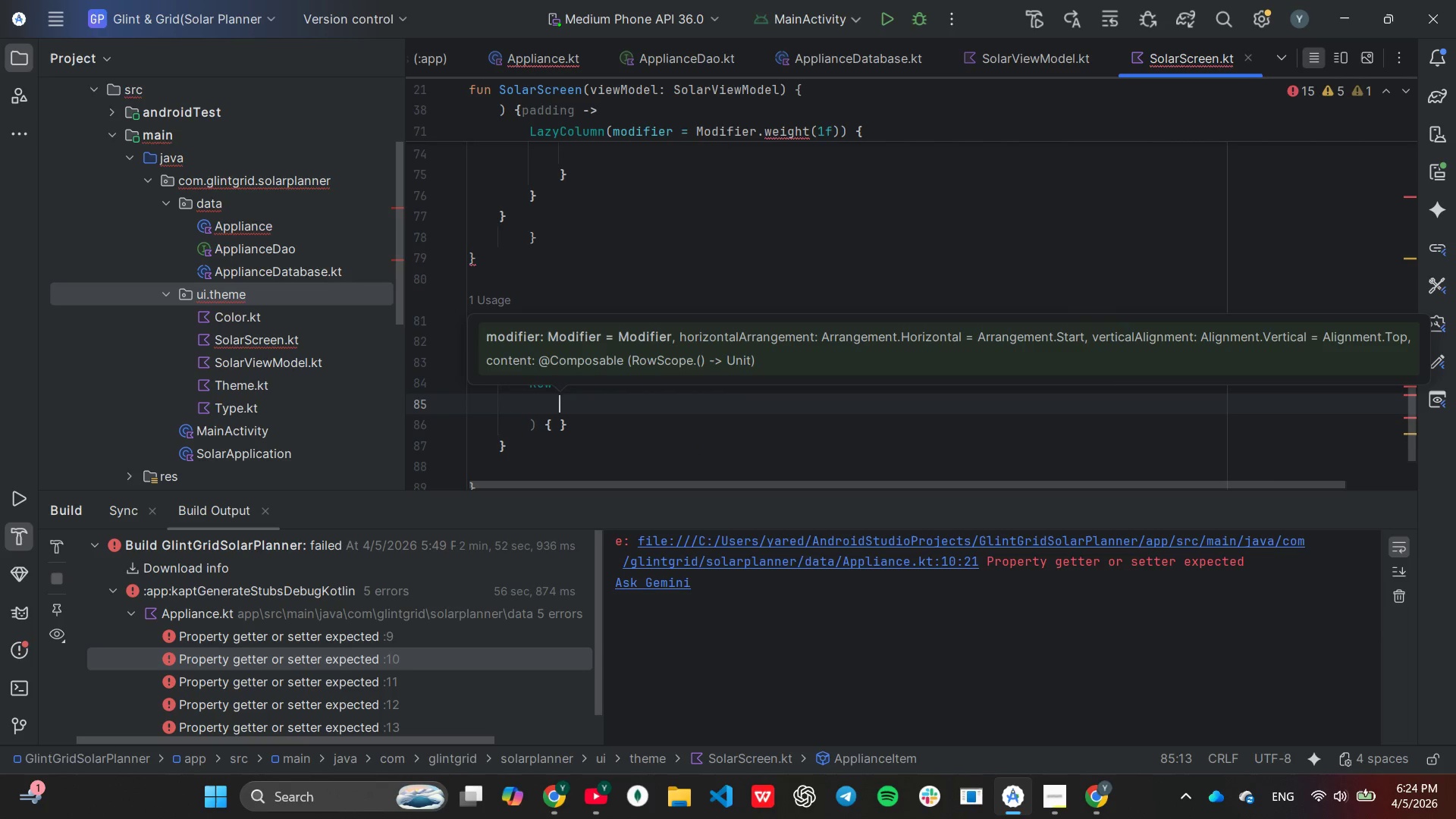 
type(mo)
 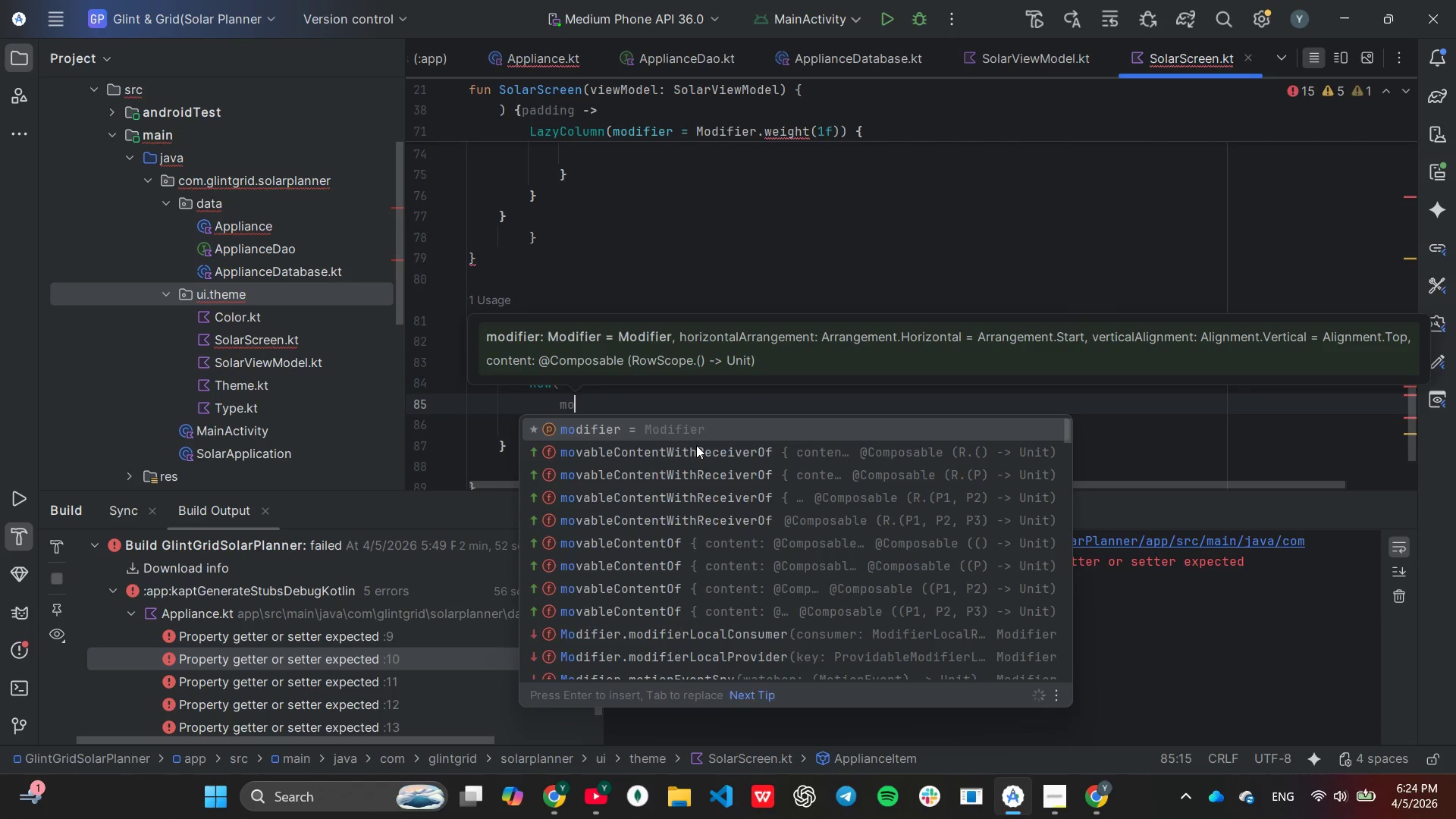 
key(Enter)
 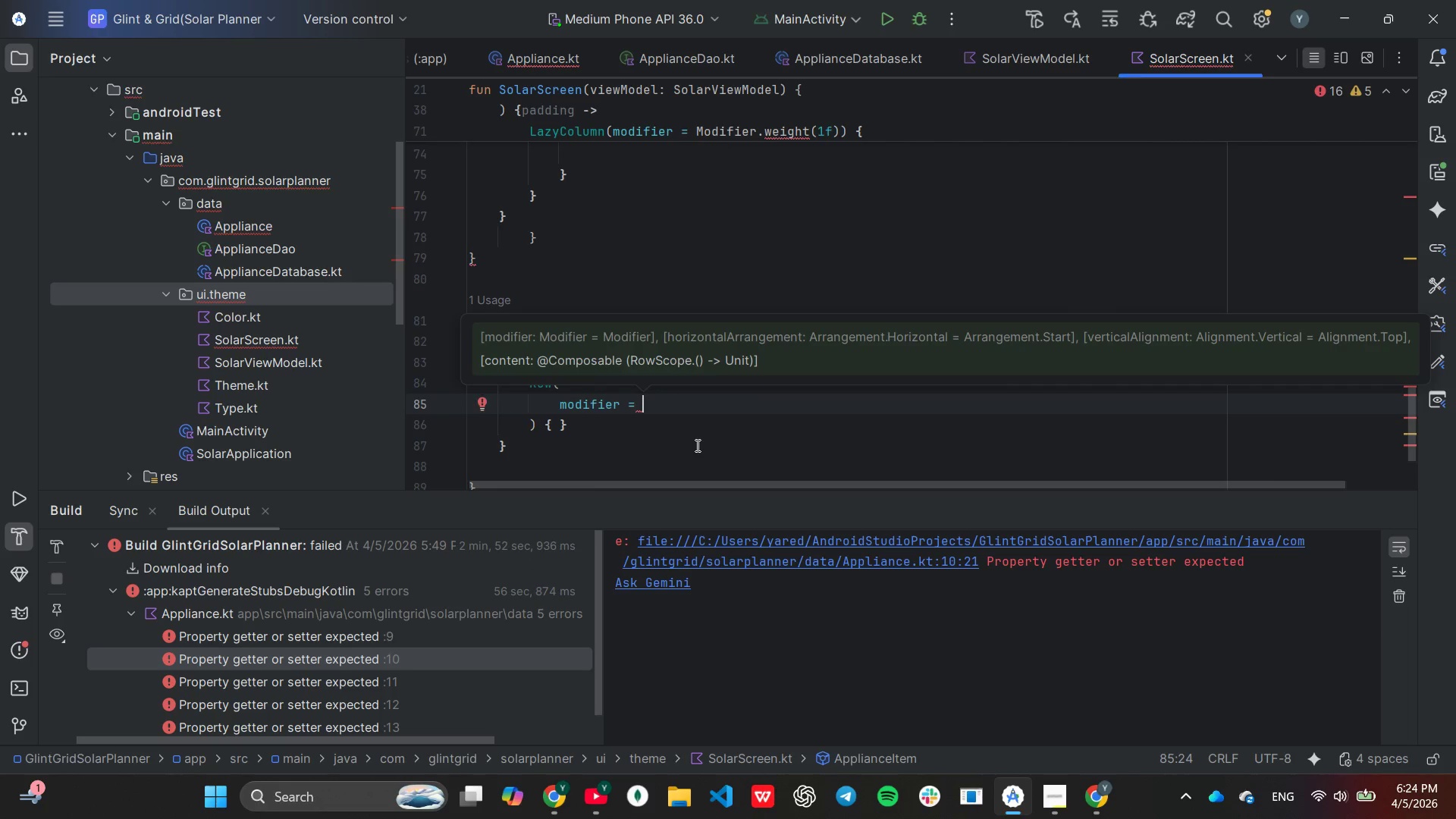 
type(Mo)
 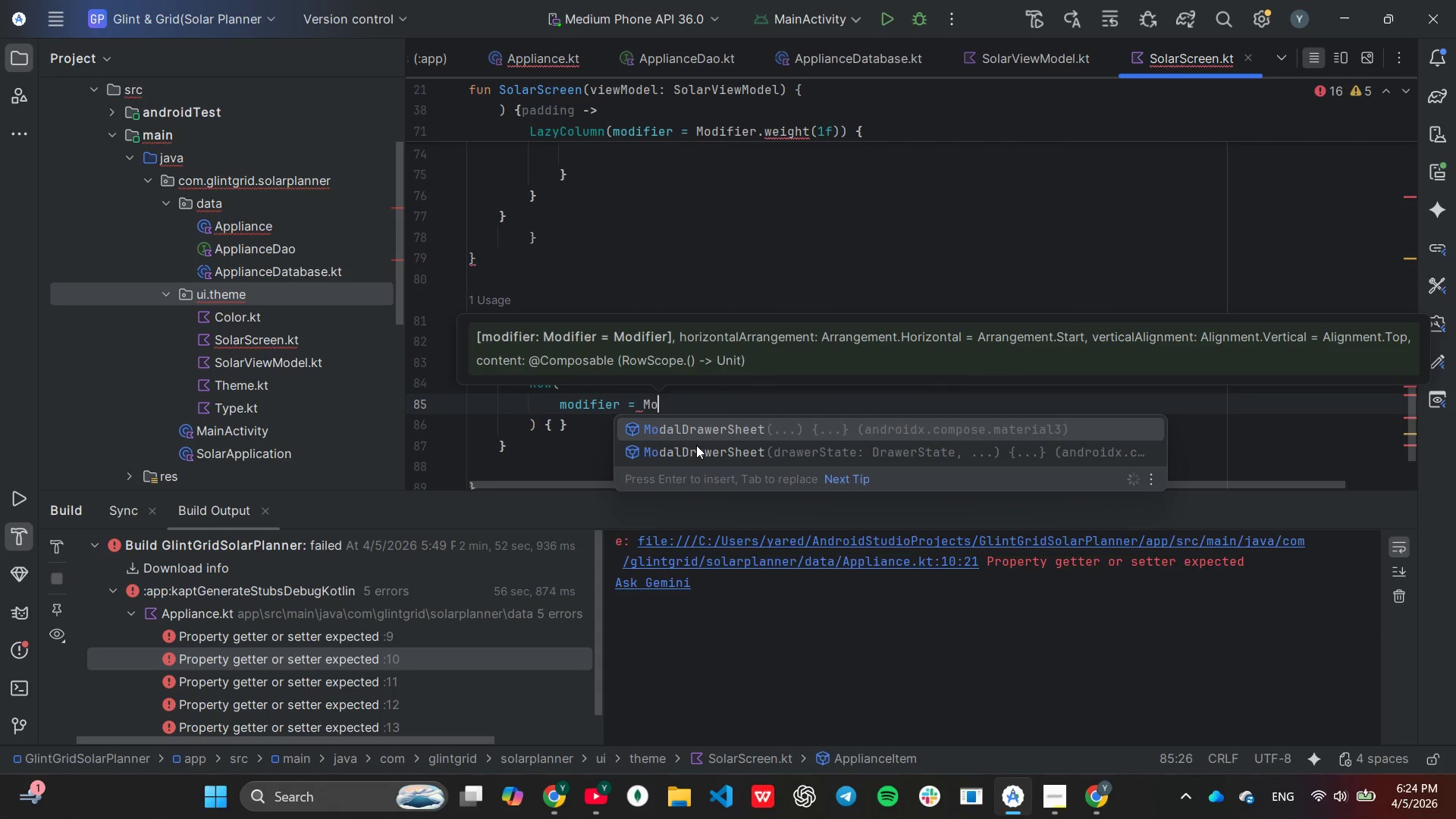 
key(Enter)
 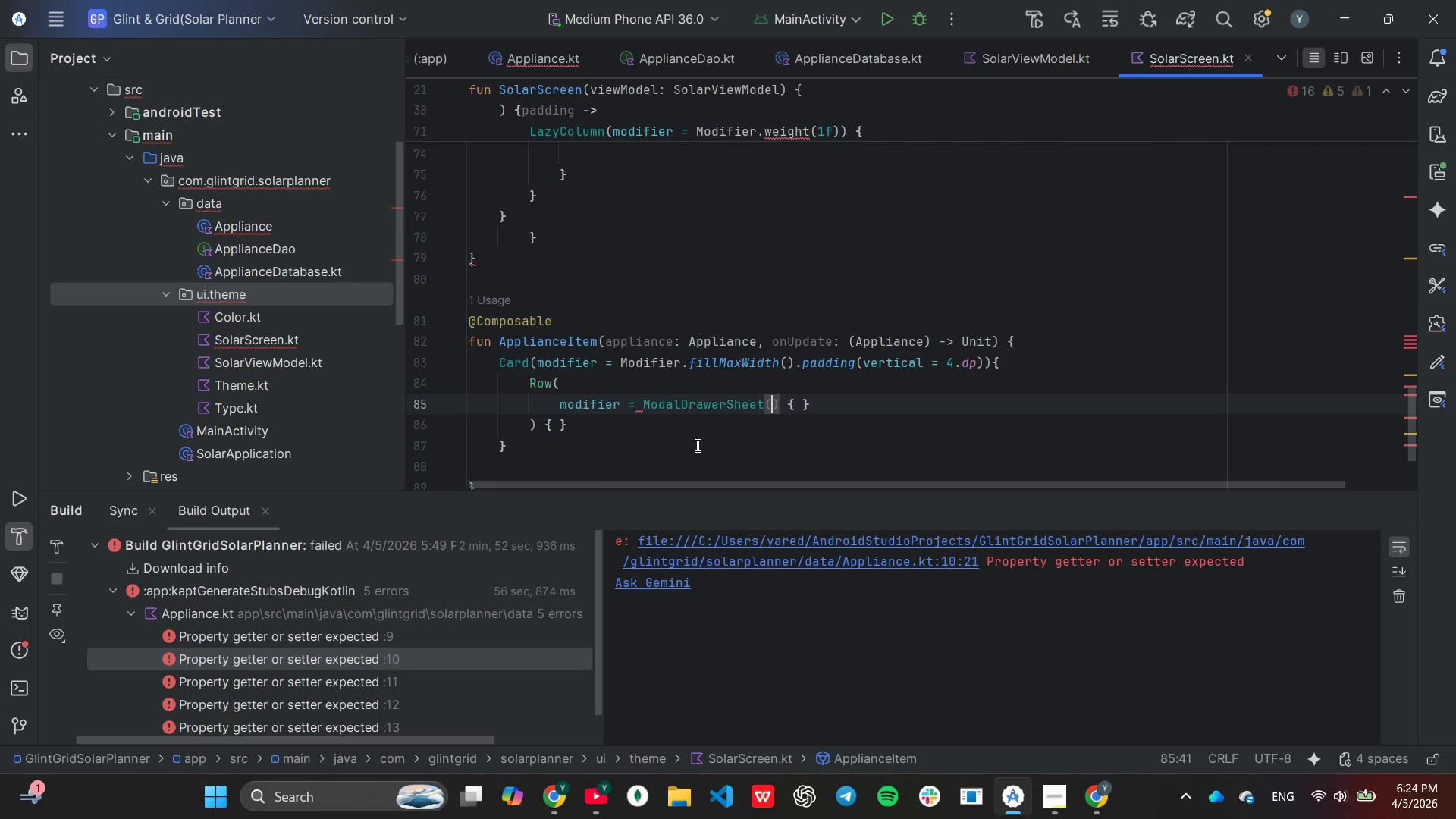 
hold_key(key=Backspace, duration=0.8)
 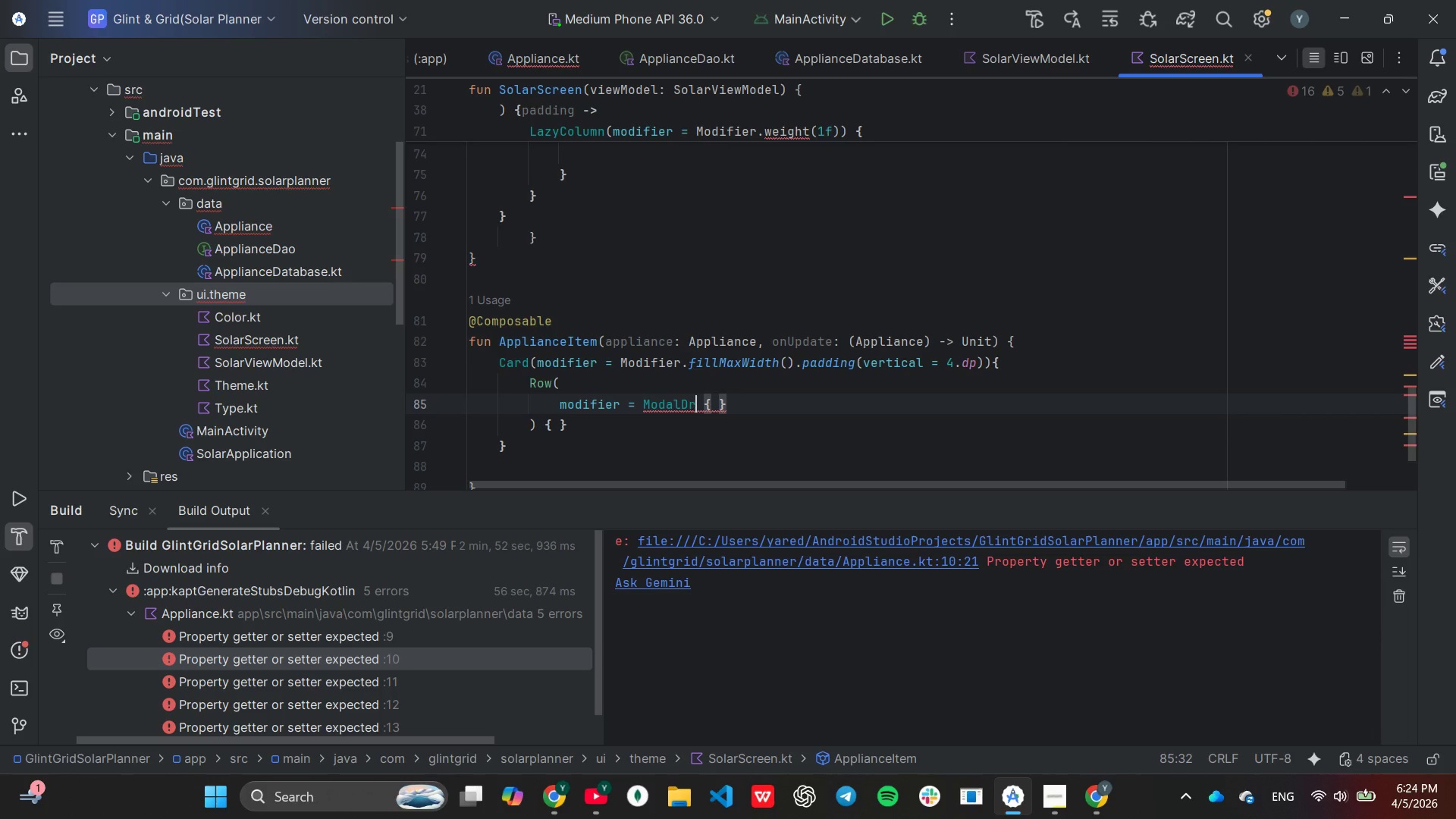 
key(Backspace)
key(Backspace)
key(Backspace)
key(Backspace)
key(Backspace)
type(ifi)
 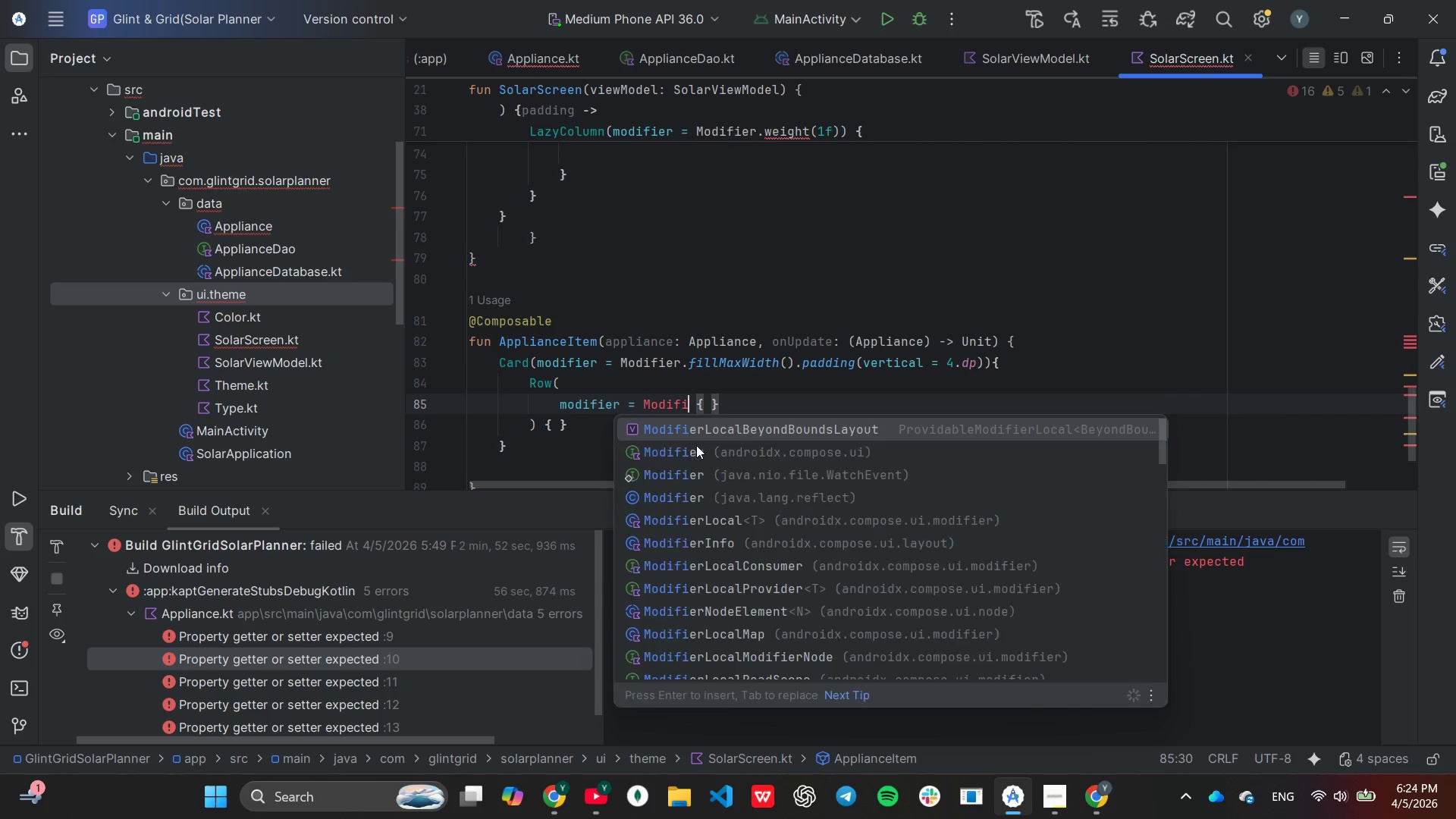 
key(Enter)
 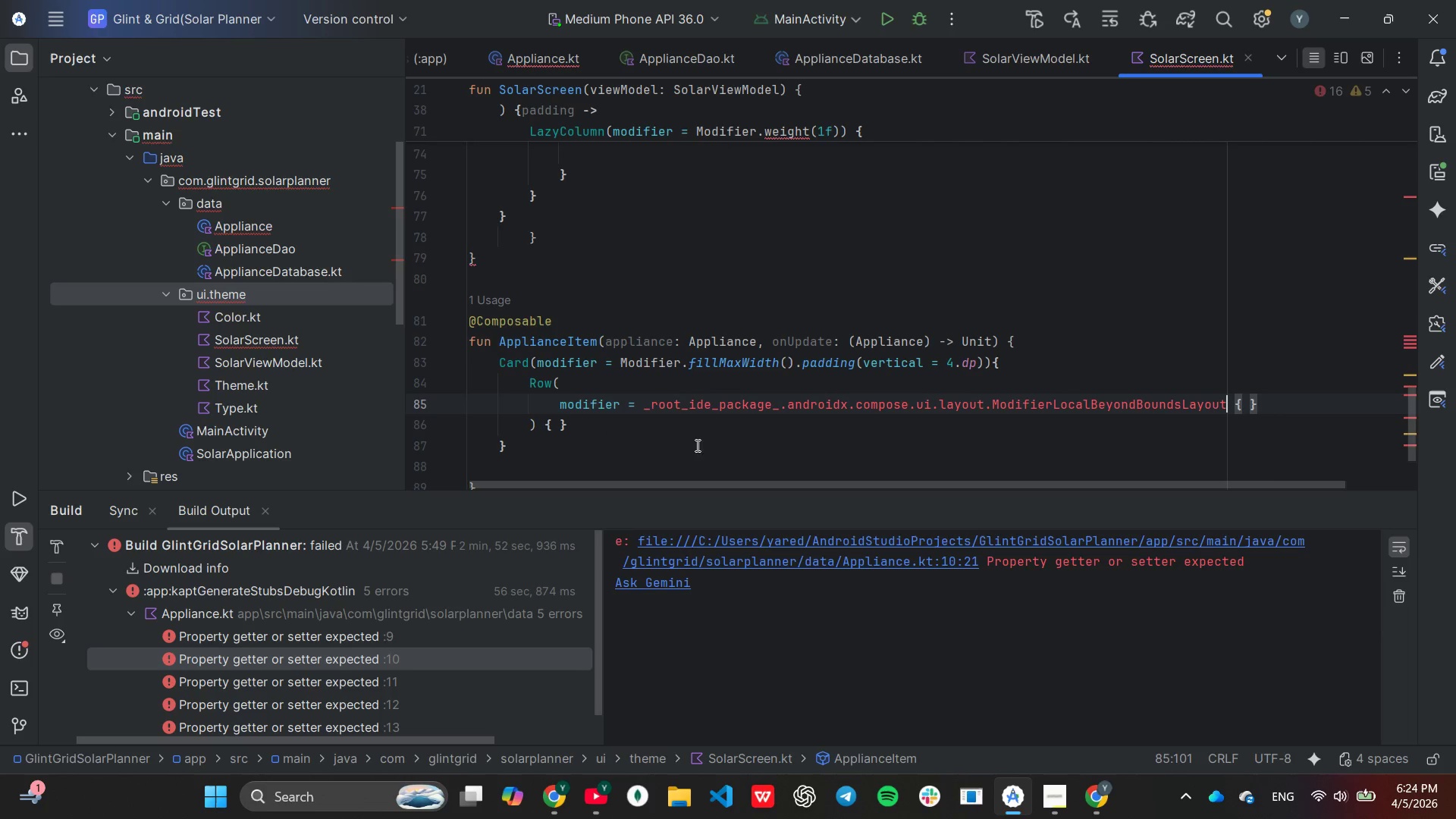 
key(Backspace)
 